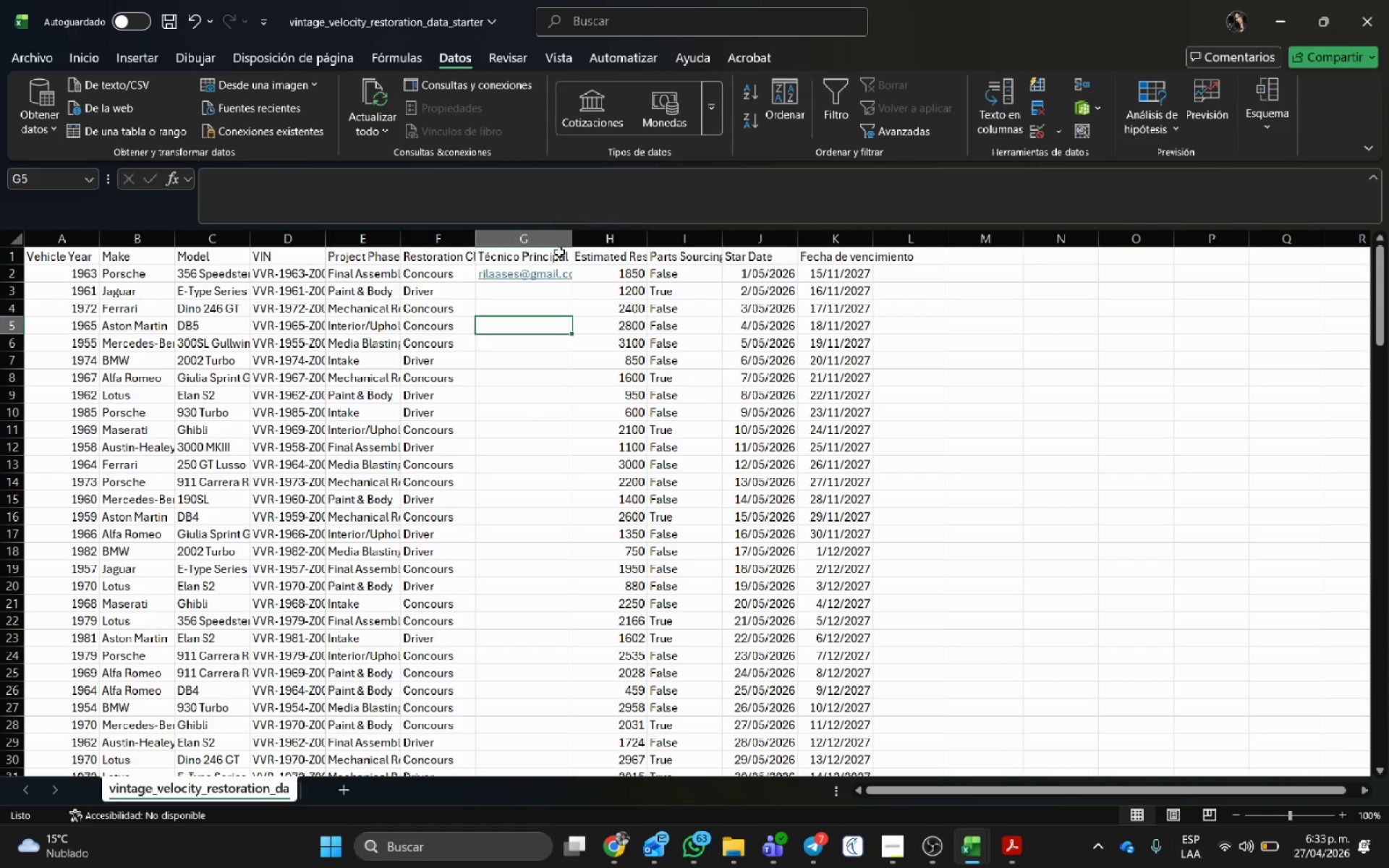 
key(ArrowUp)
 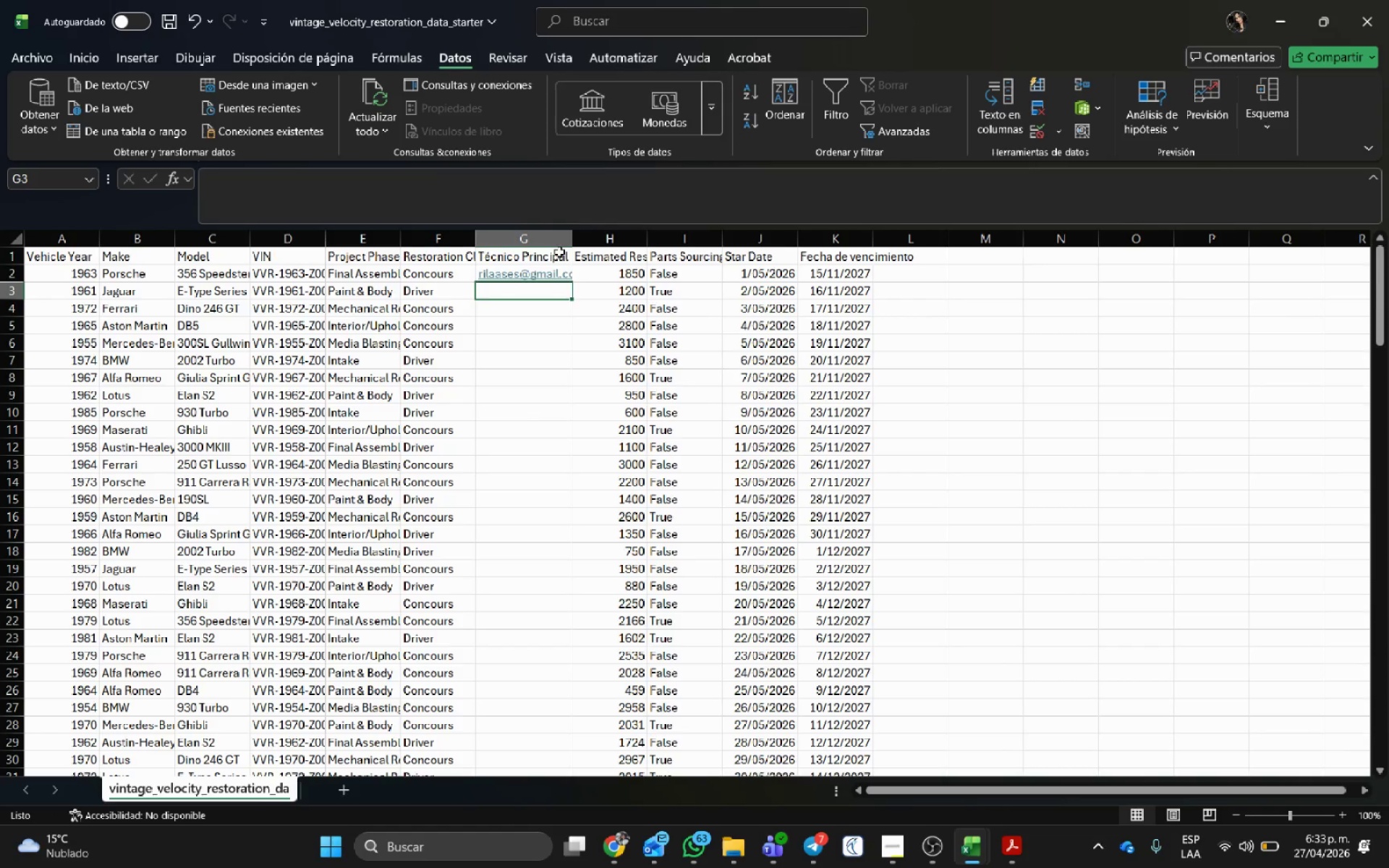 
key(ArrowUp)
 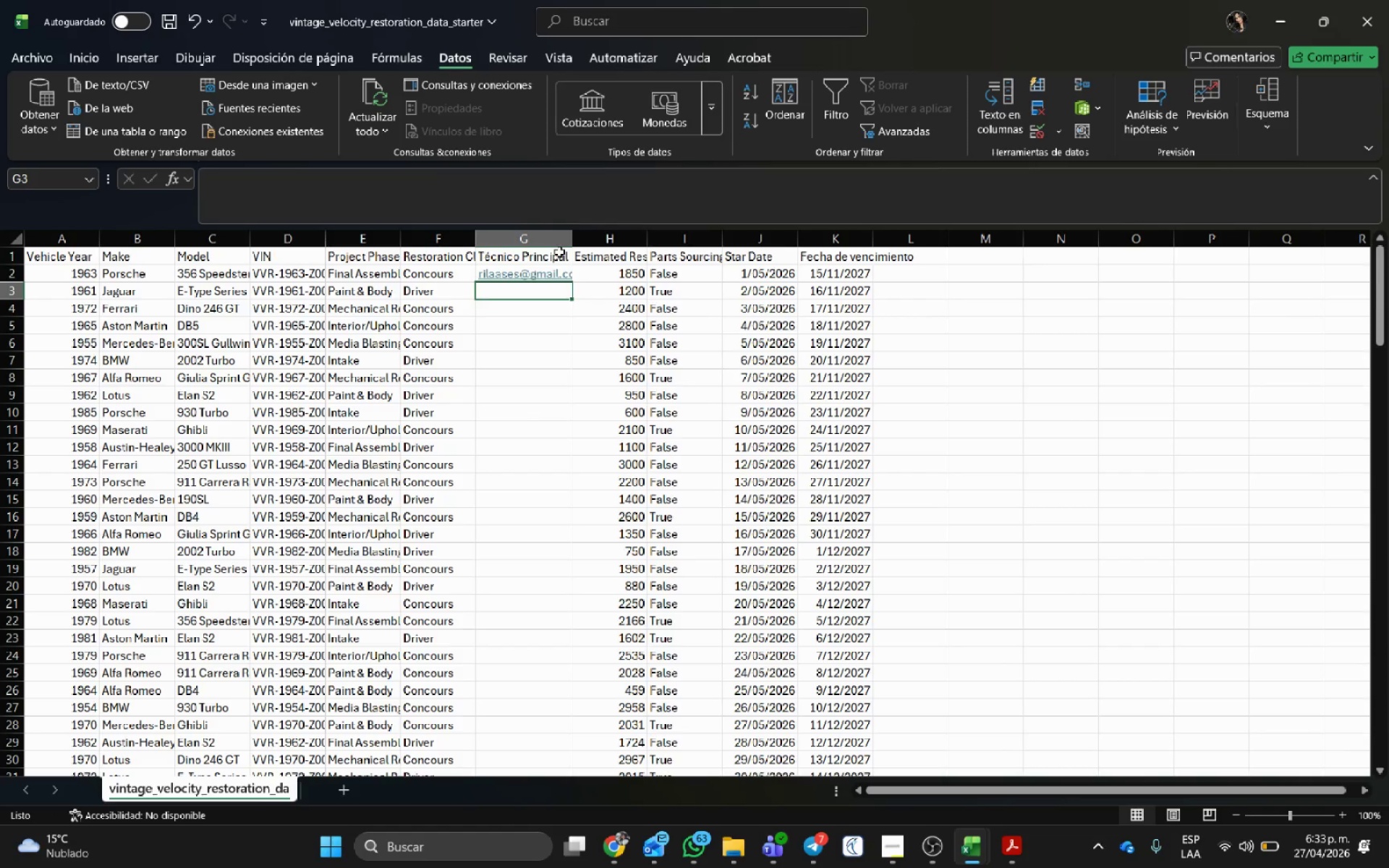 
key(ArrowUp)
 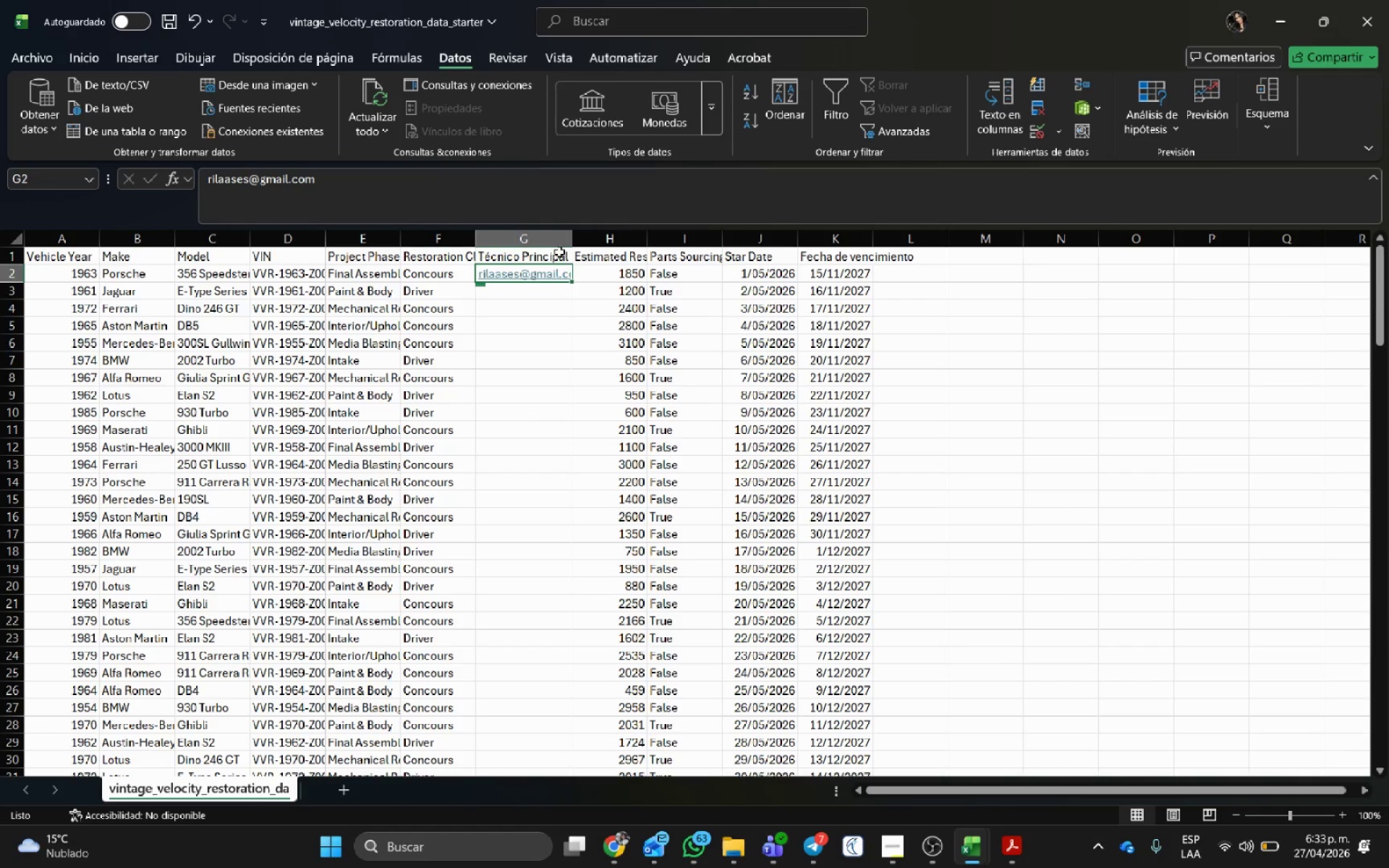 
key(Control+C)
 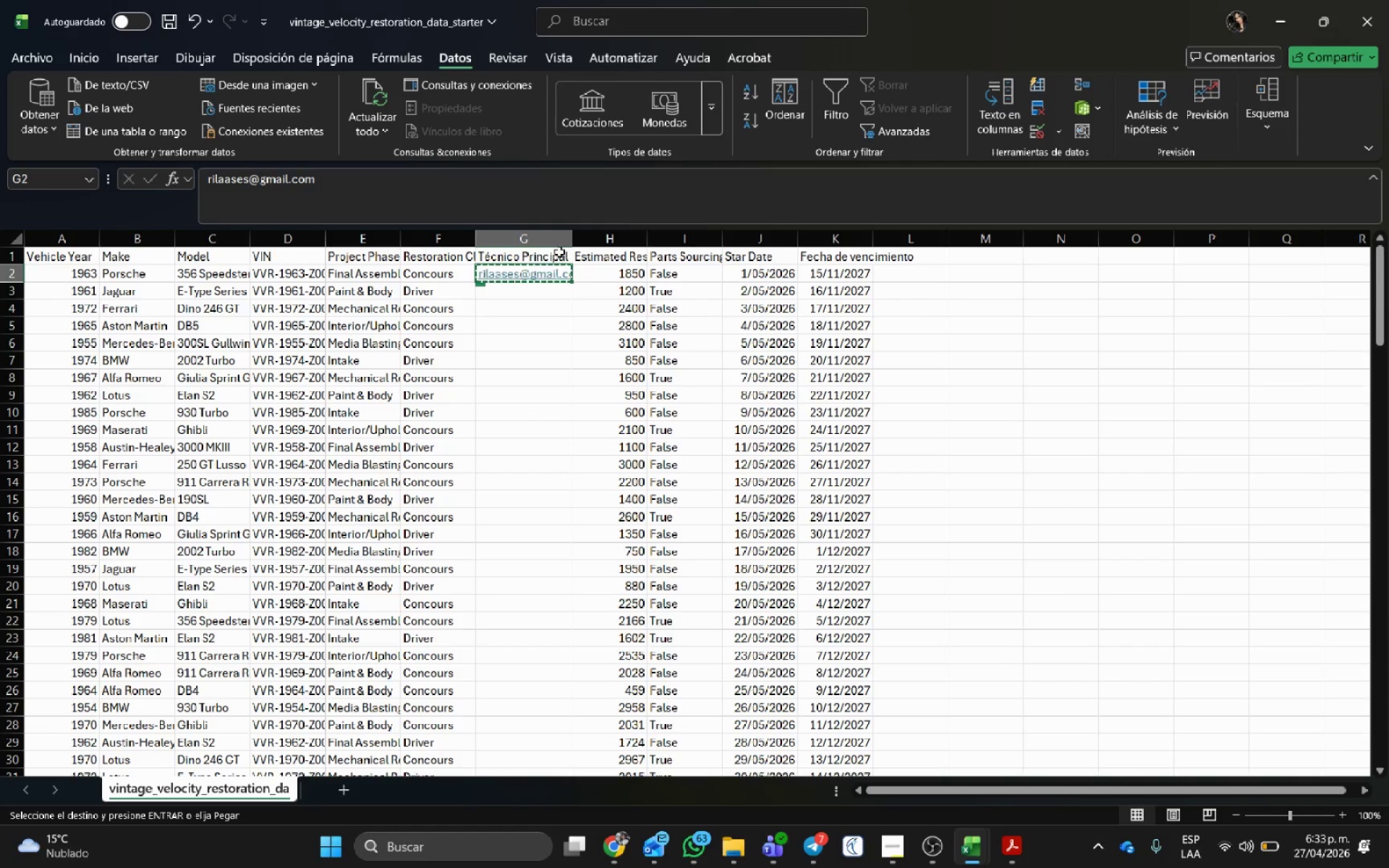 
key(ArrowDown)
 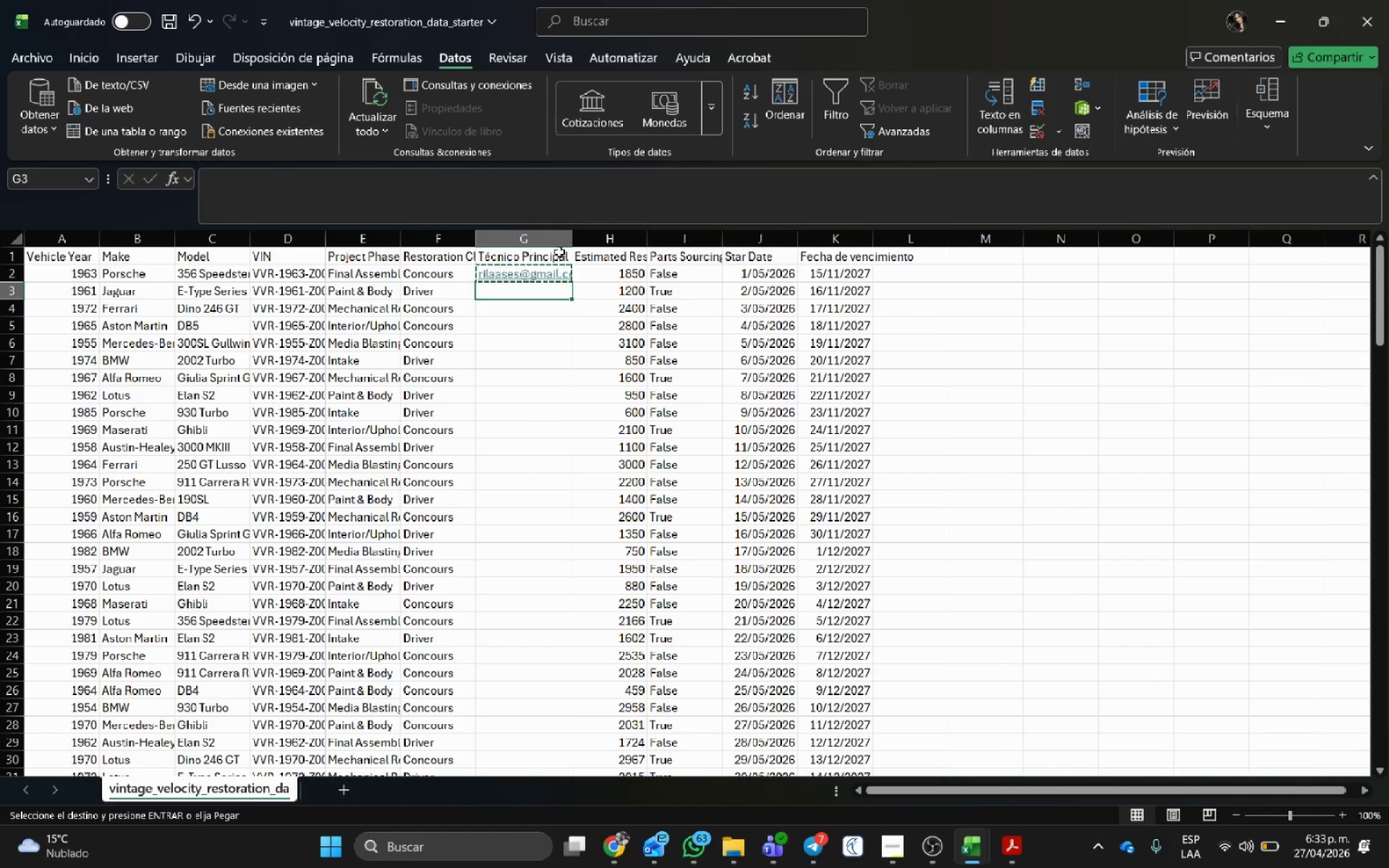 
hold_key(key=ArrowDown, duration=1.5)
 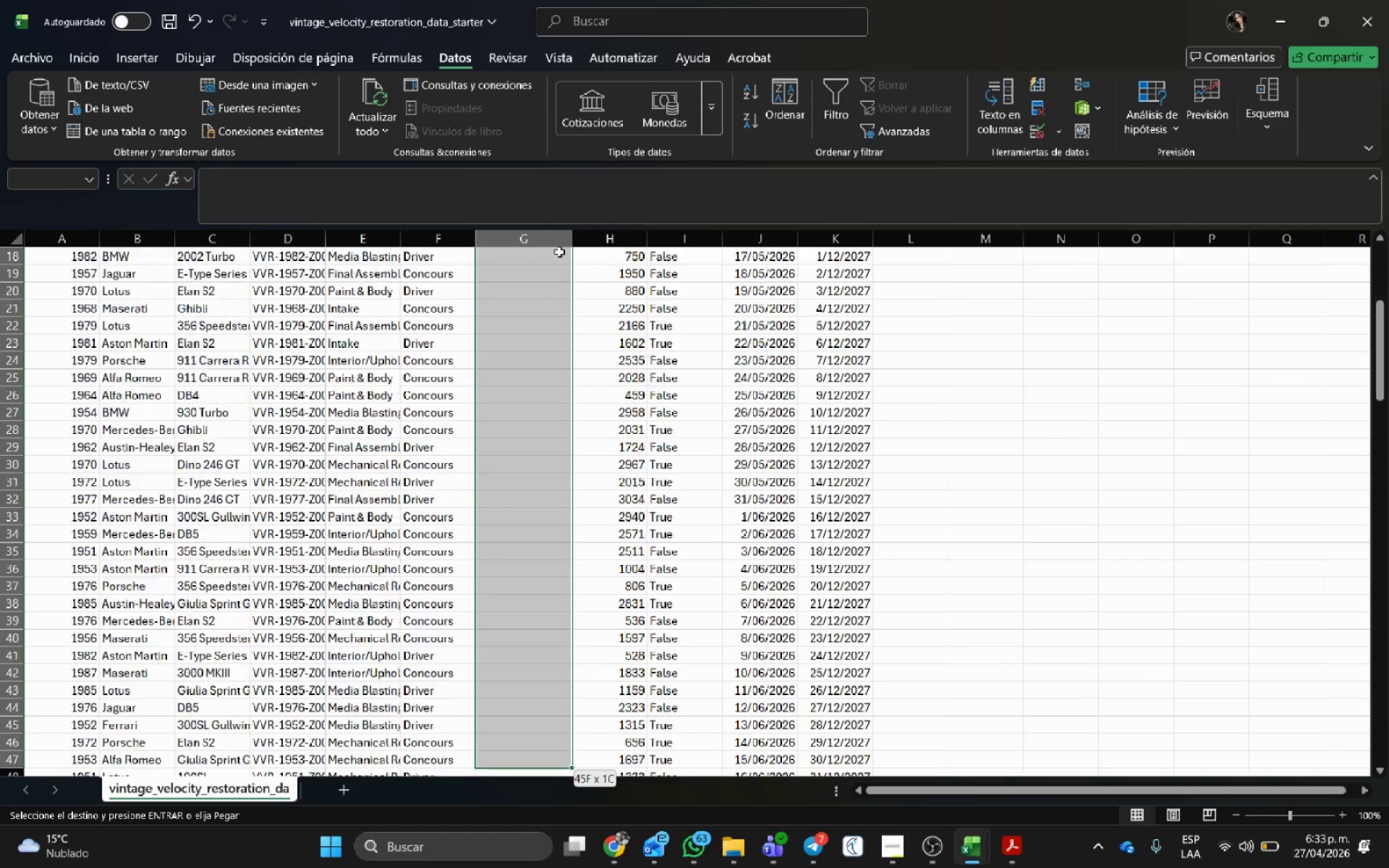 
hold_key(key=ArrowDown, duration=1.5)
 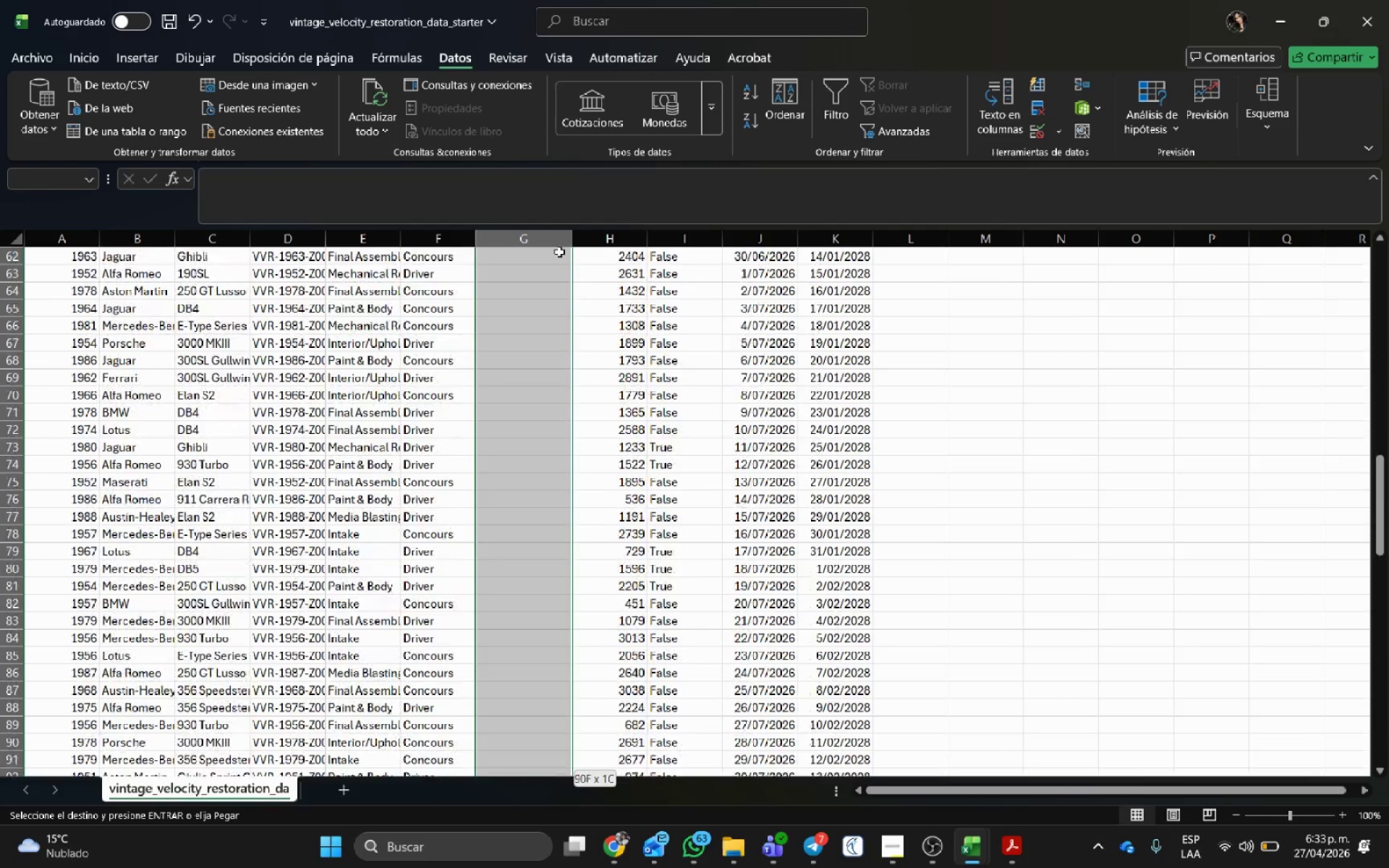 
hold_key(key=ArrowDown, duration=0.42)
 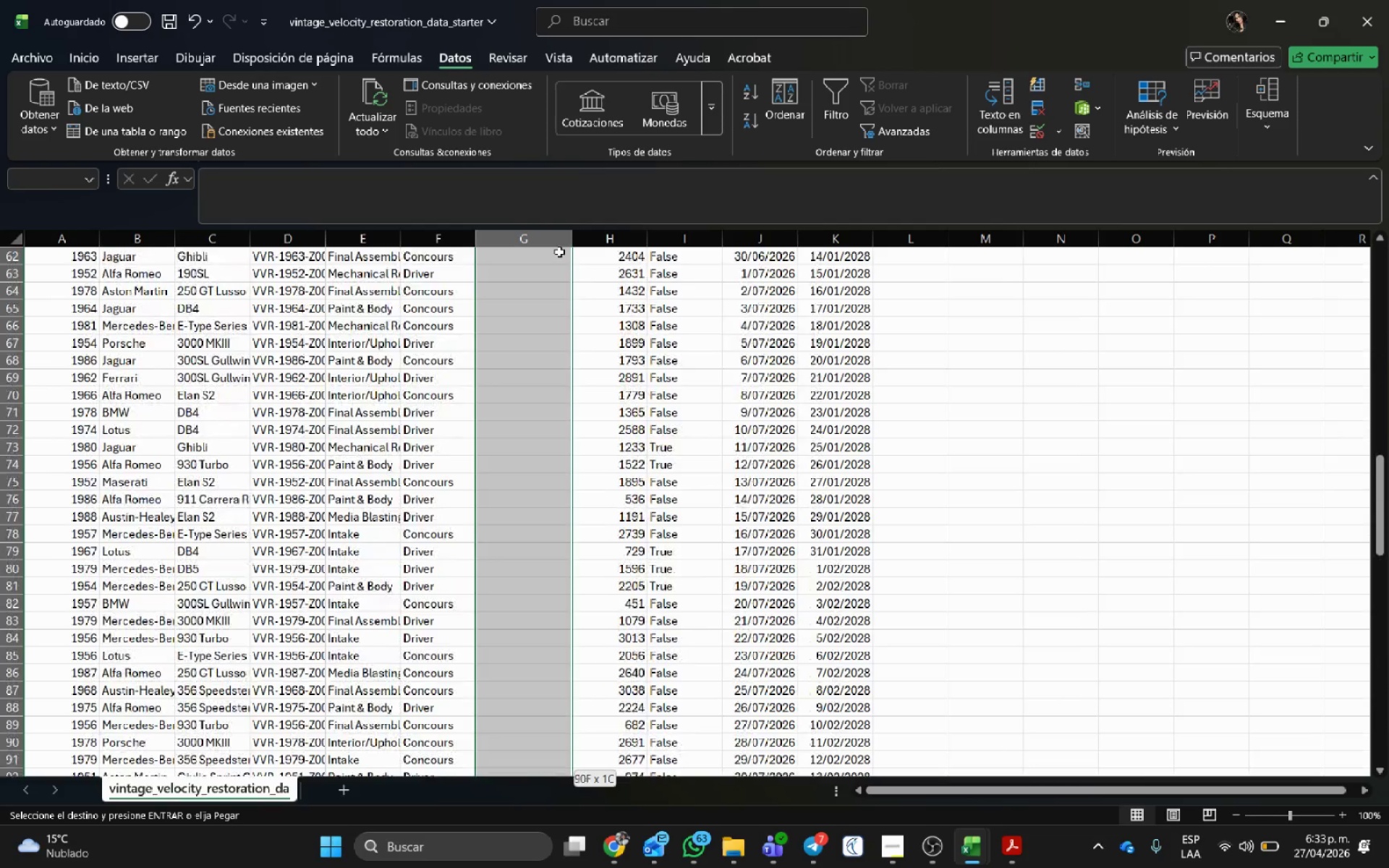 
key(Shift+ArrowDown)
 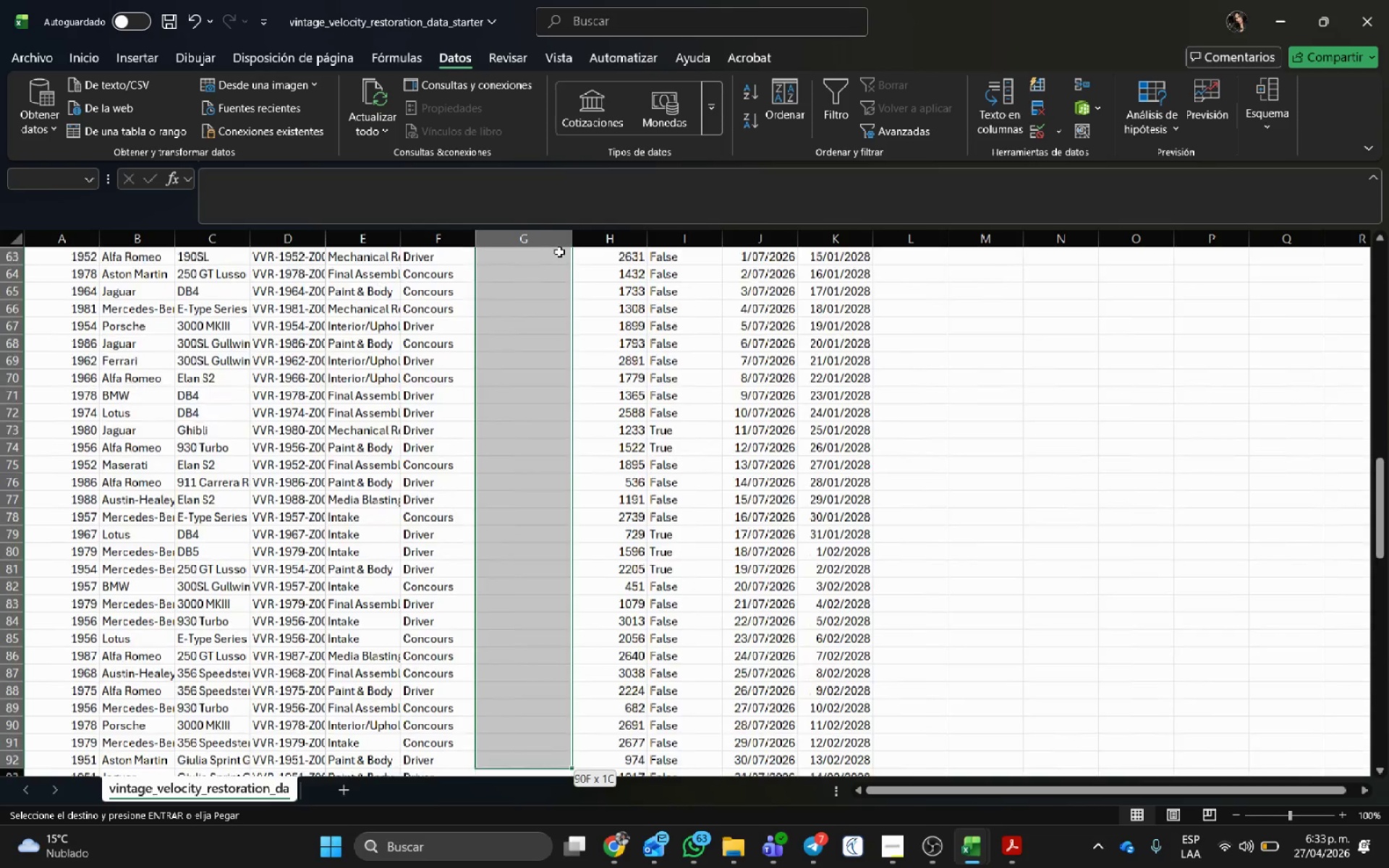 
key(Shift+ArrowDown)
 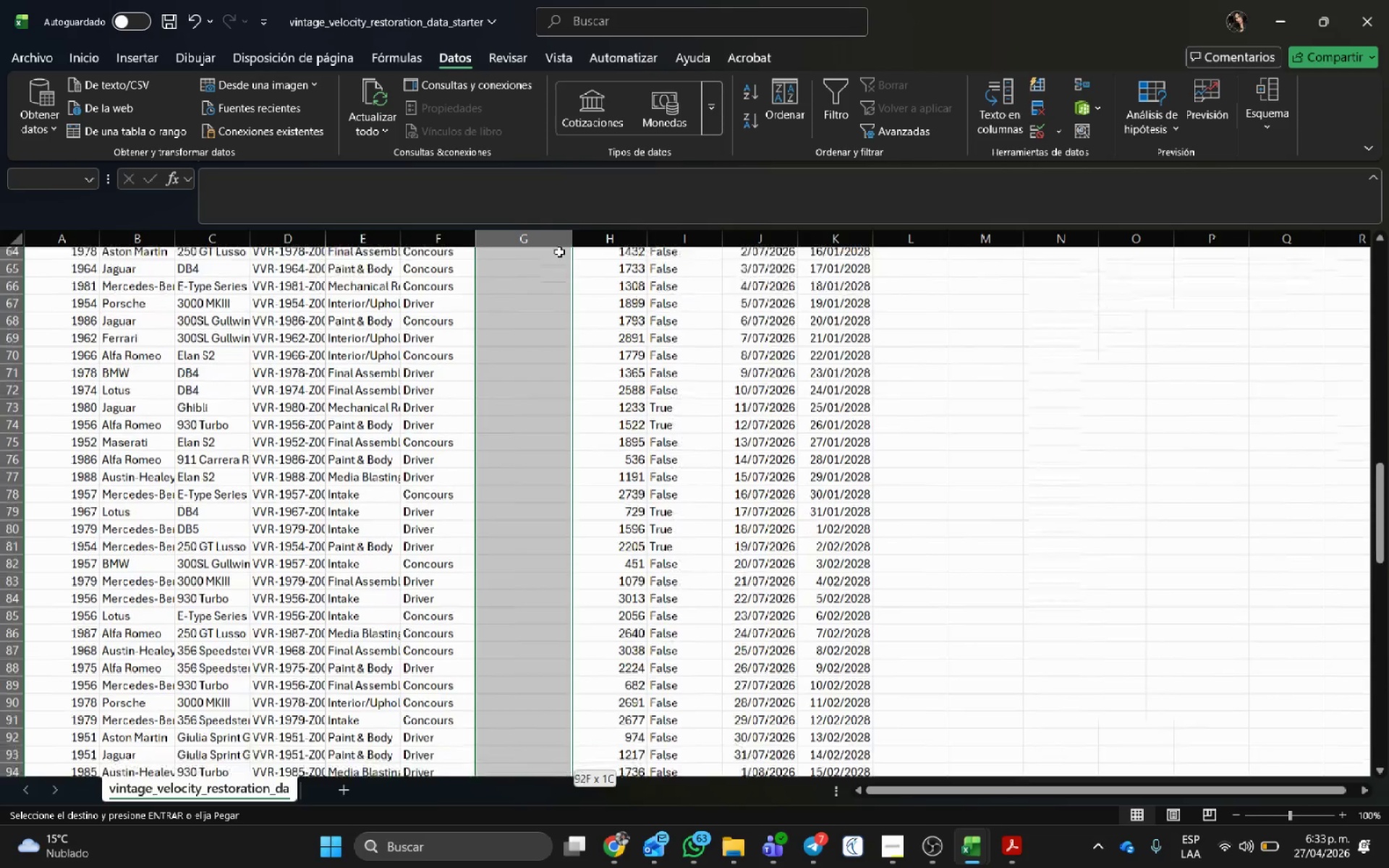 
key(Shift+ArrowDown)
 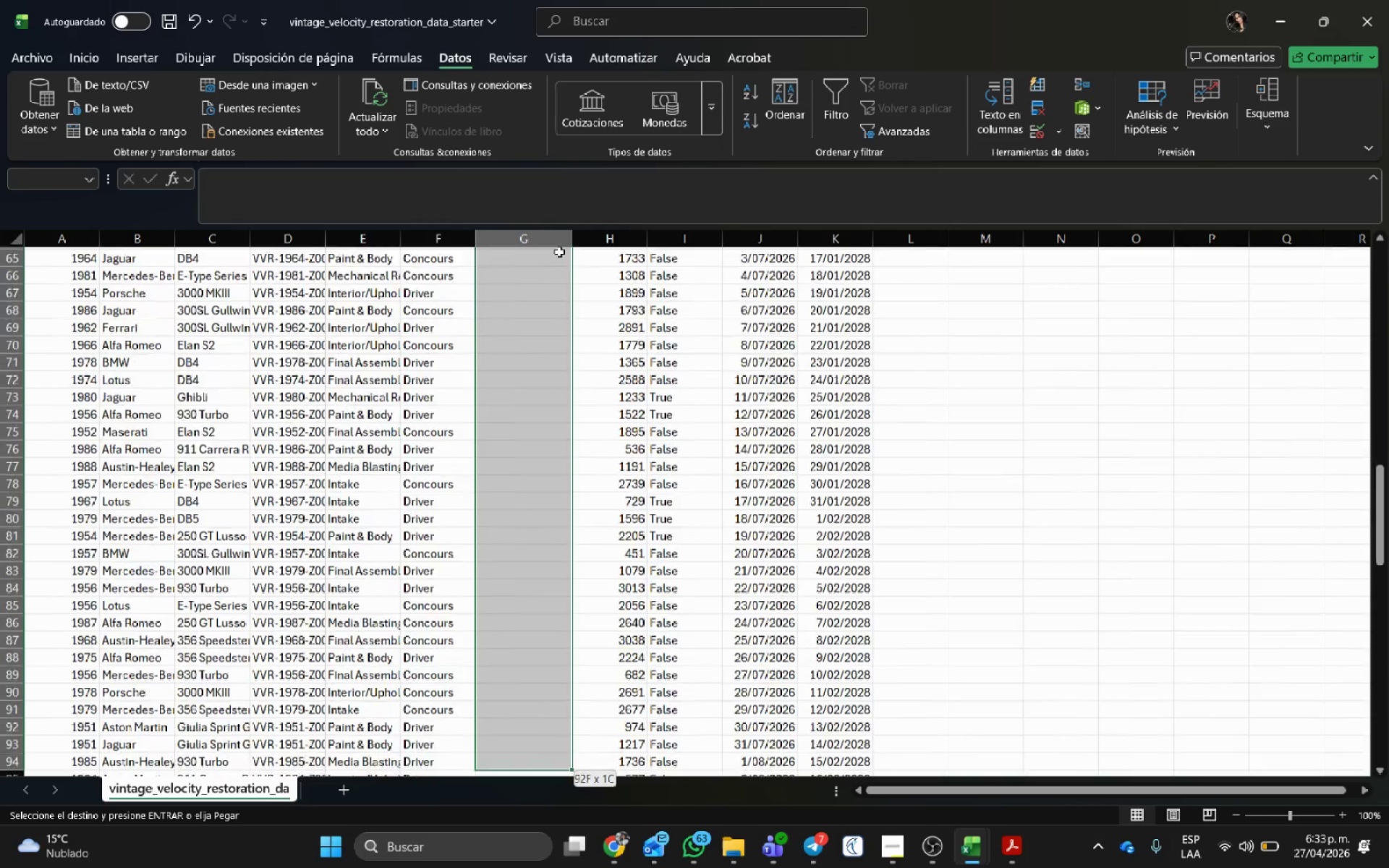 
key(Shift+ArrowDown)
 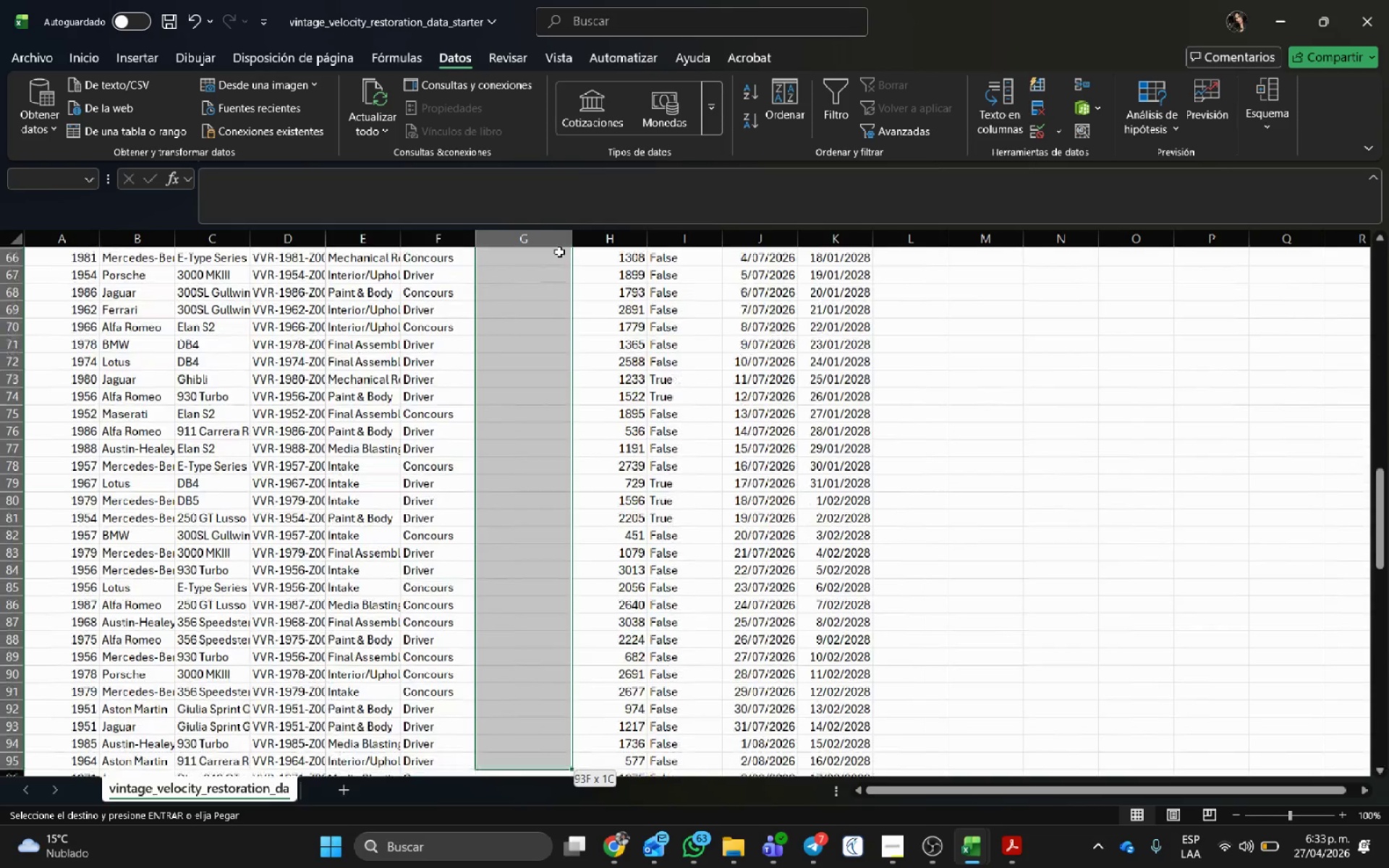 
hold_key(key=ArrowDown, duration=0.97)
 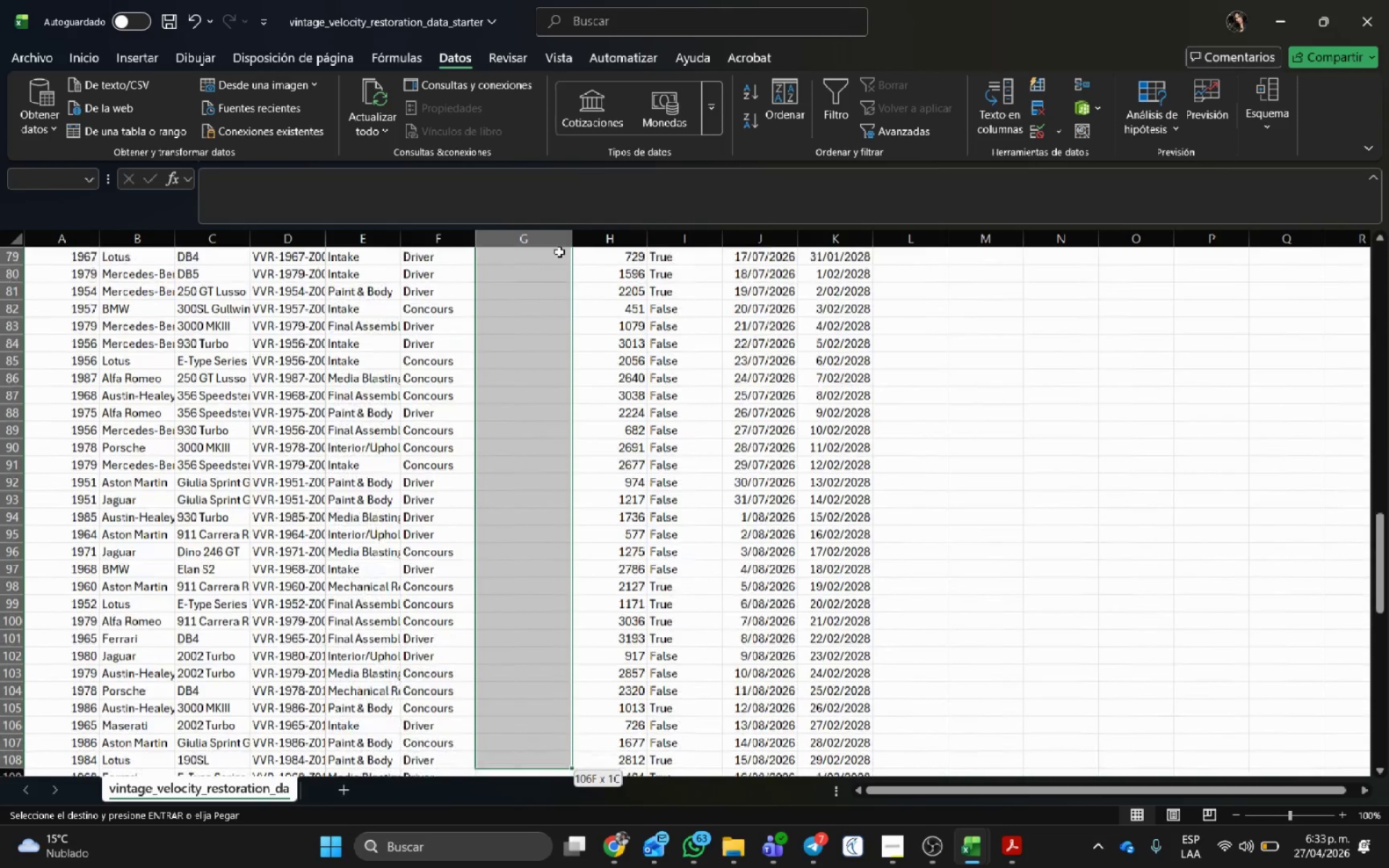 
key(Shift+ArrowDown)
 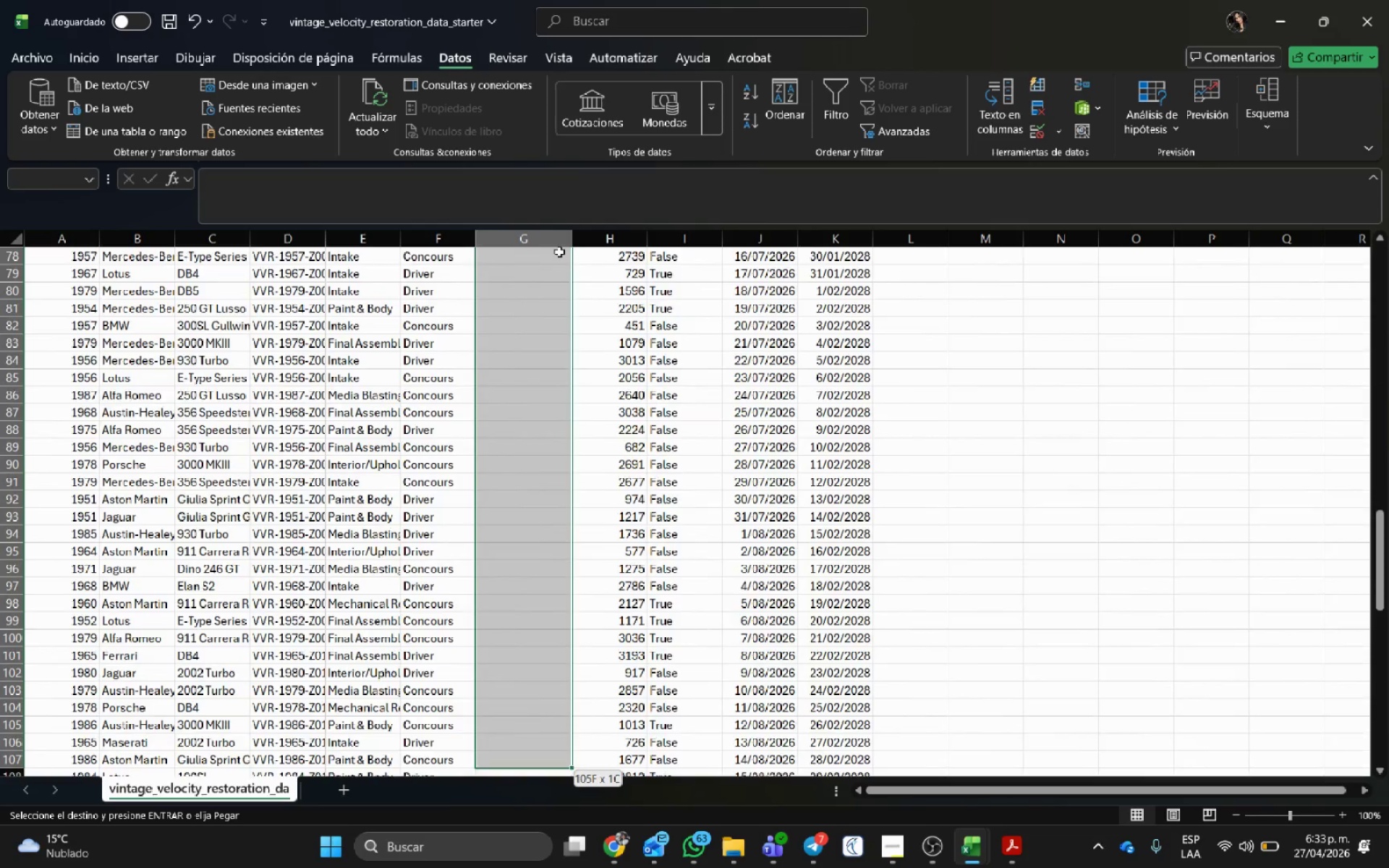 
hold_key(key=ArrowDown, duration=1.5)
 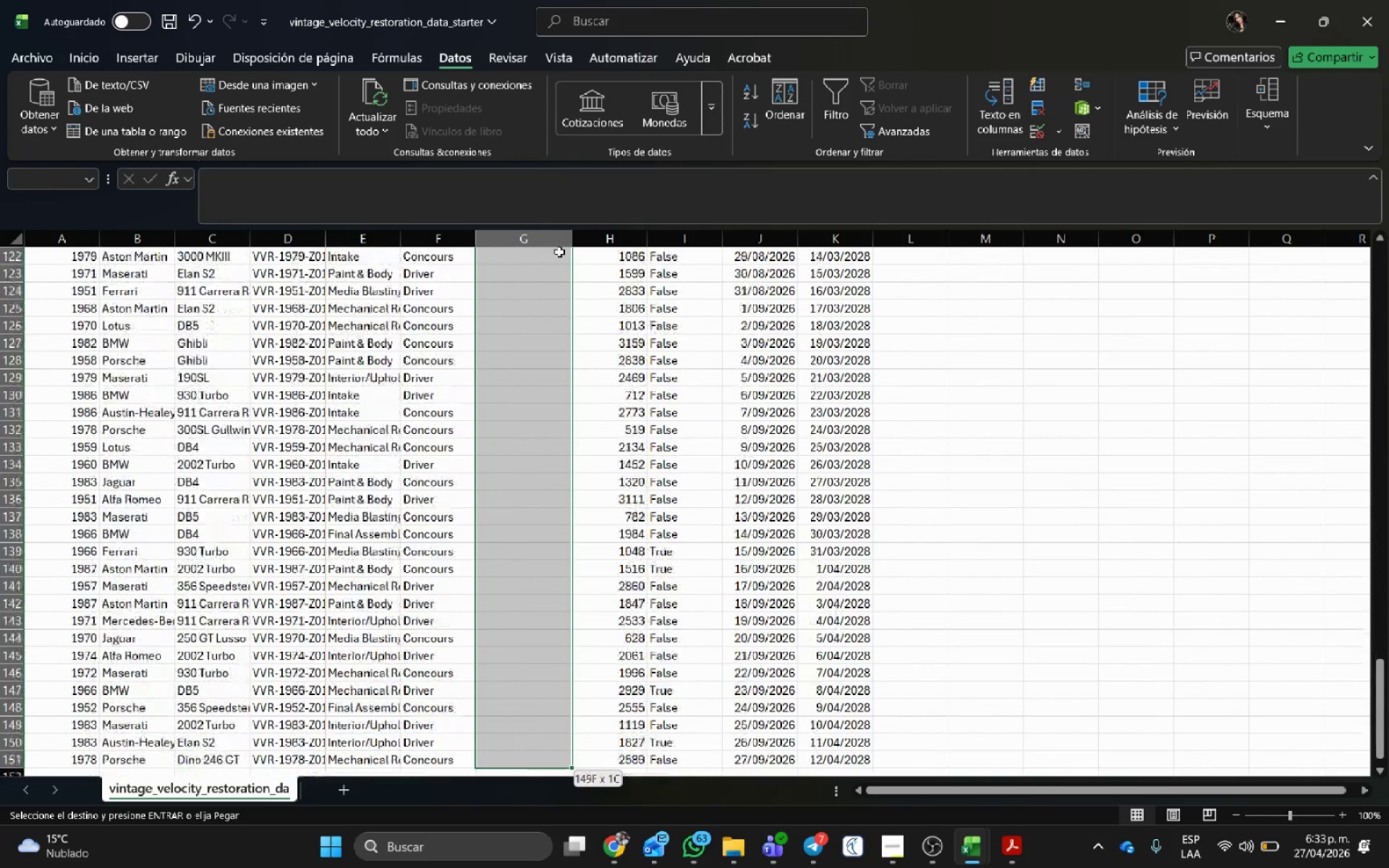 
hold_key(key=ArrowDown, duration=0.52)
 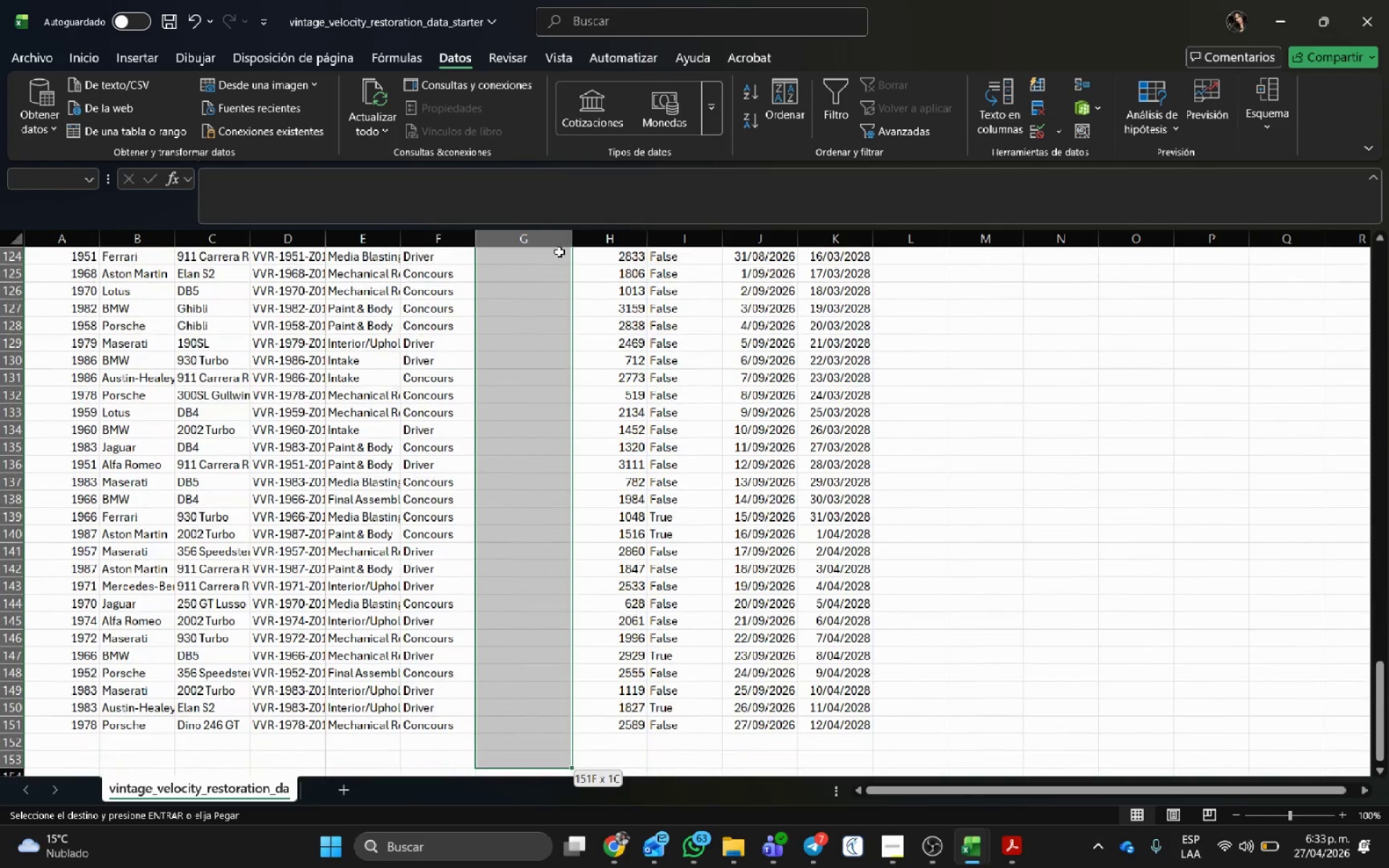 
hold_key(key=ArrowDown, duration=0.42)
 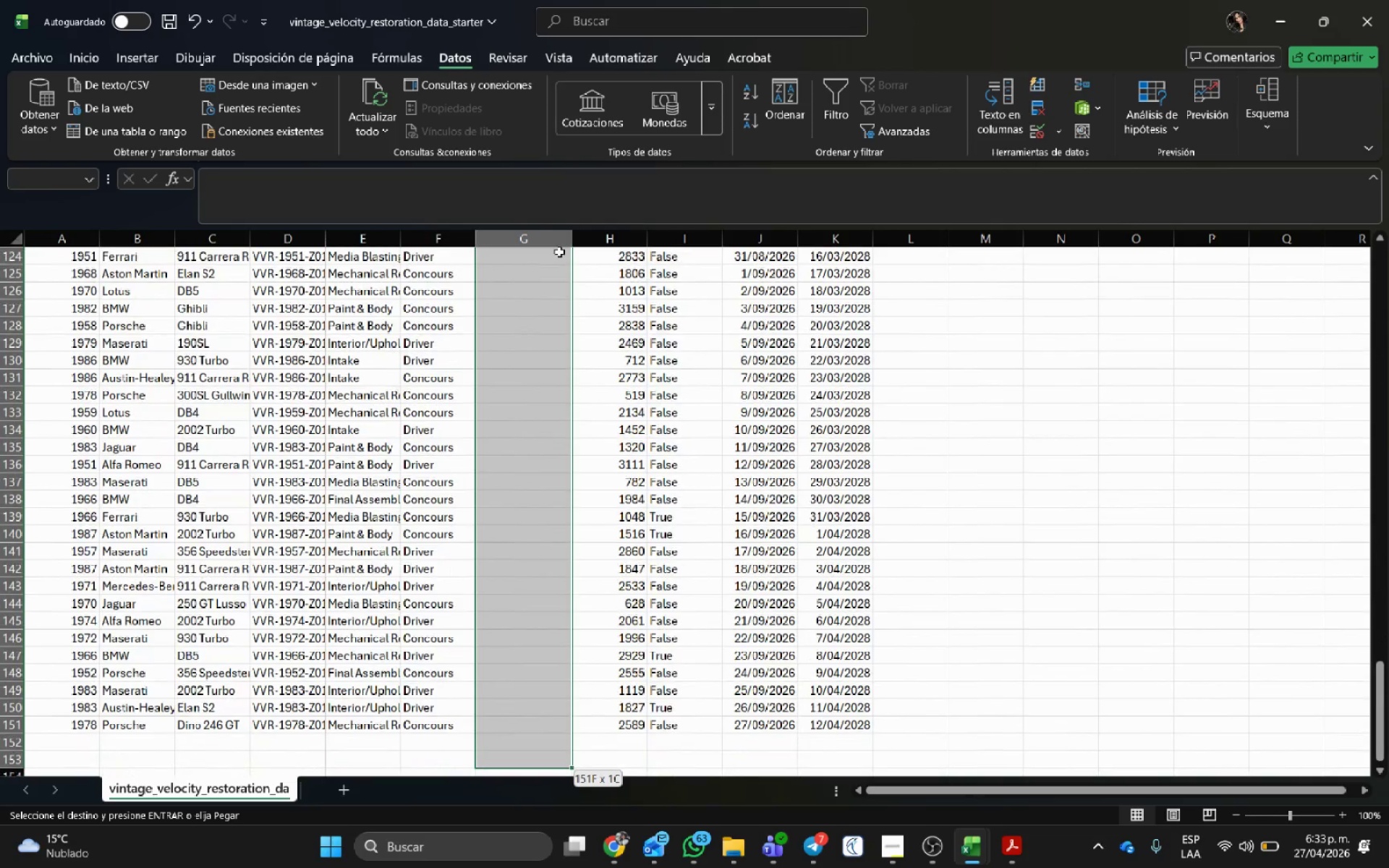 
key(Shift+ArrowUp)
 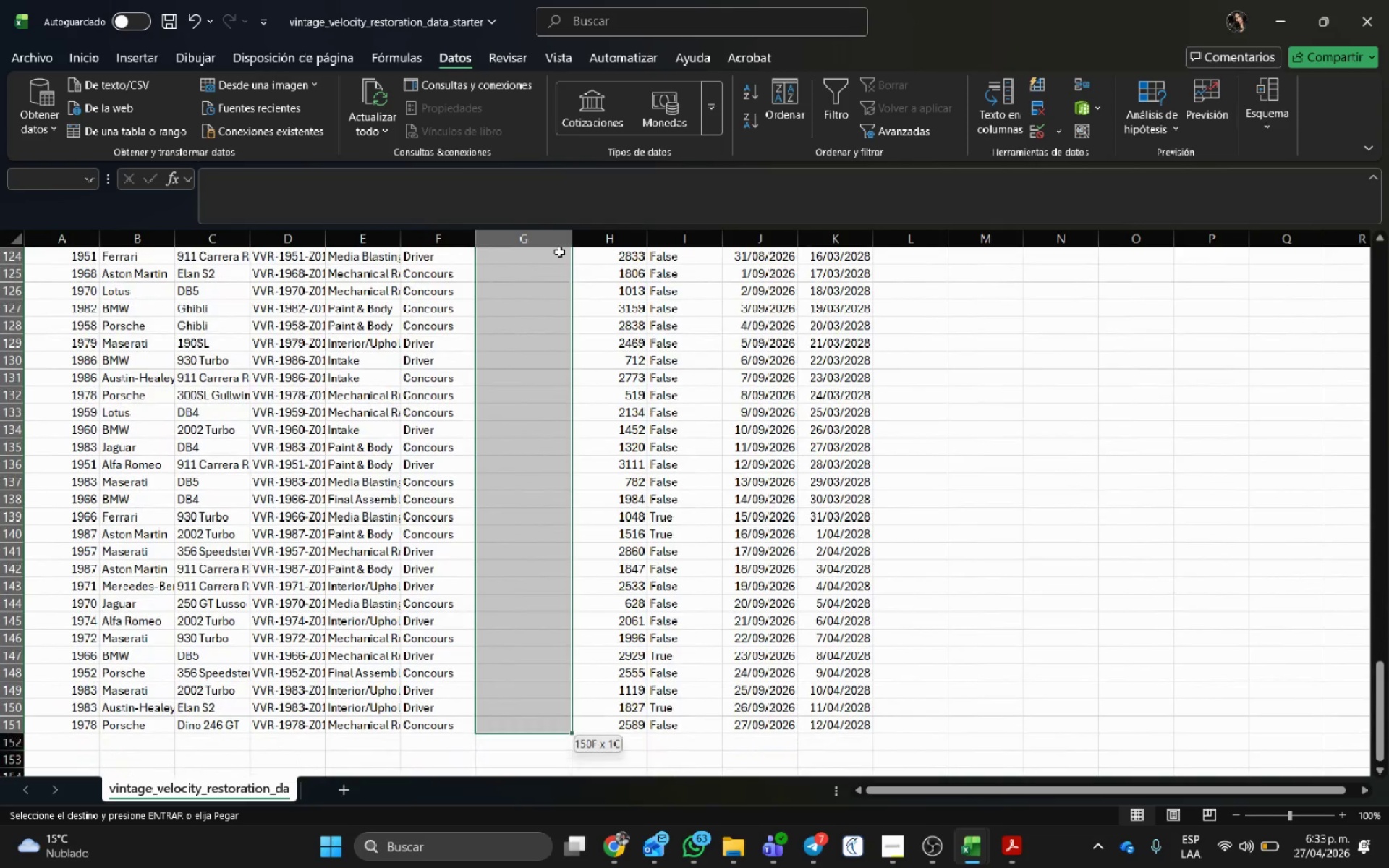 
key(Shift+ArrowUp)
 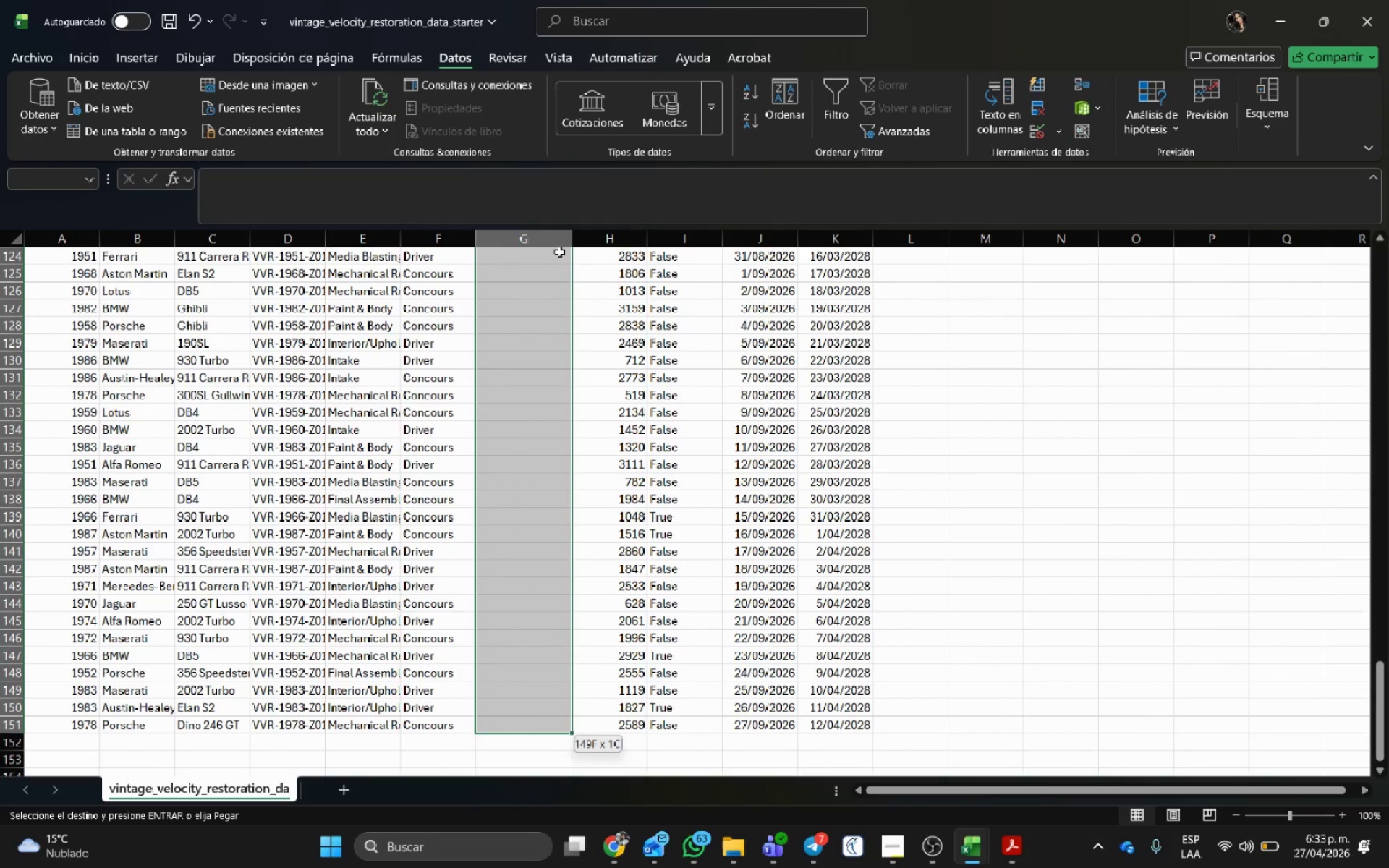 
key(Control+V)
 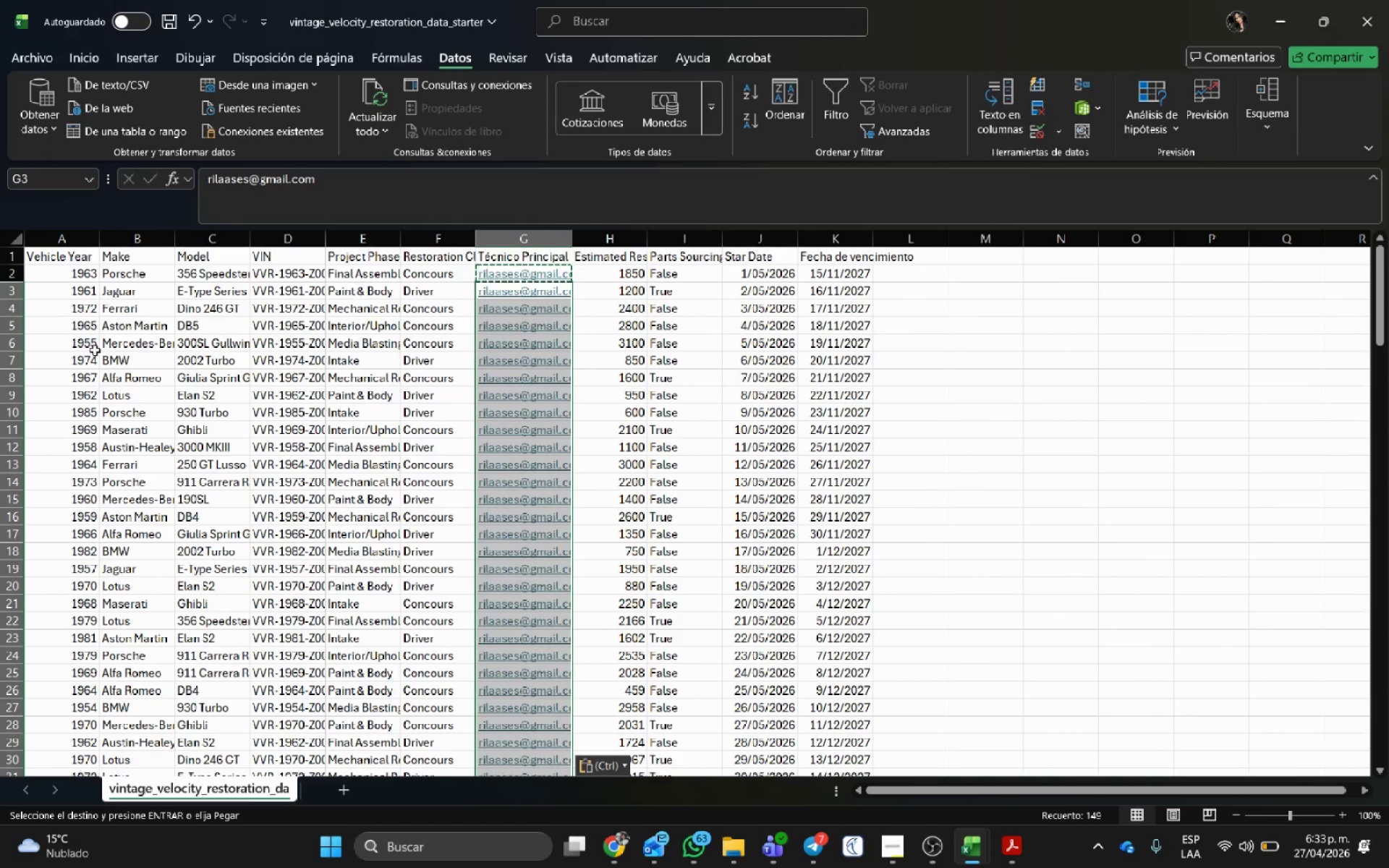 
left_click([374, 288])
 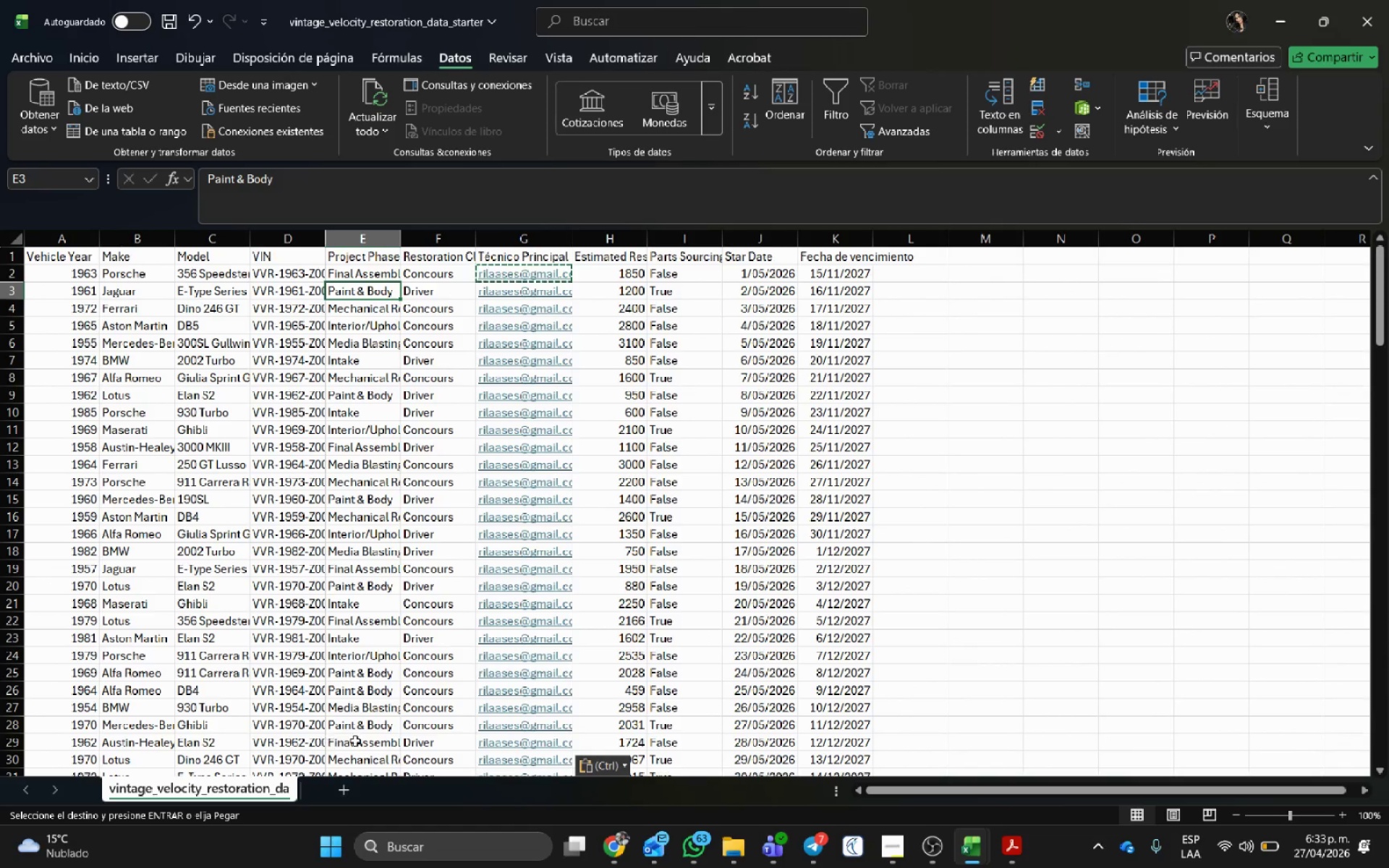 
left_click([627, 838])
 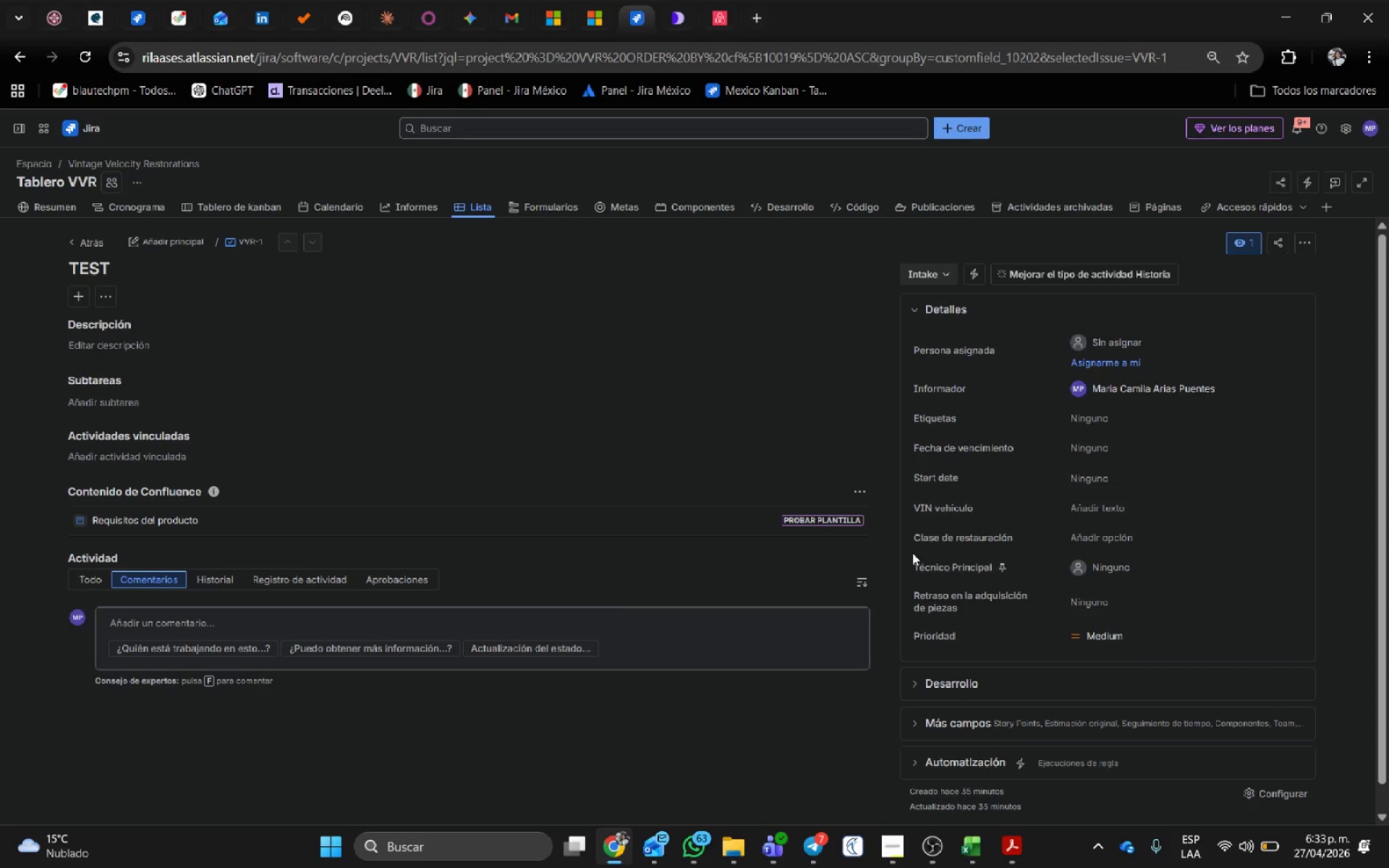 
left_click_drag(start_coordinate=[911, 536], to_coordinate=[1014, 542])
 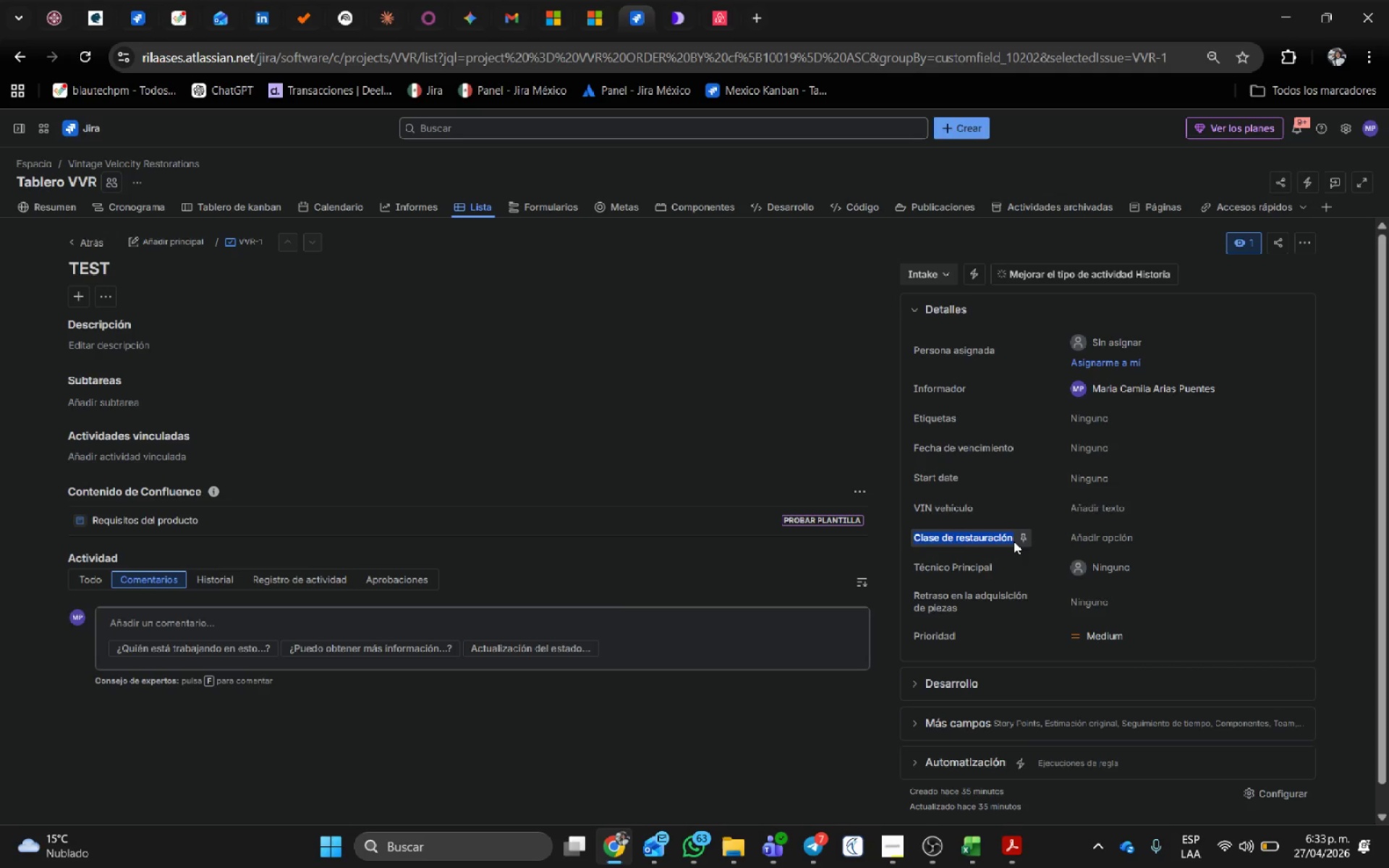 
key(Control+C)
 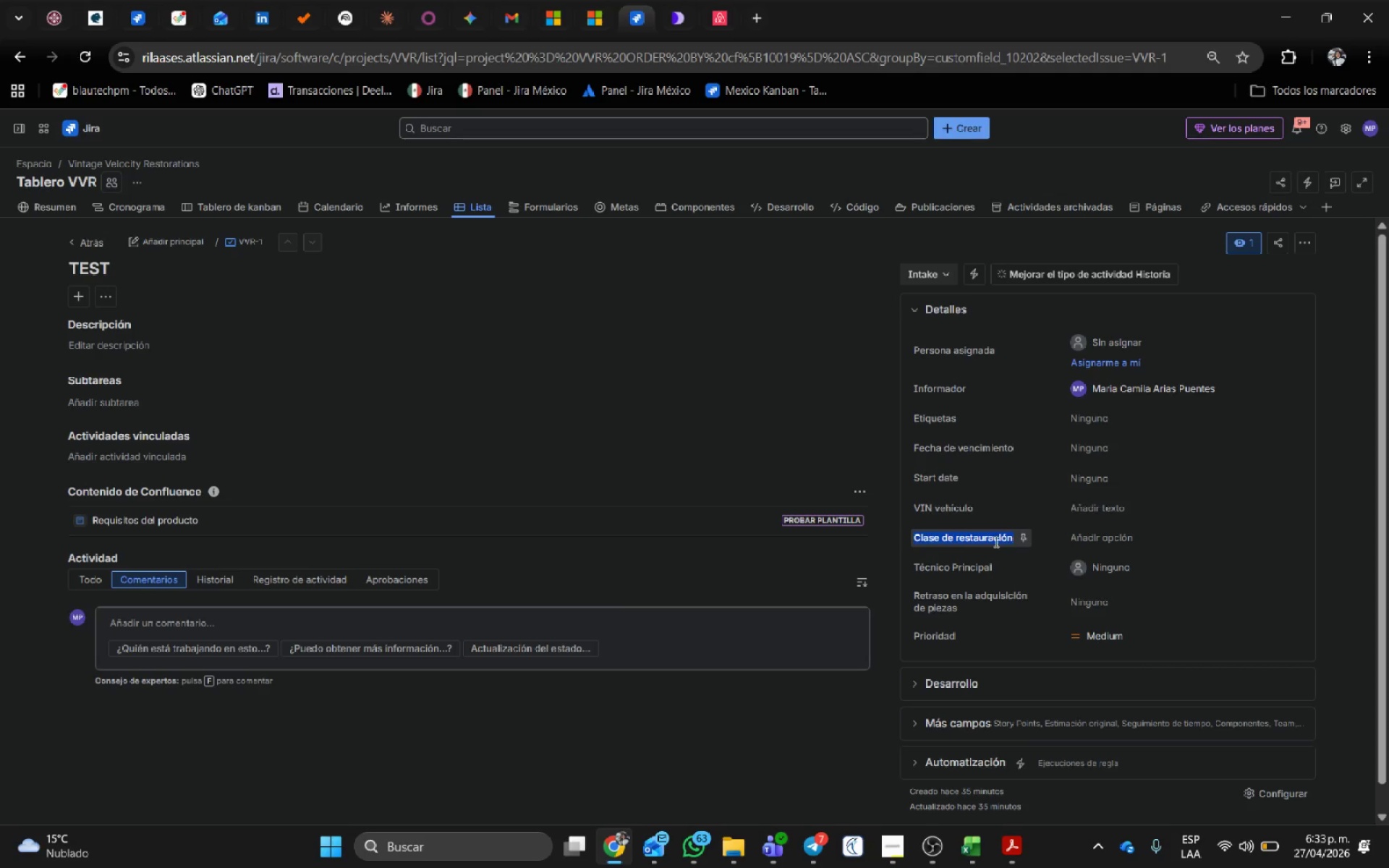 
key(Alt+AltLeft)
 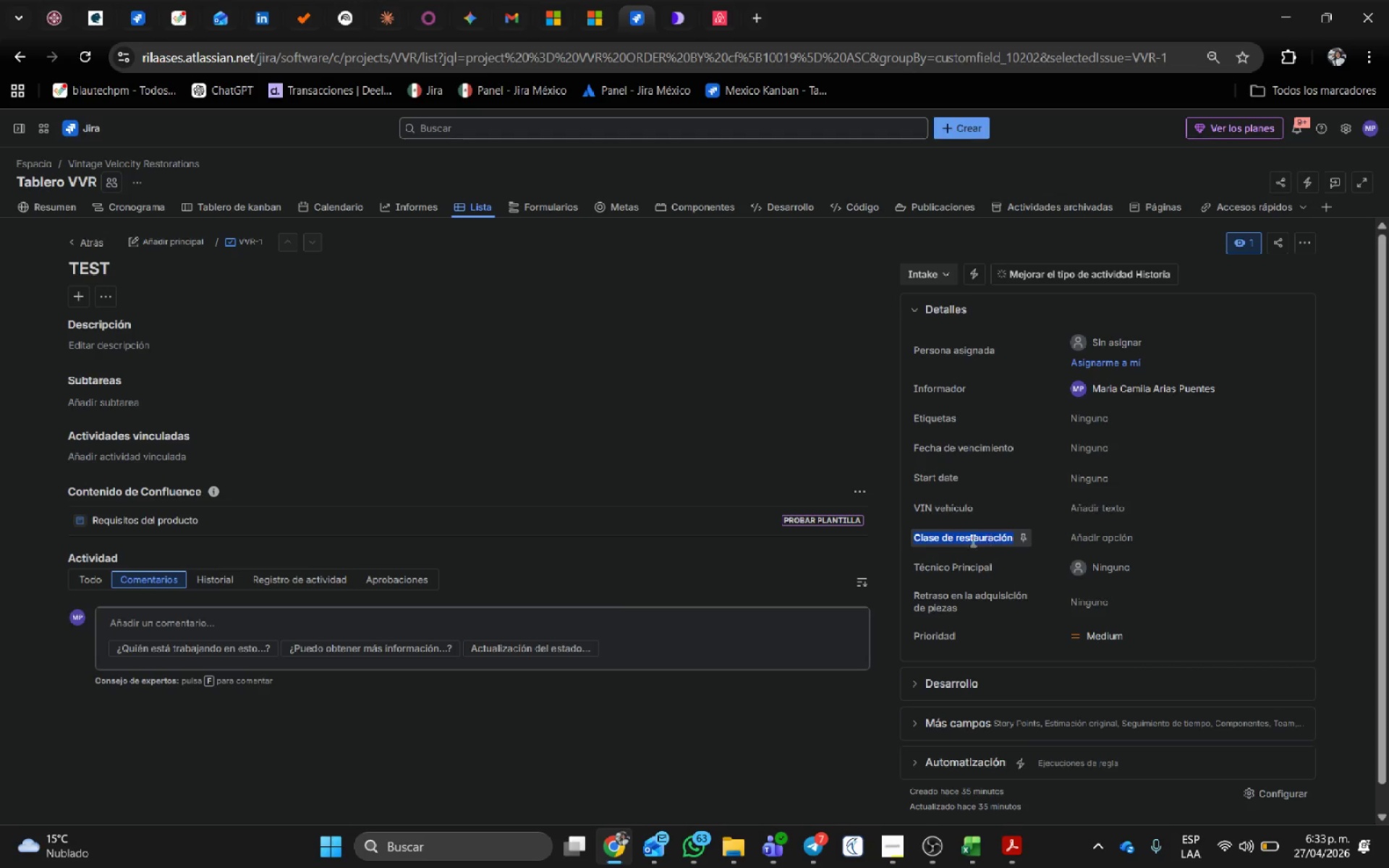 
key(Alt+Tab)
 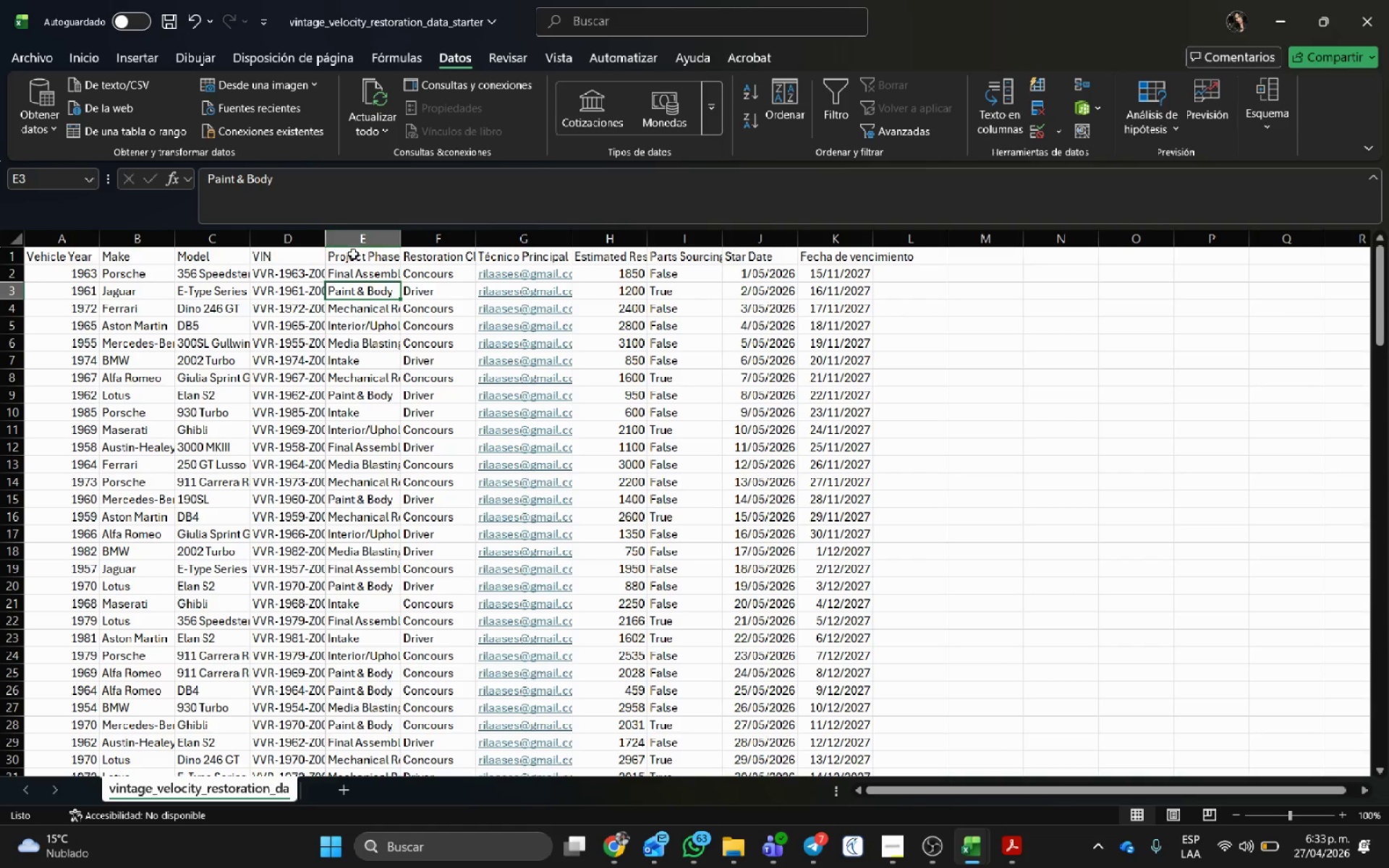 
left_click([357, 259])
 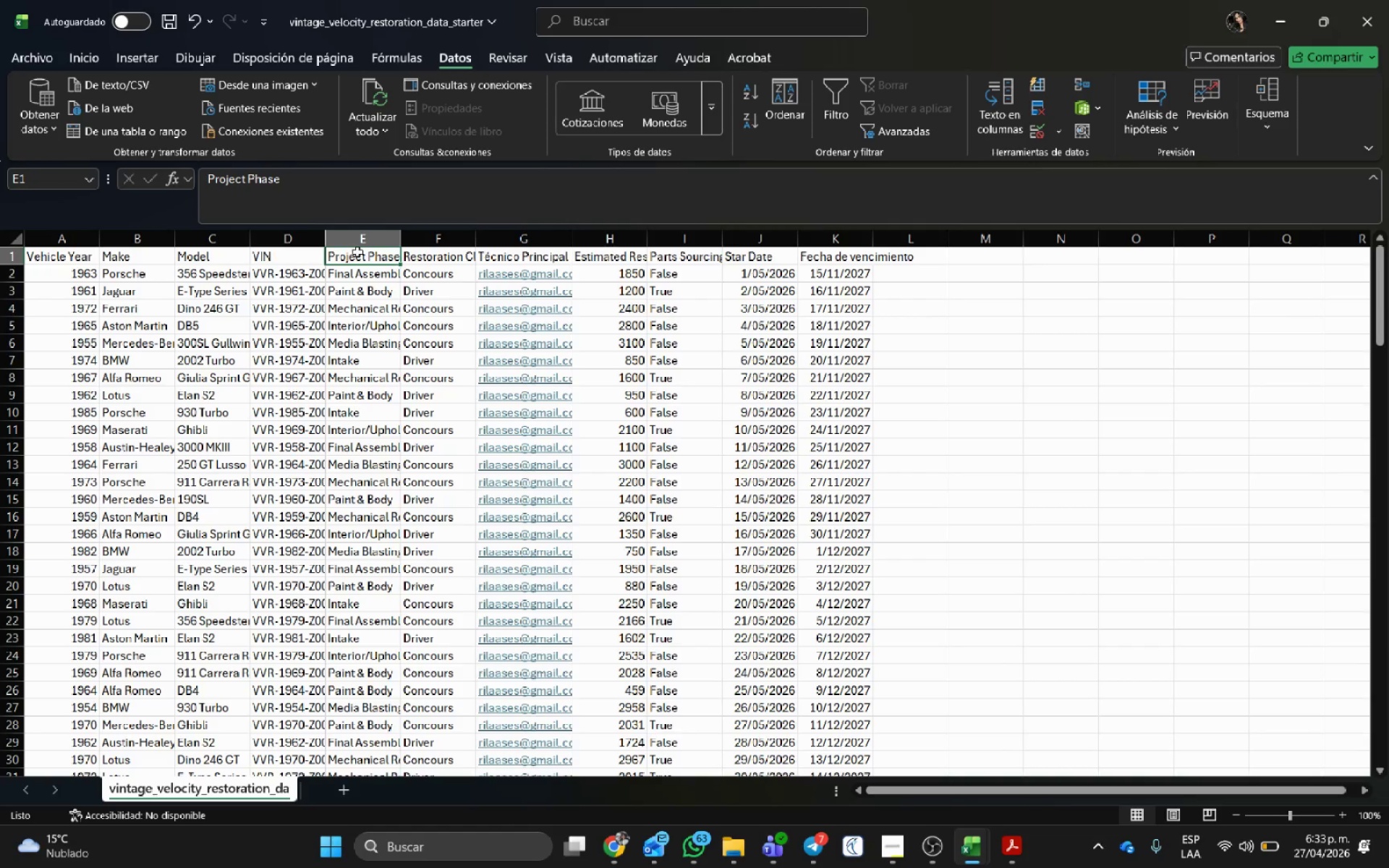 
key(Control+V)
 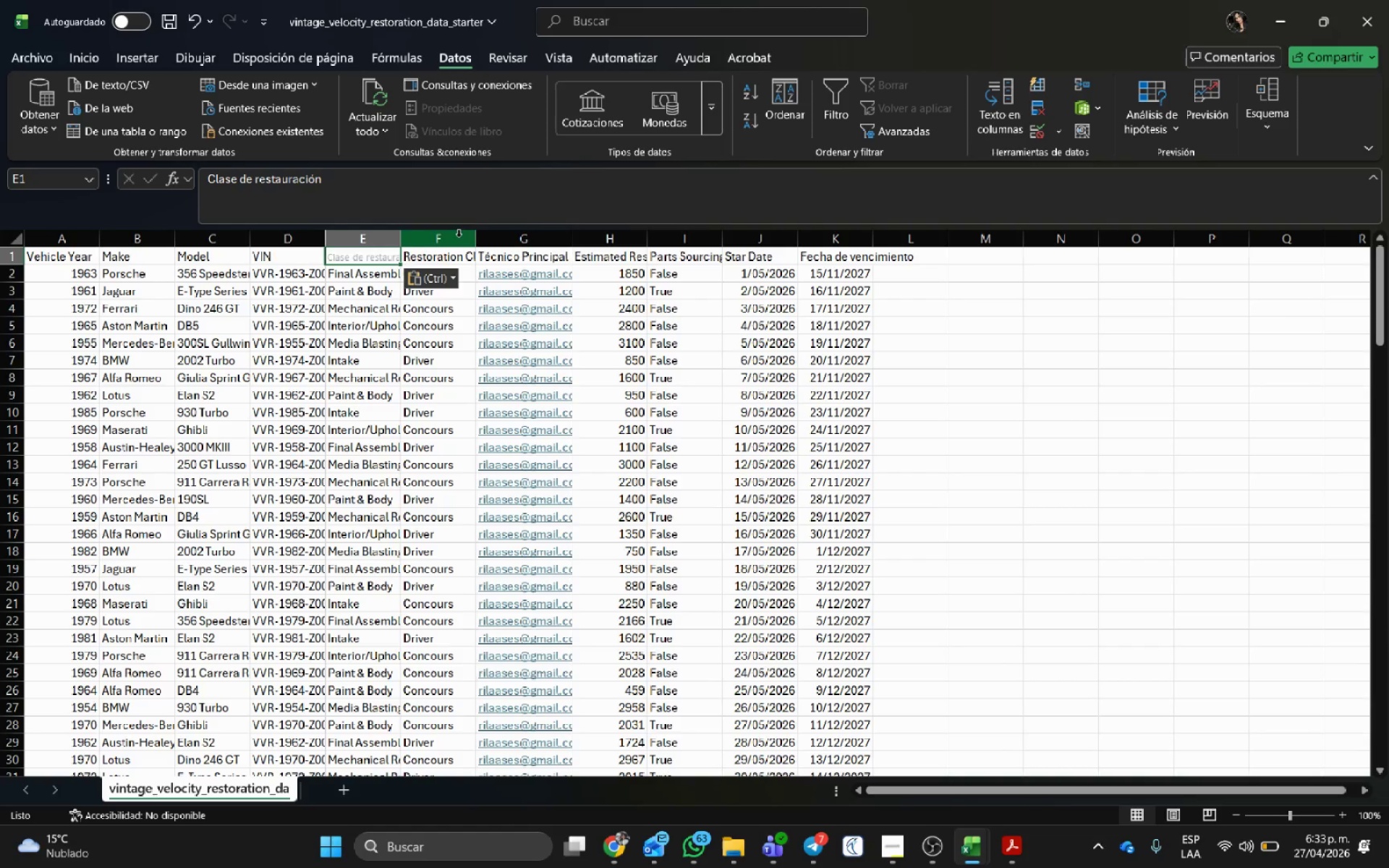 
left_click([436, 263])
 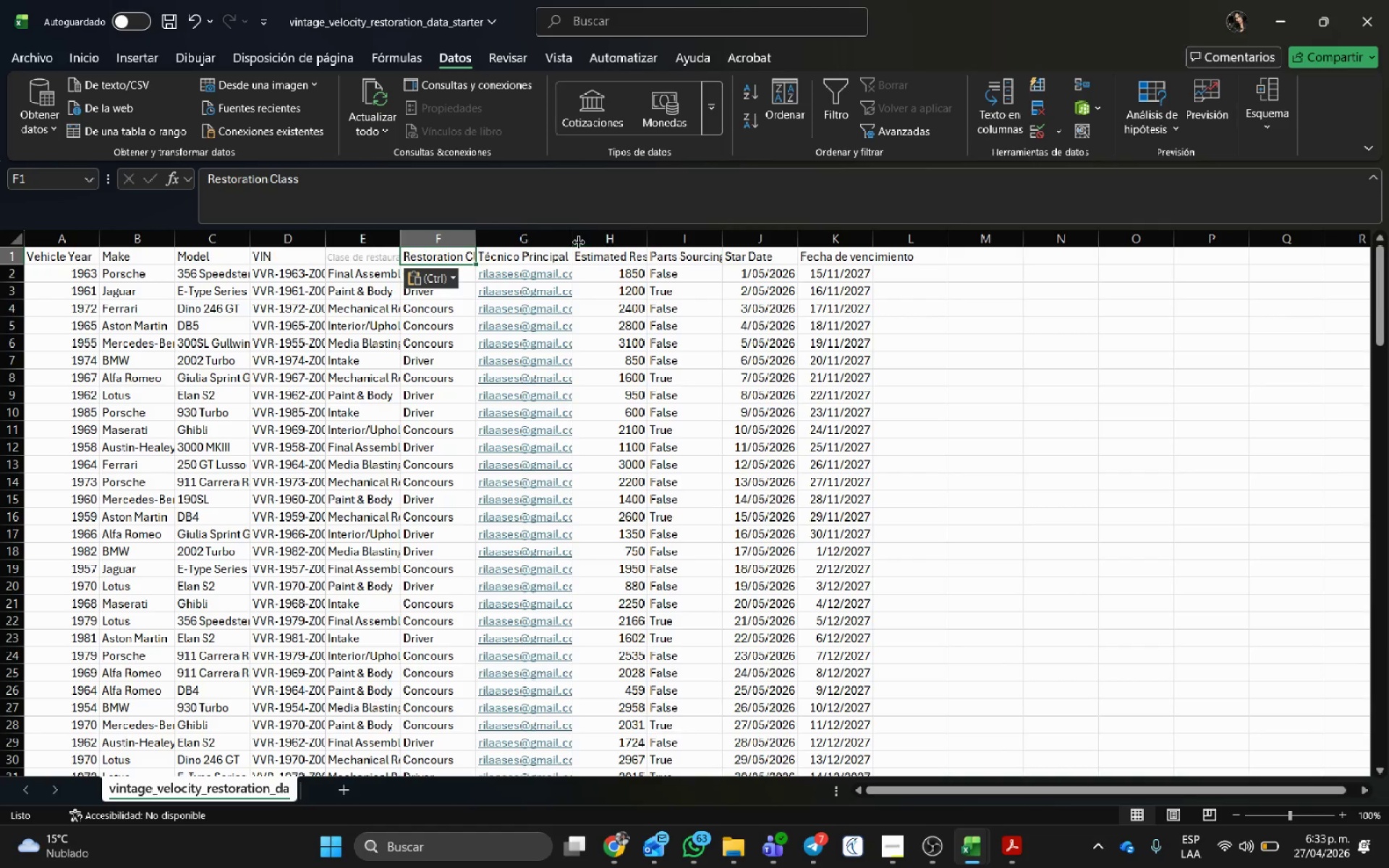 
key(Control+Z)
 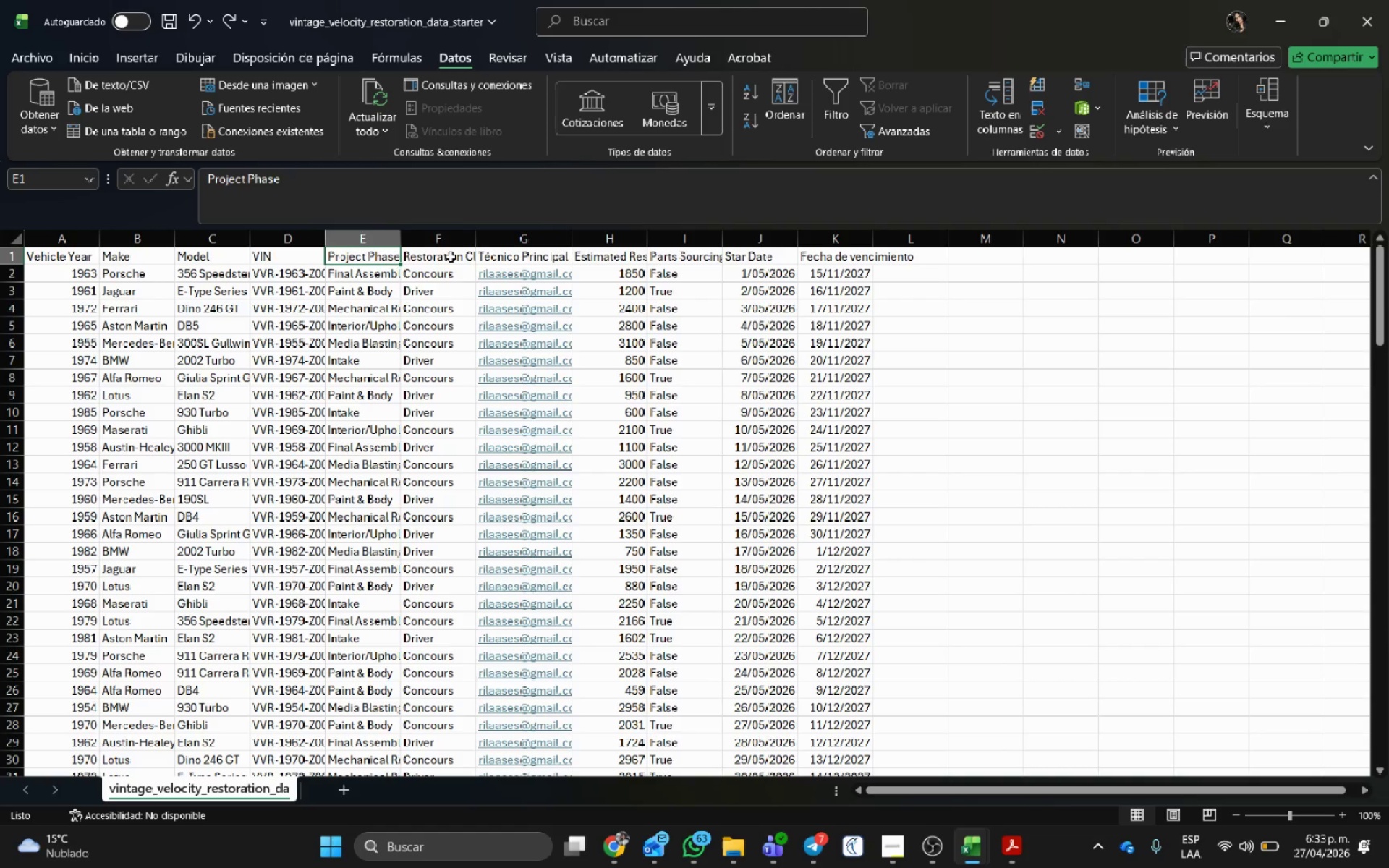 
key(Control+V)
 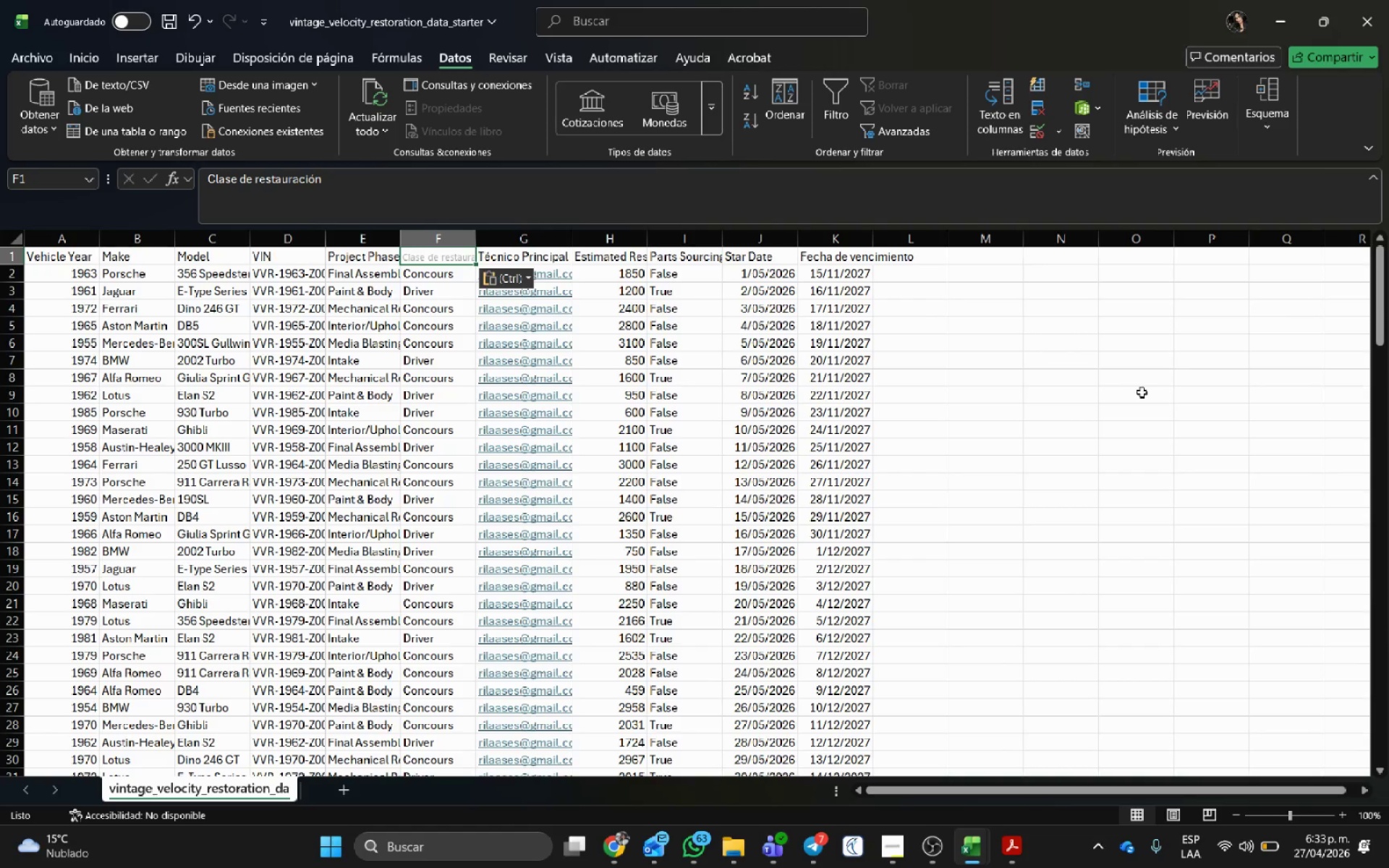 
left_click([1163, 380])
 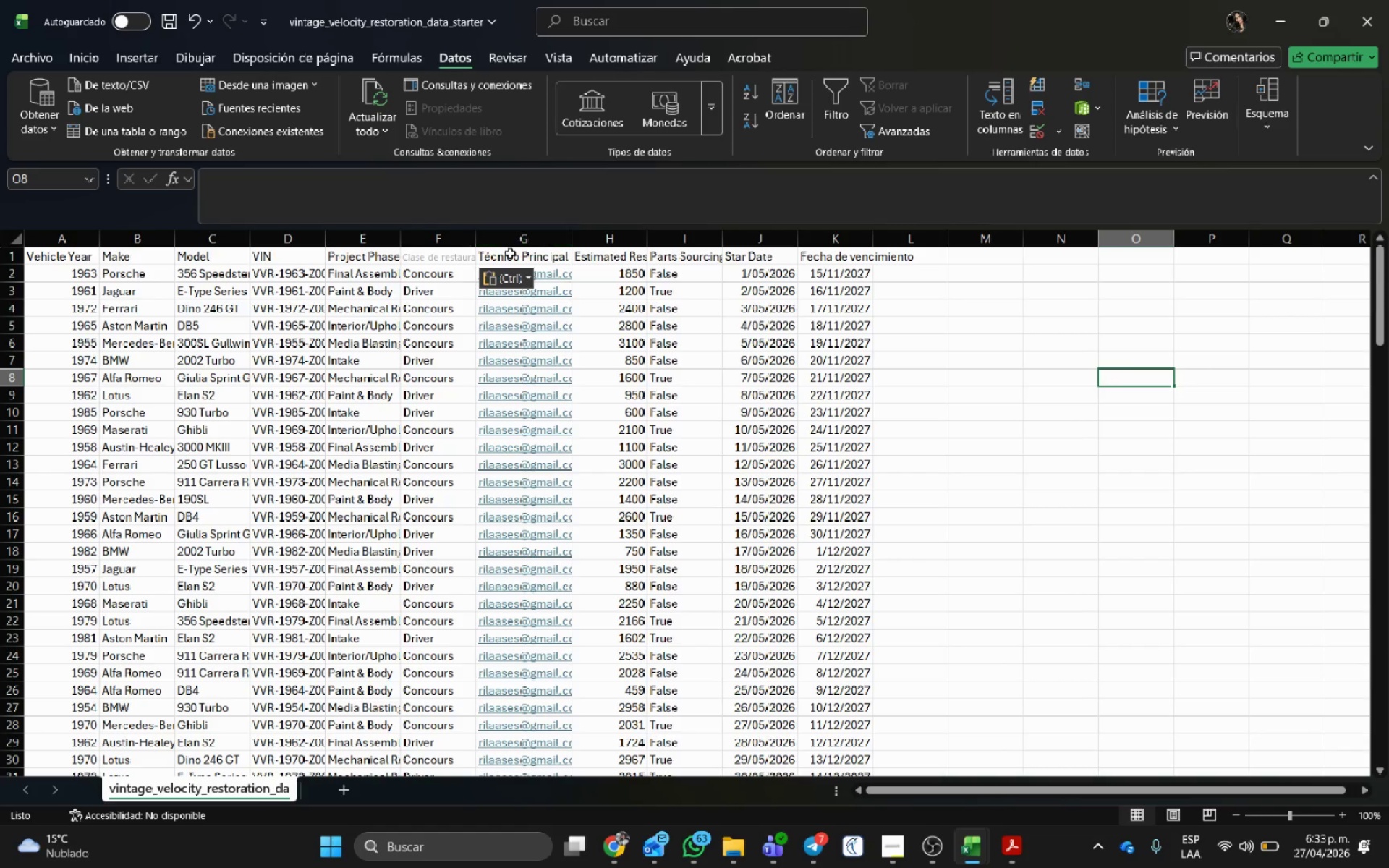 
left_click([512, 260])
 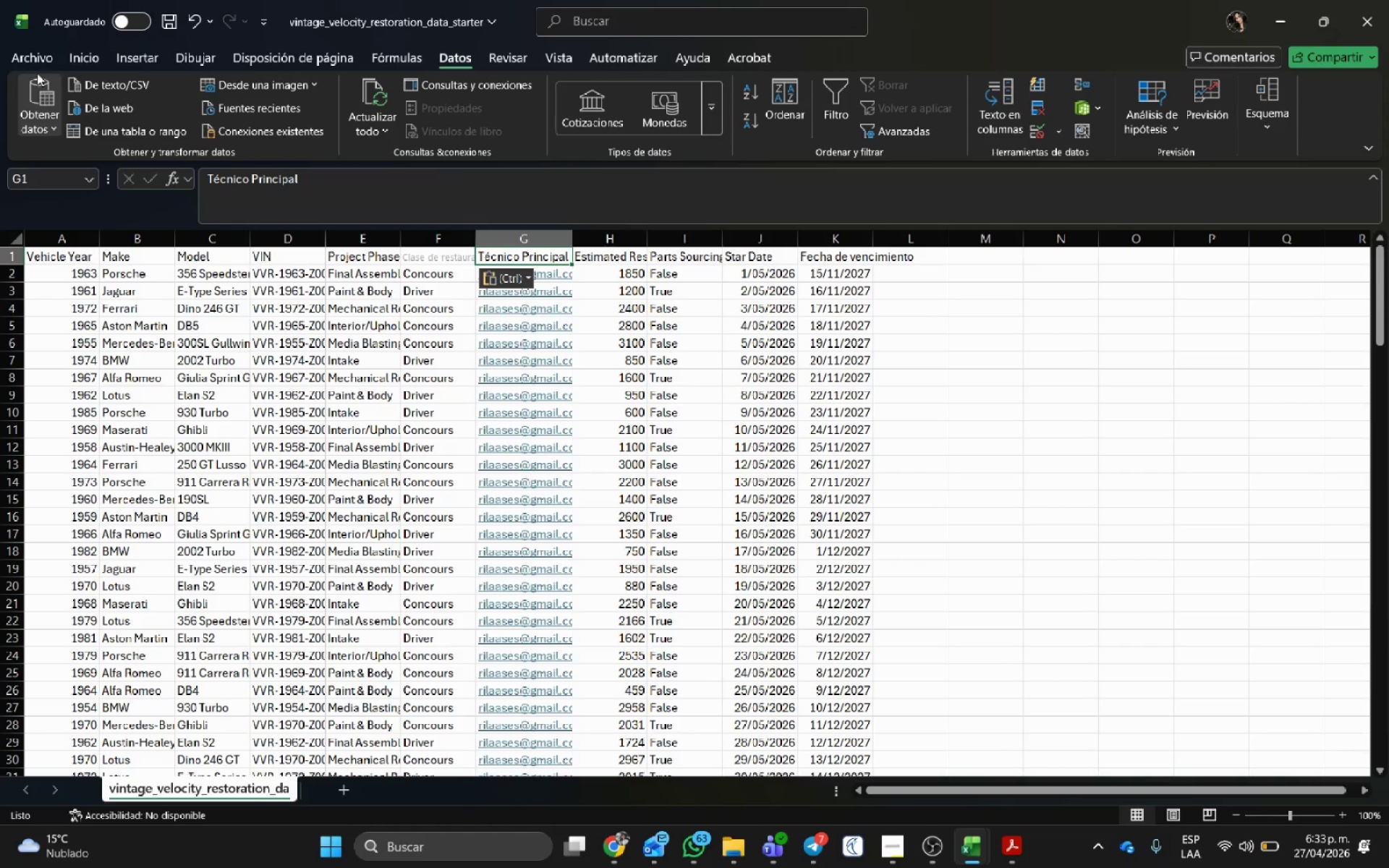 
left_click([81, 61])
 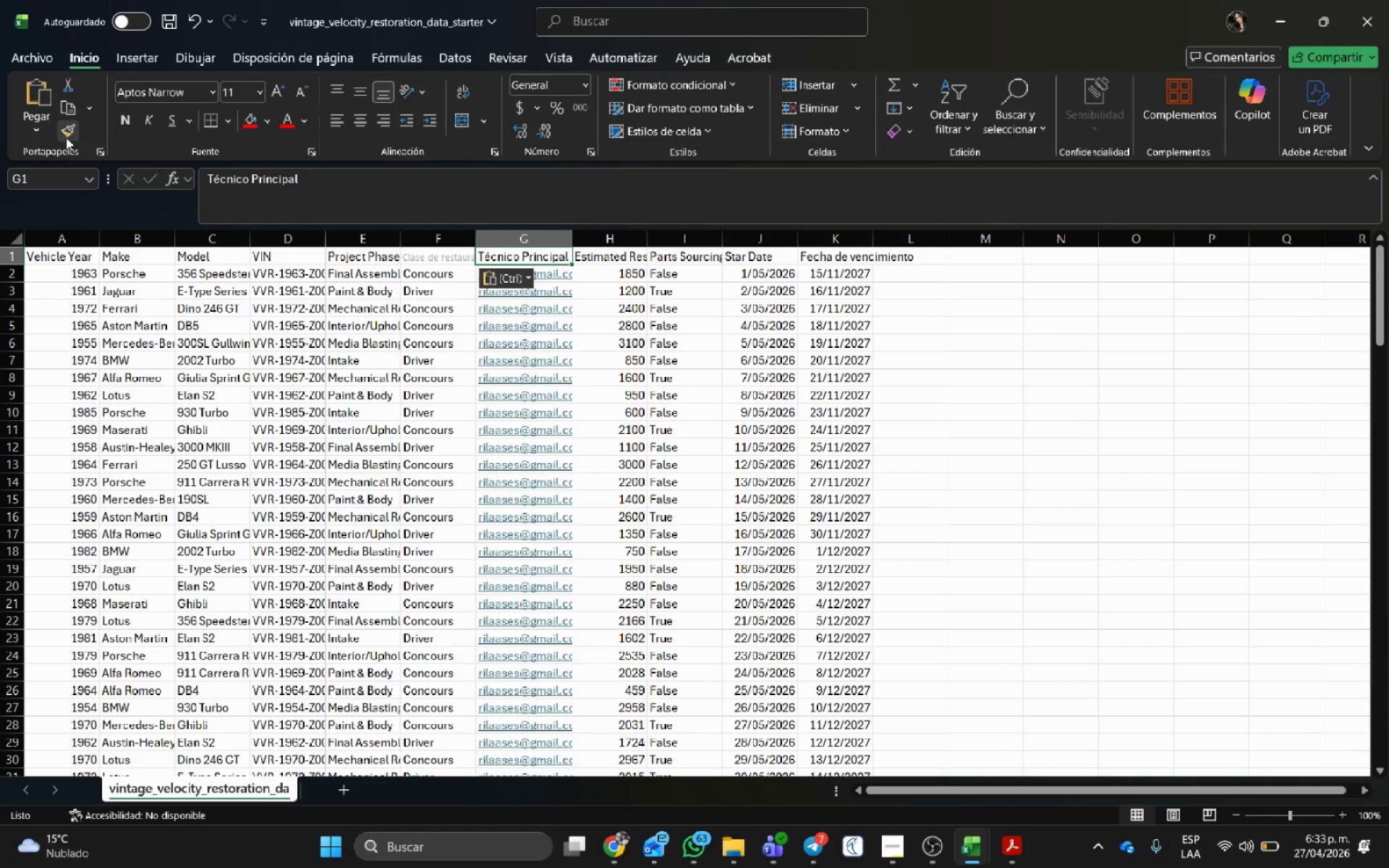 
left_click([68, 135])
 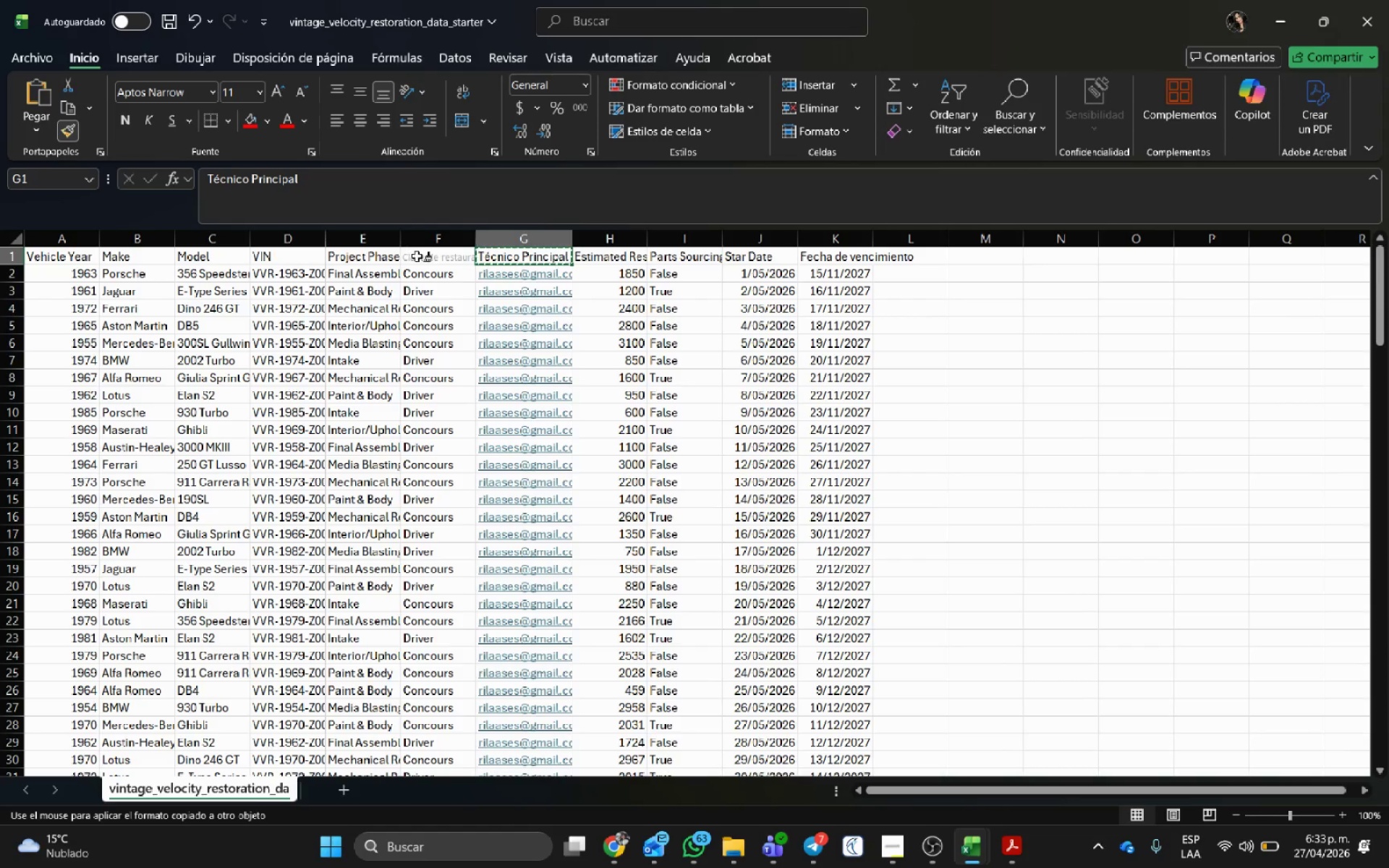 
left_click([418, 256])
 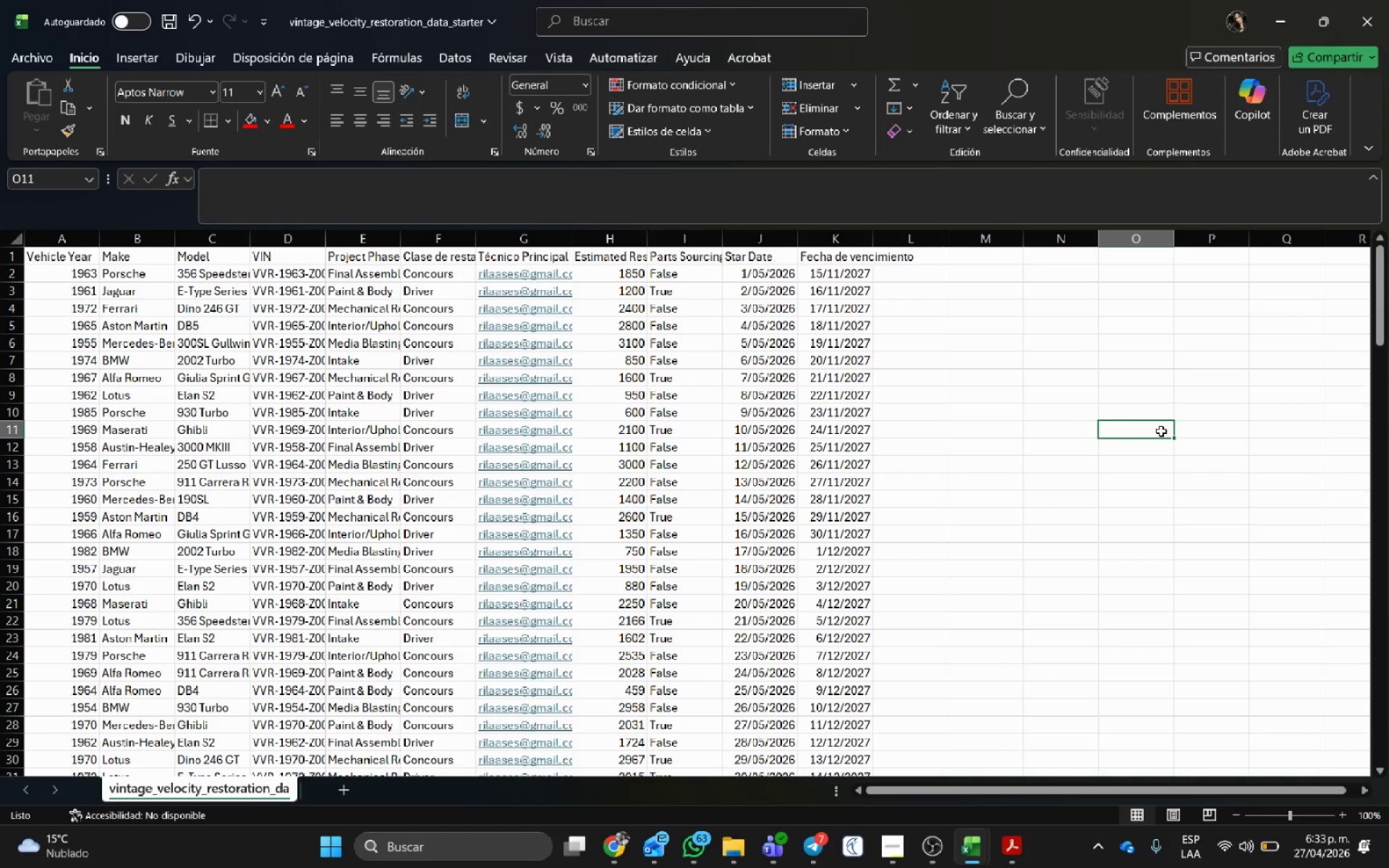 
key(Alt+AltLeft)
 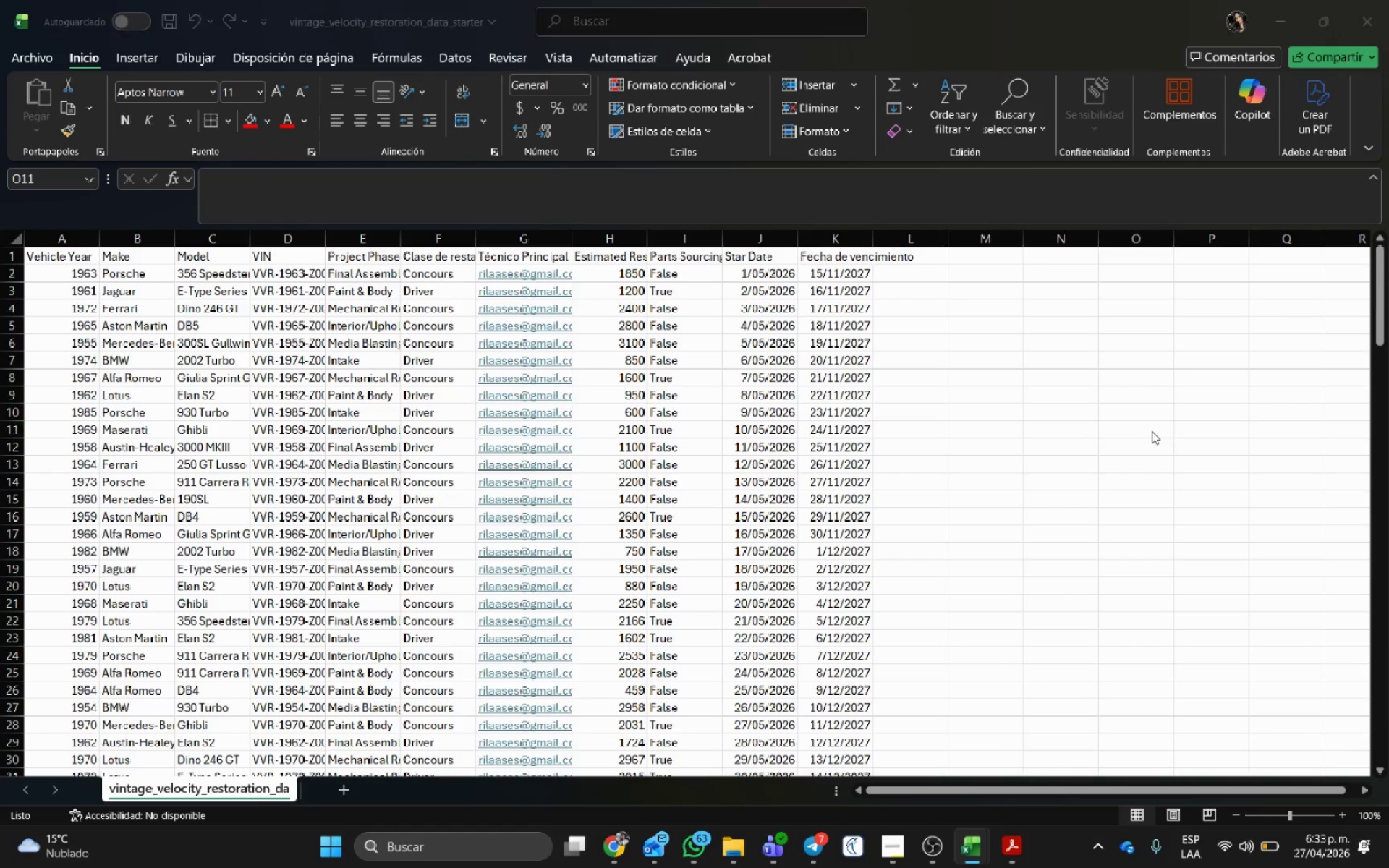 
key(Alt+Tab)
 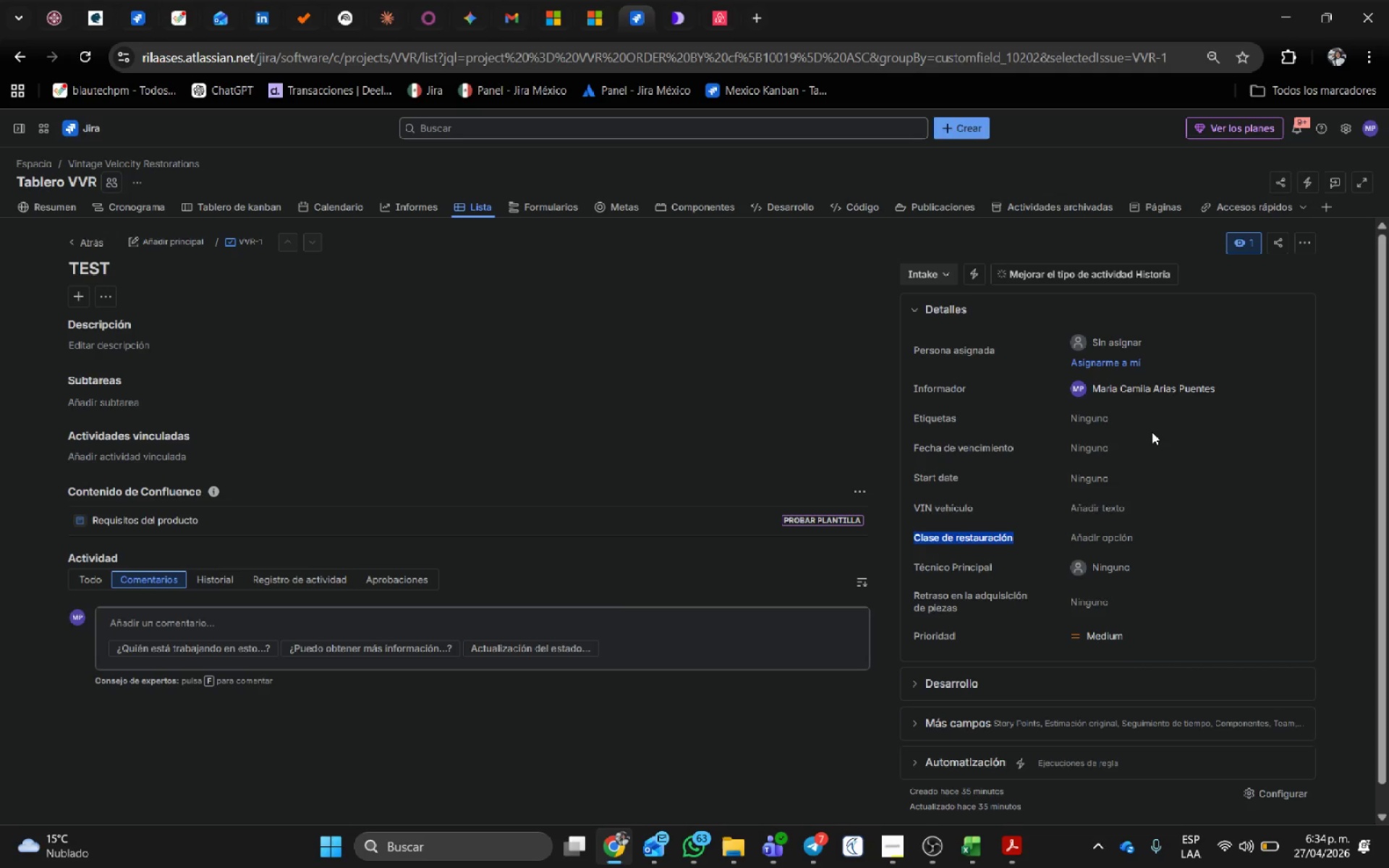 
wait(14.64)
 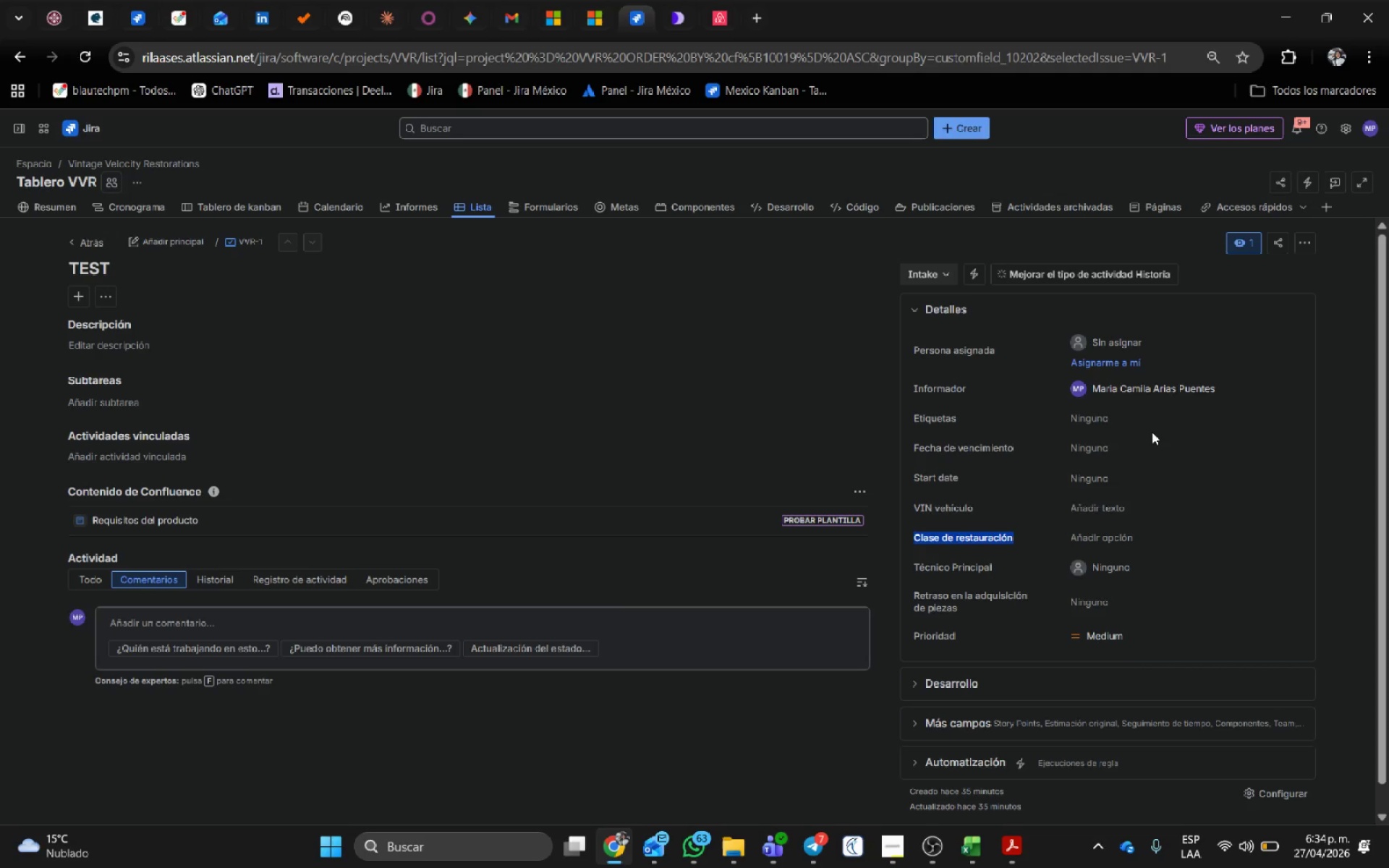 
left_click_drag(start_coordinate=[964, 610], to_coordinate=[910, 595])
 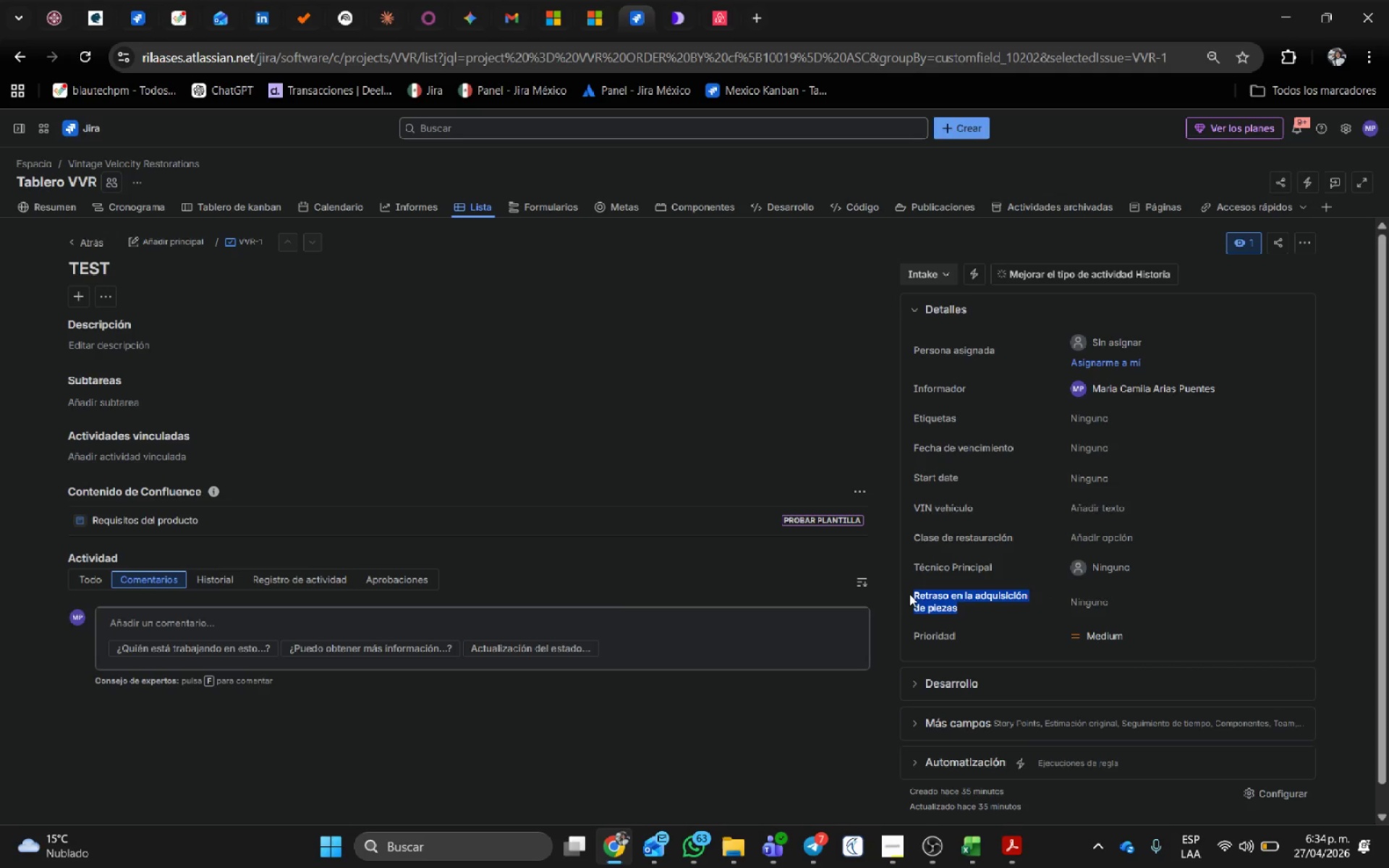 
key(Control+C)
 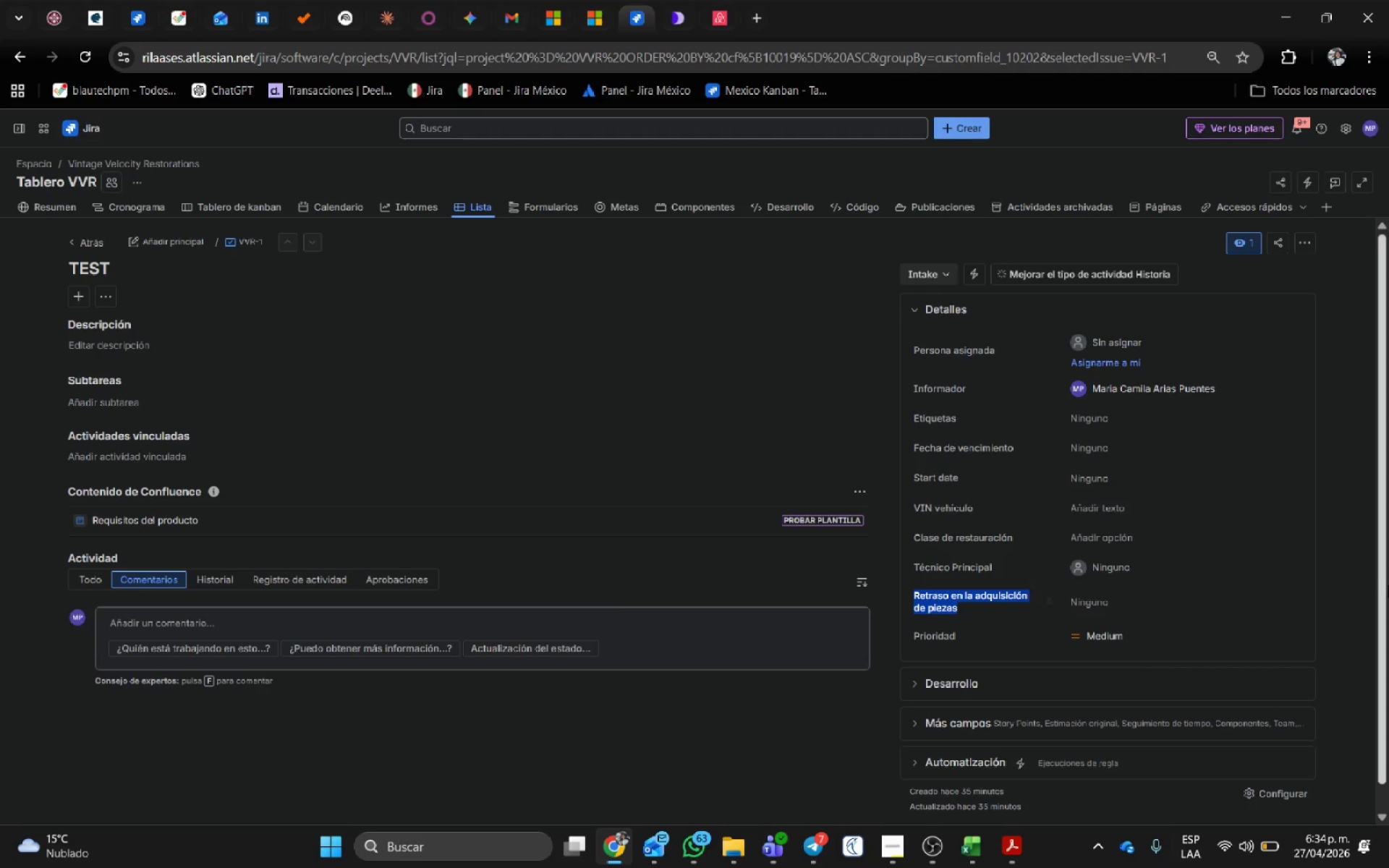 
key(Alt+AltLeft)
 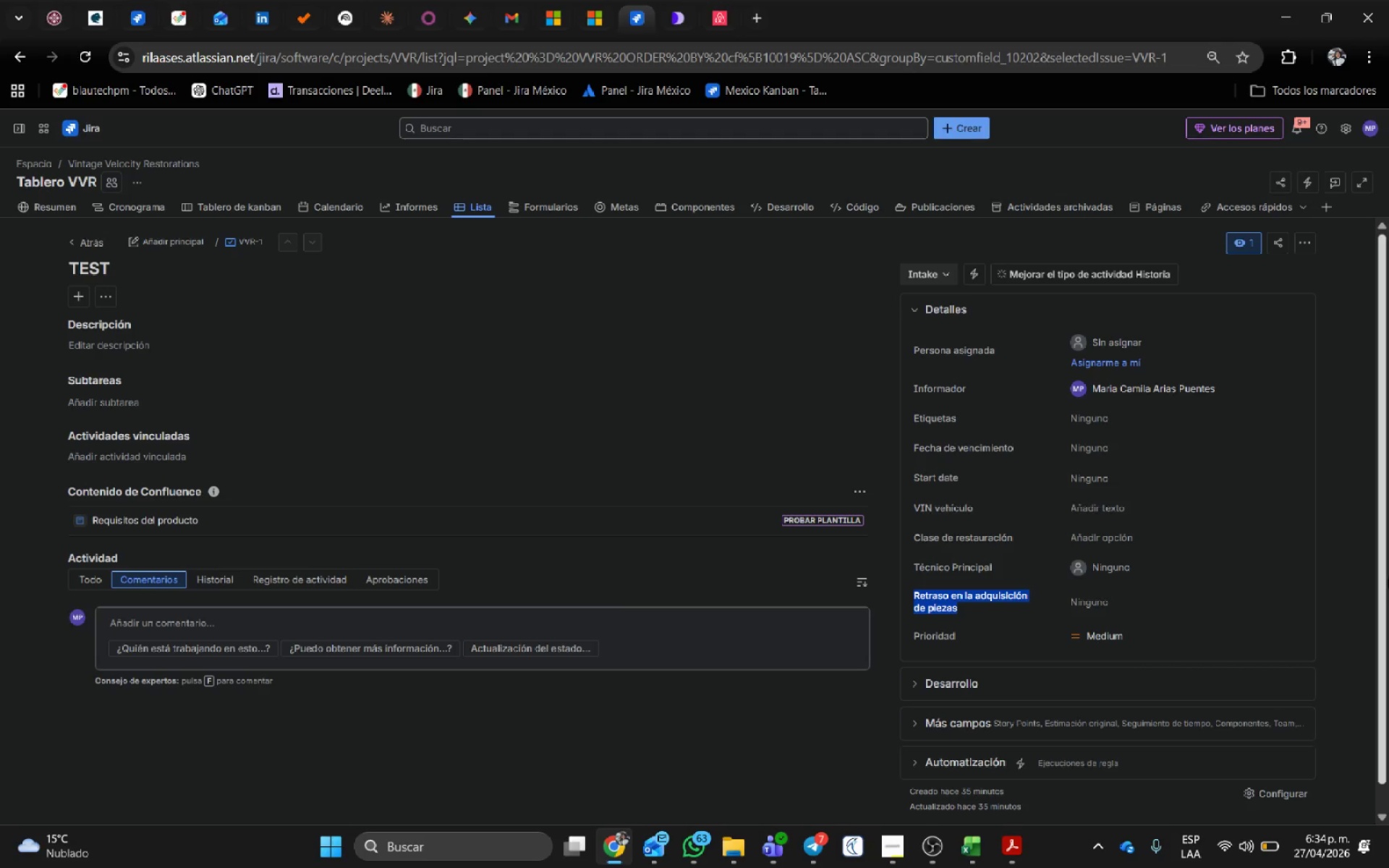 
key(Alt+Tab)
 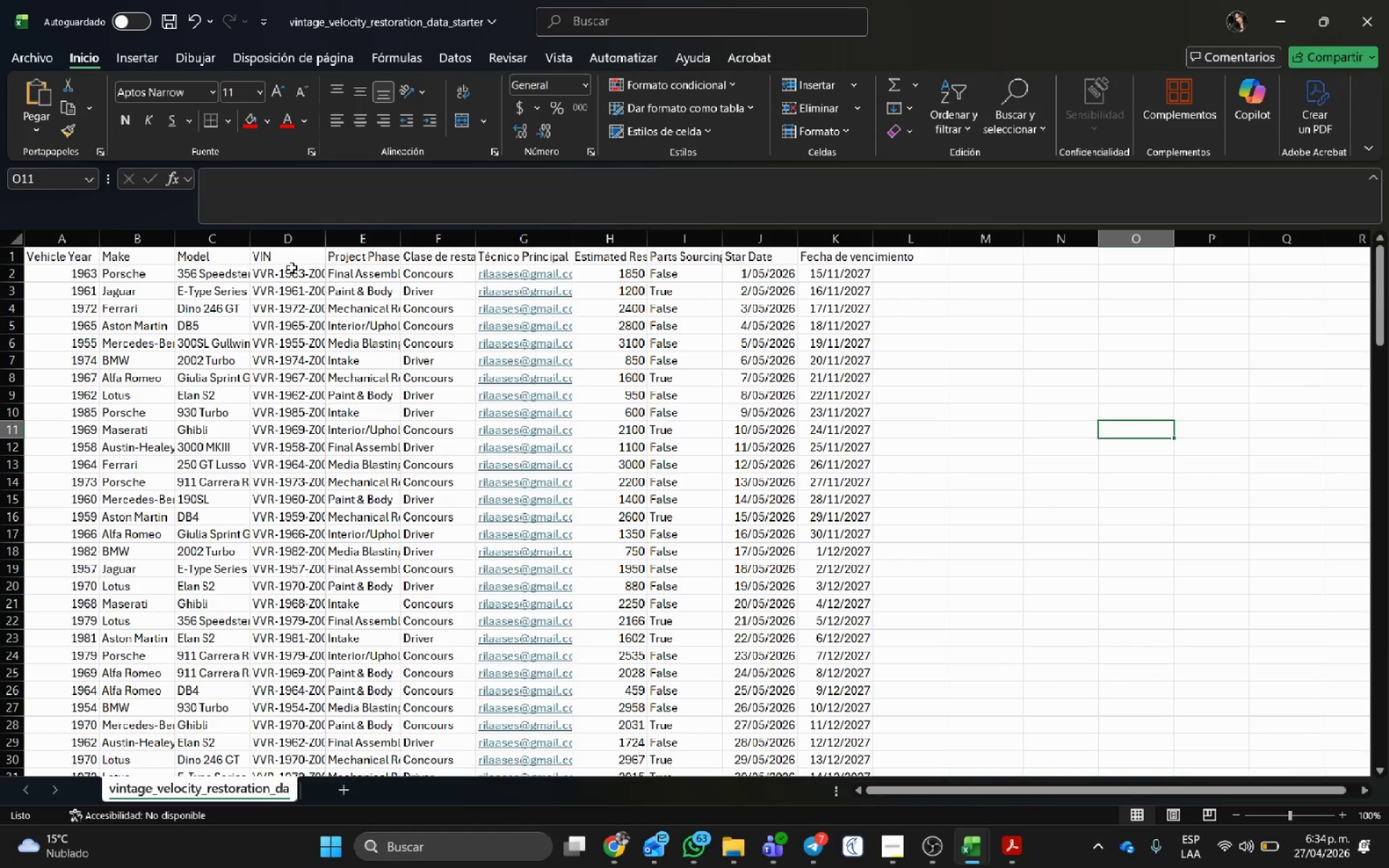 
scroll: coordinate [108, 467], scroll_direction: up, amount: 3.0
 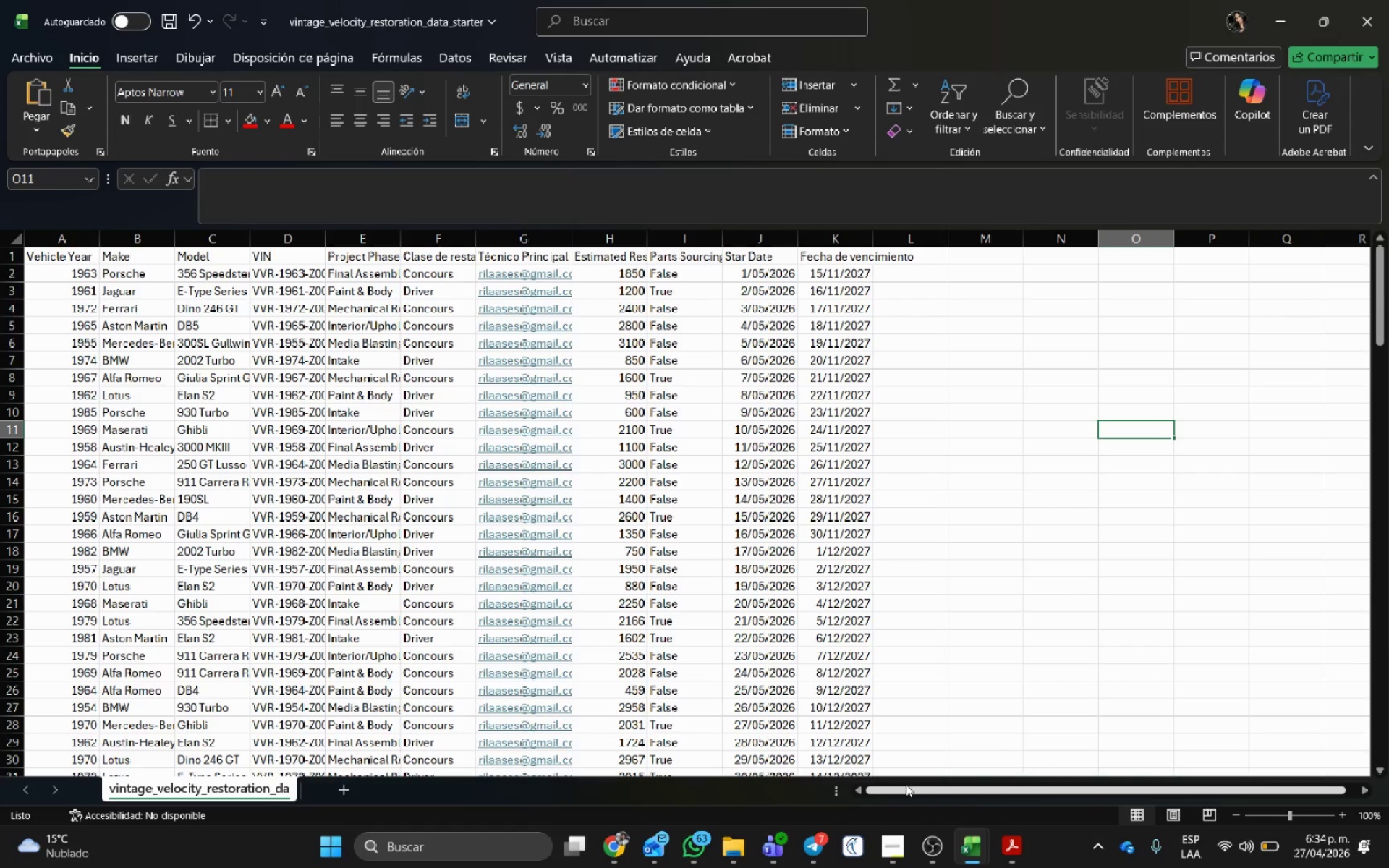 
left_click_drag(start_coordinate=[907, 784], to_coordinate=[834, 794])
 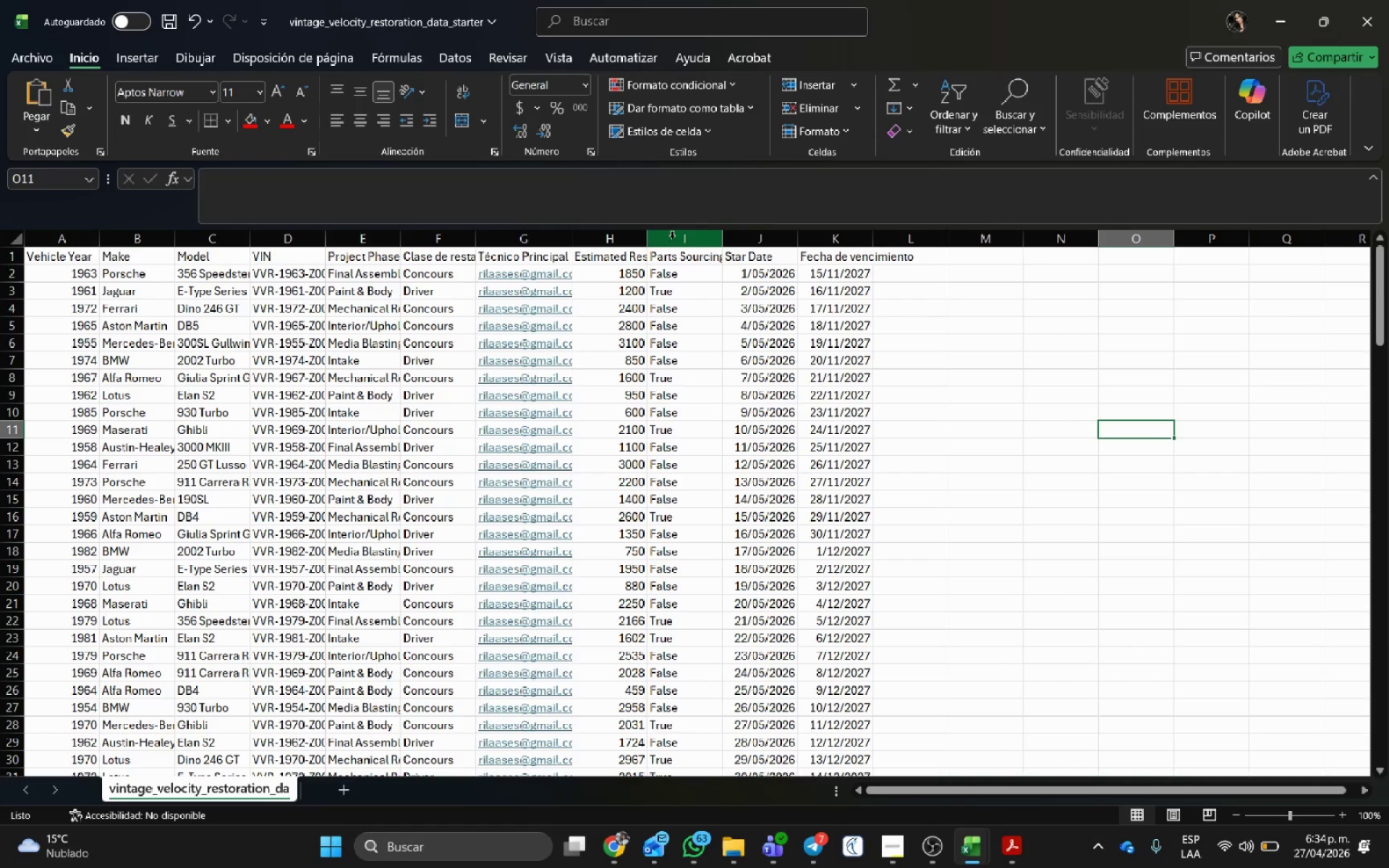 
left_click([678, 255])
 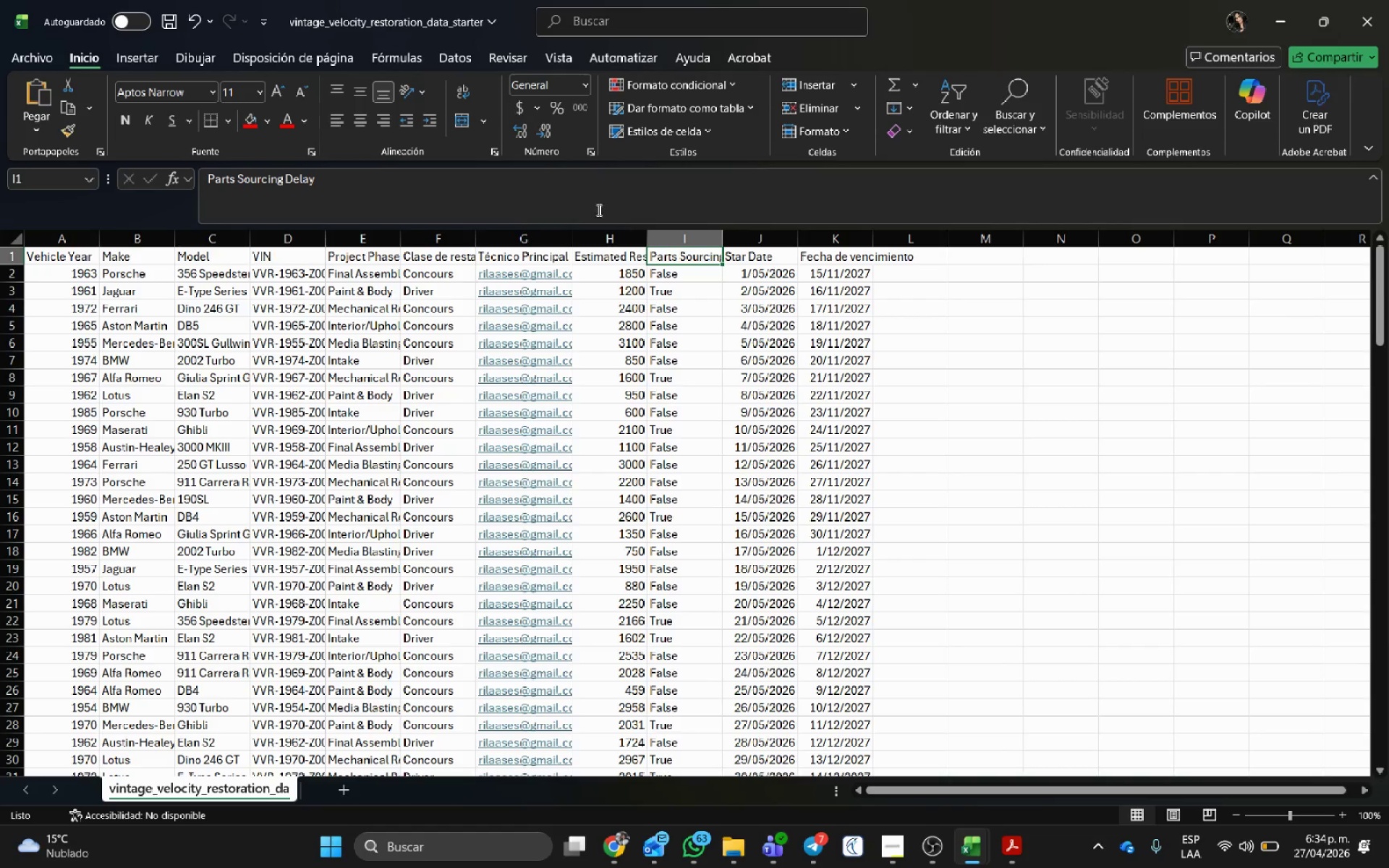 
left_click([578, 205])
 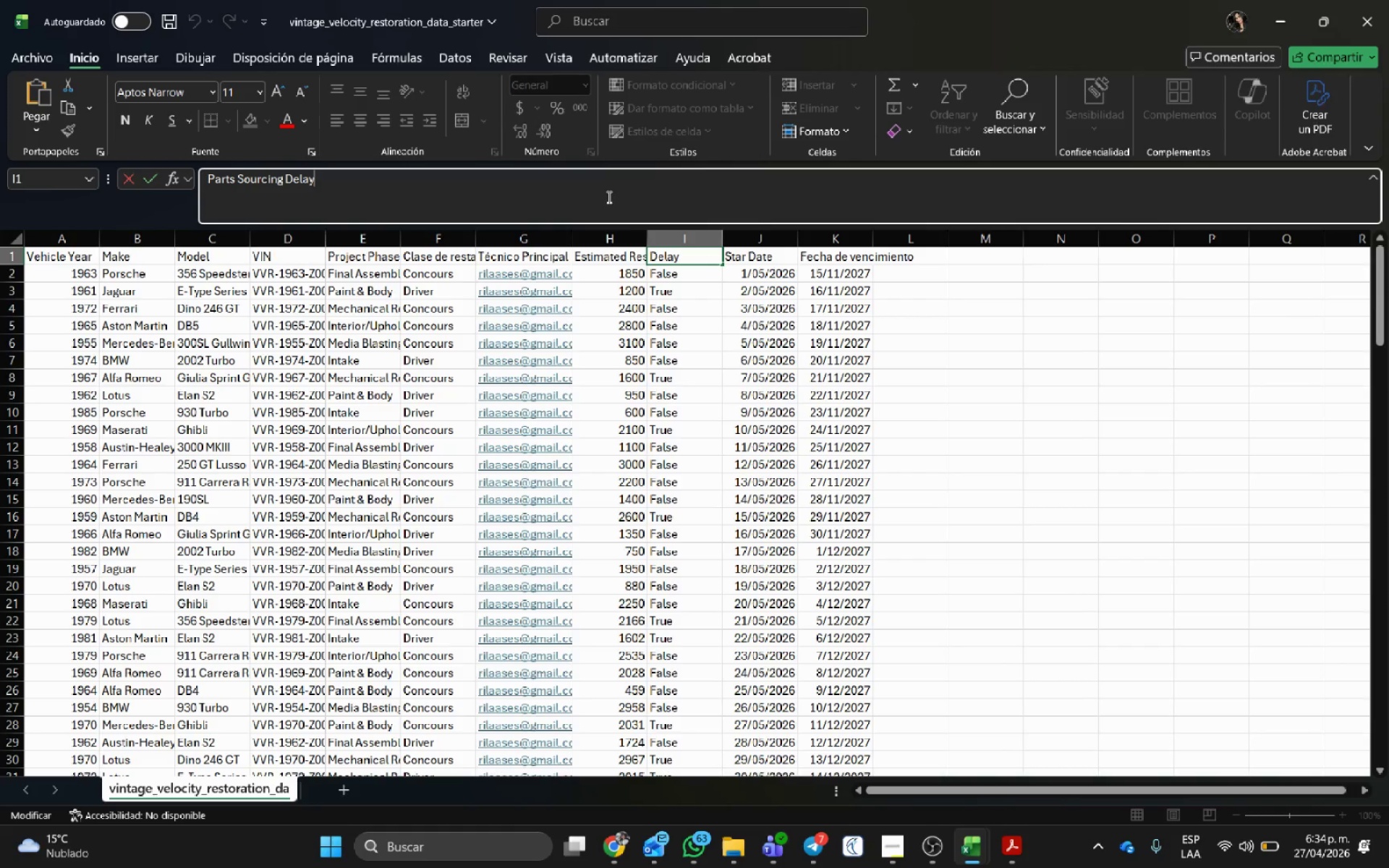 
left_click_drag(start_coordinate=[608, 197], to_coordinate=[158, 180])
 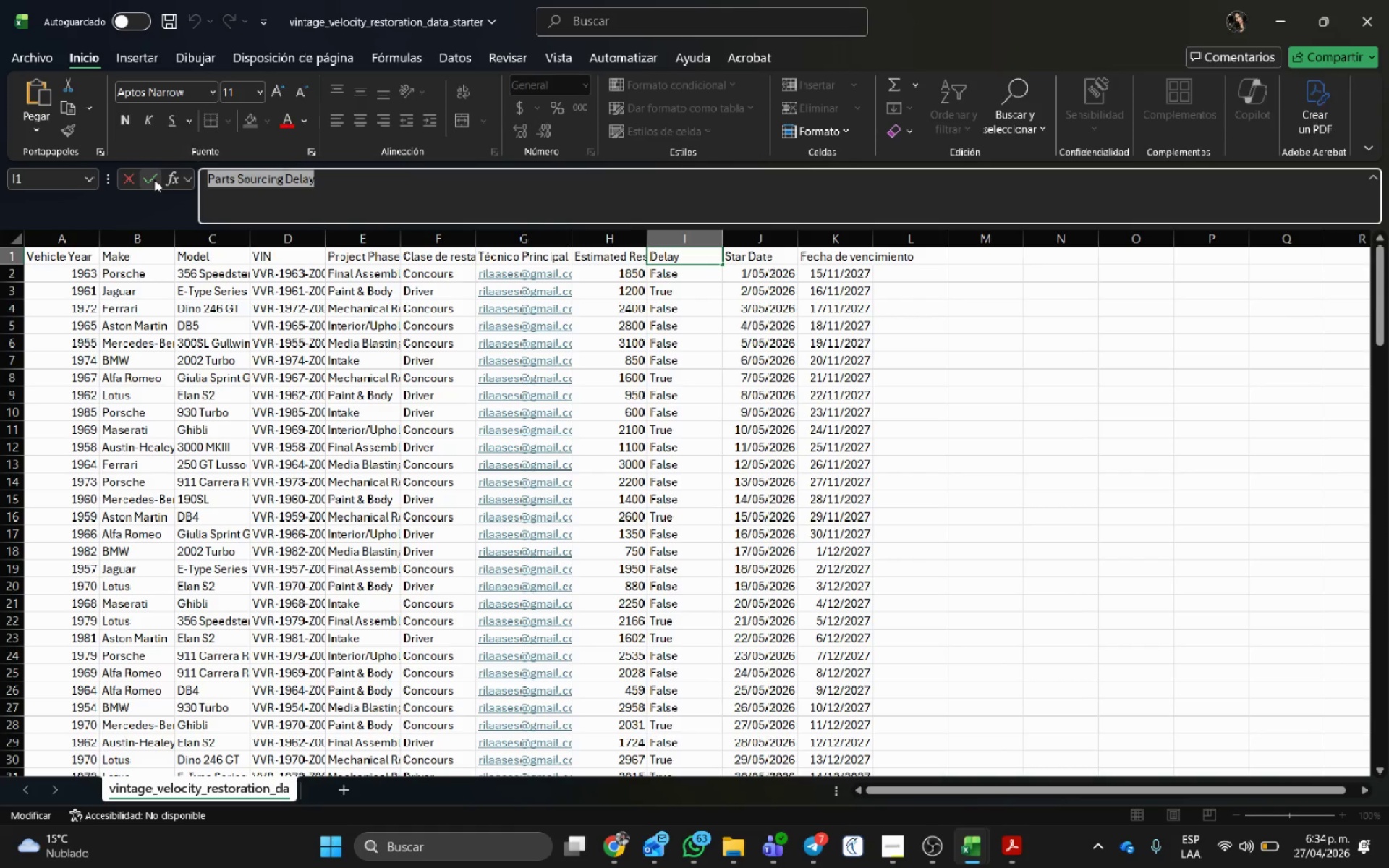 
key(Control+V)
 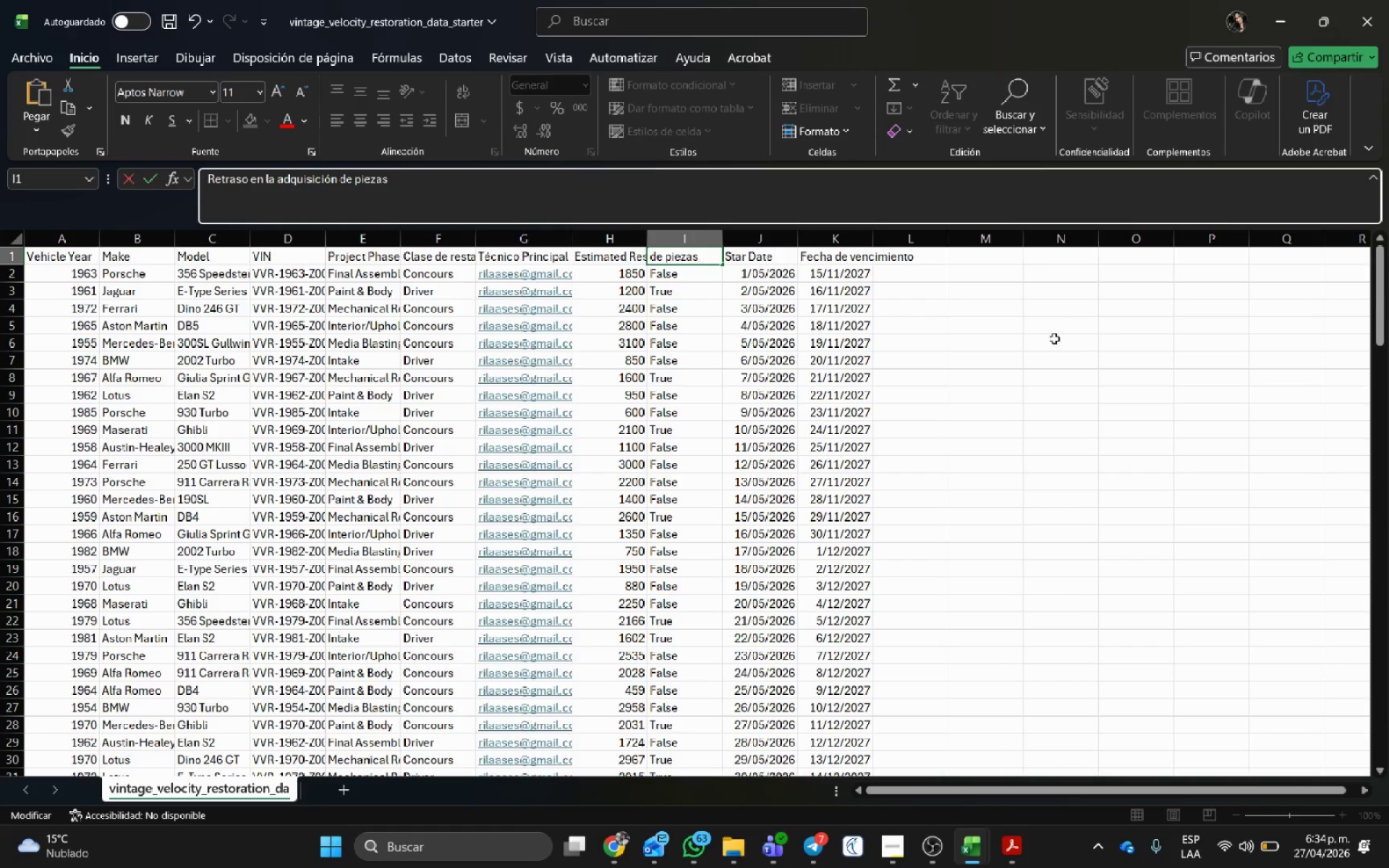 
left_click([1045, 378])
 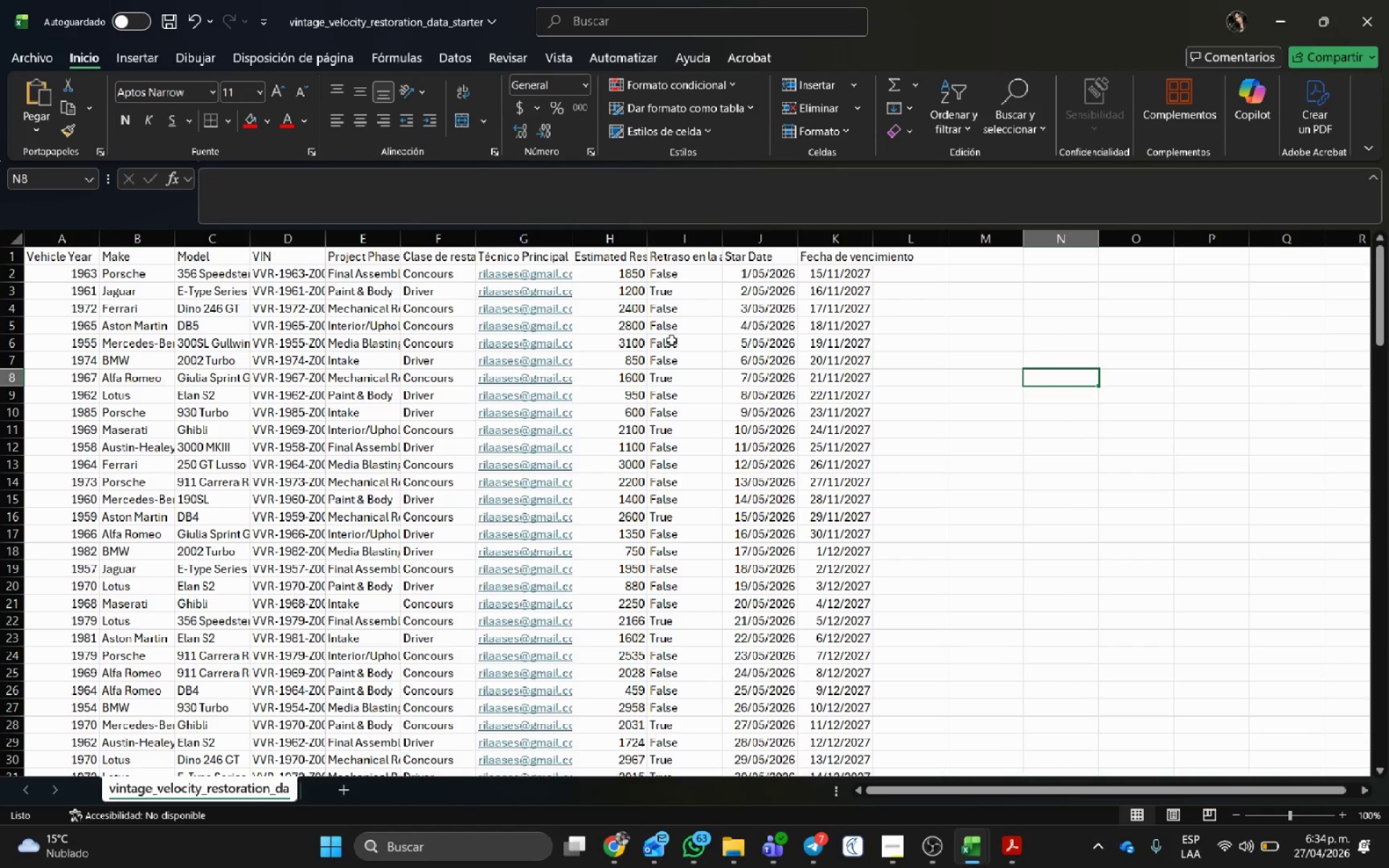 
scroll: coordinate [700, 430], scroll_direction: down, amount: 1.0
 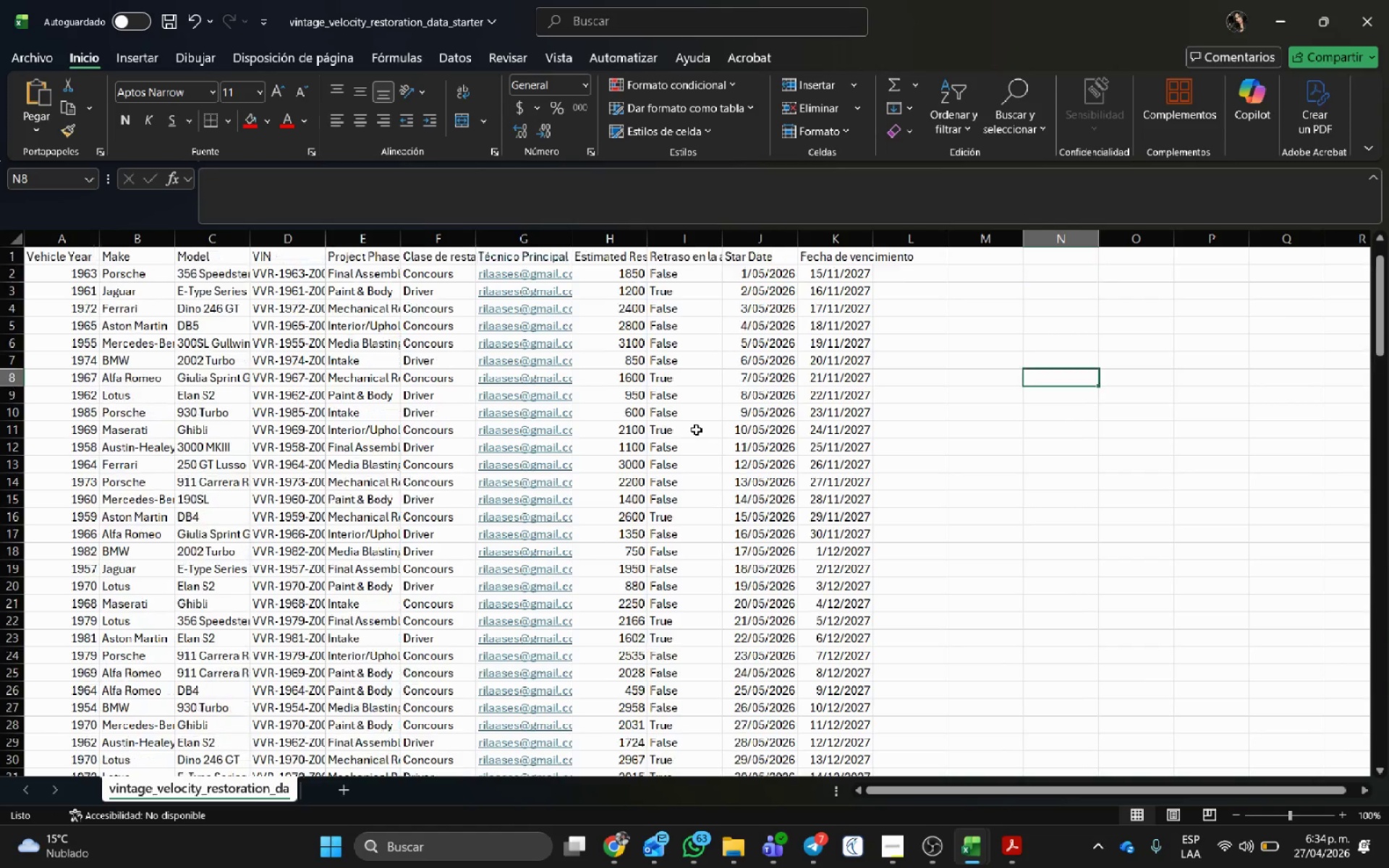 
scroll: coordinate [696, 430], scroll_direction: up, amount: 3.0
 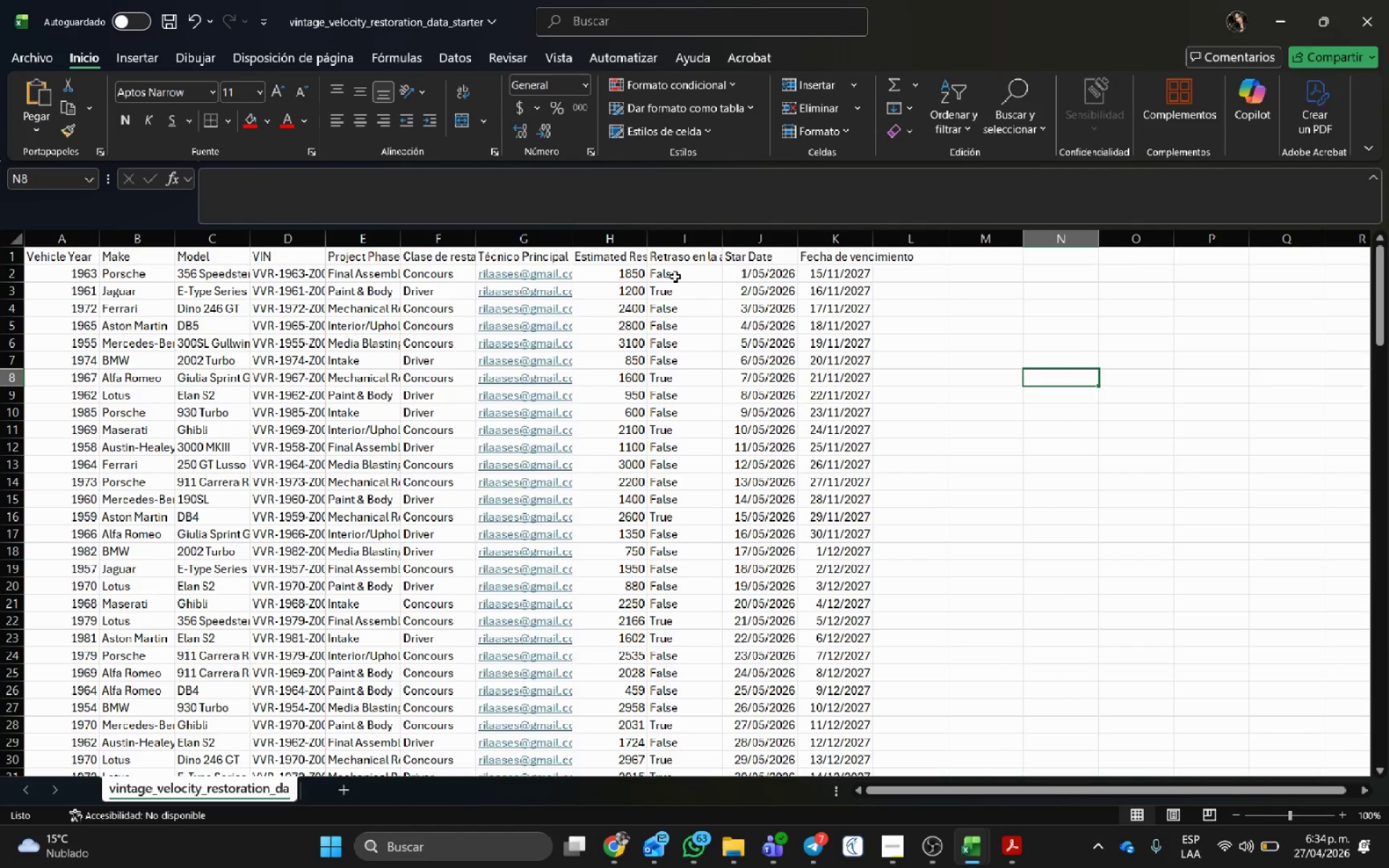 
left_click([675, 262])
 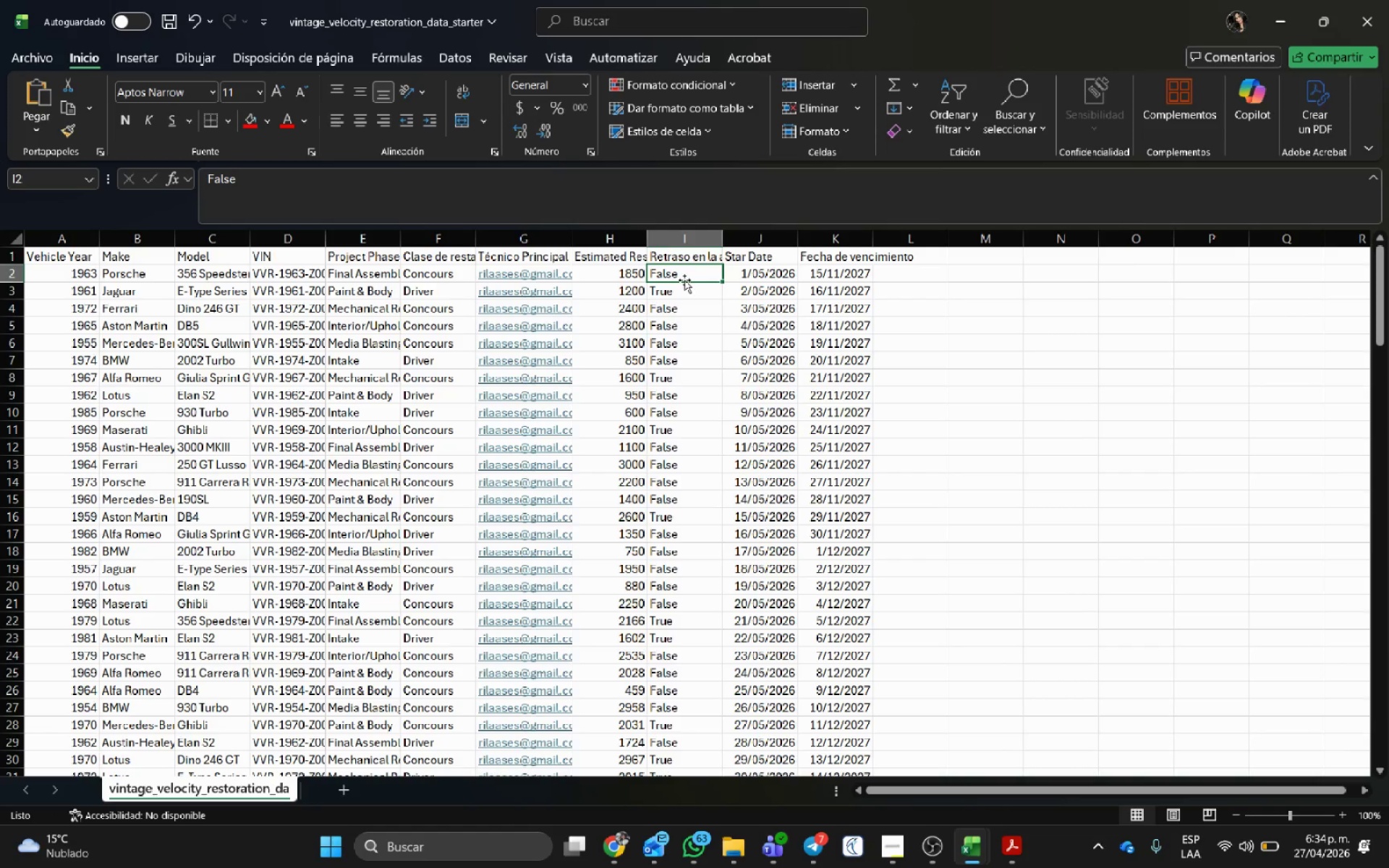 
wait(14.91)
 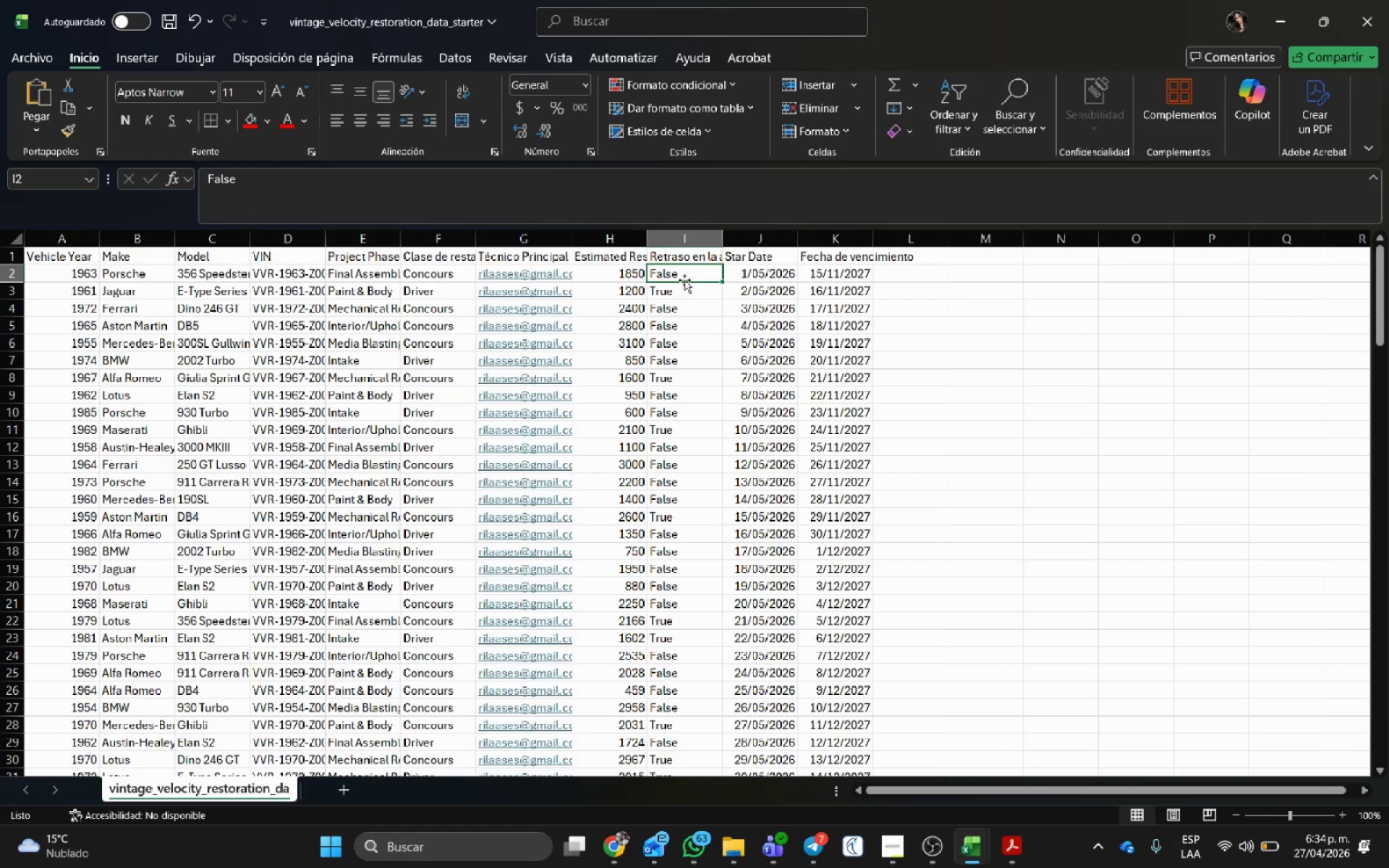 
left_click([605, 843])
 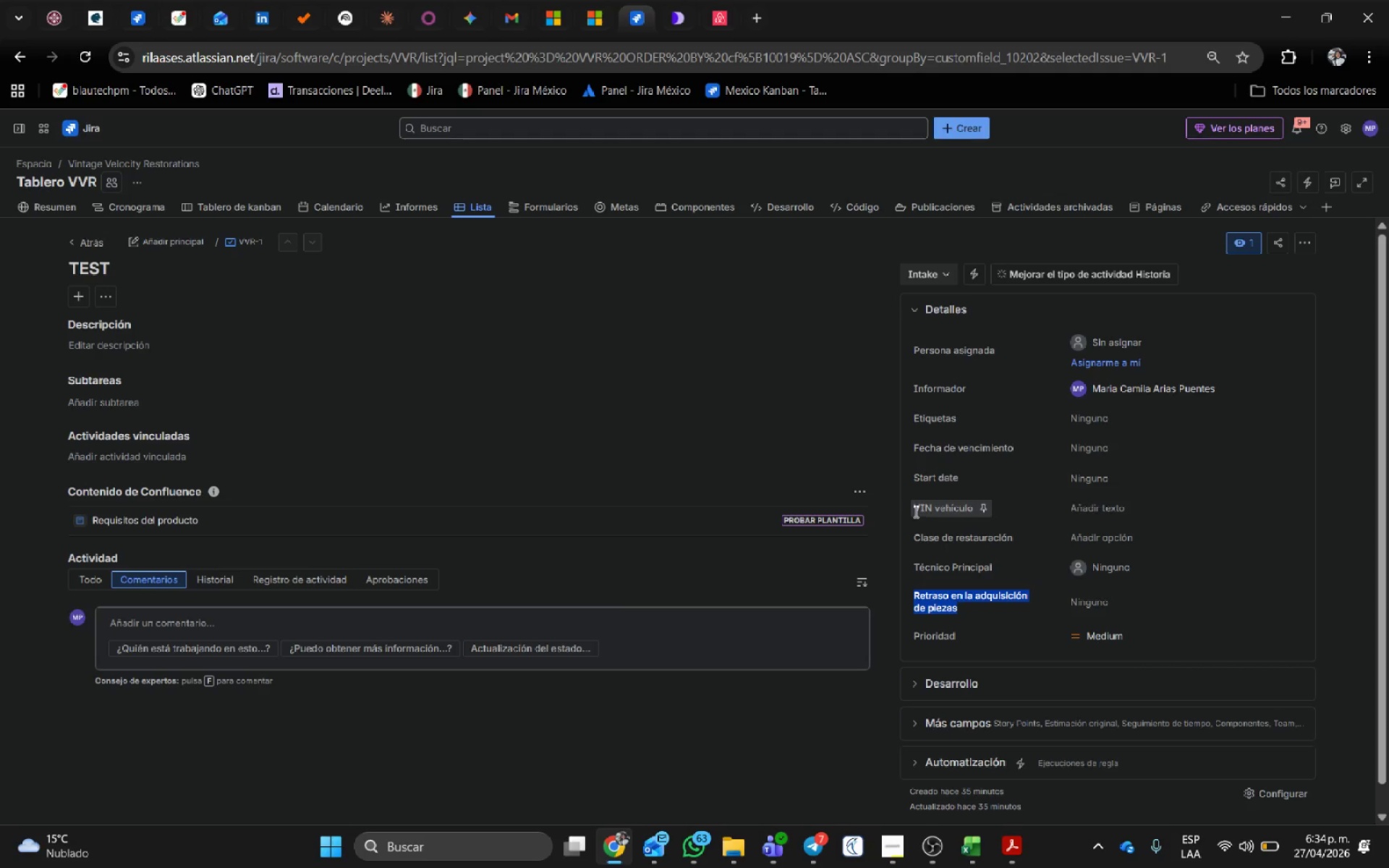 
left_click_drag(start_coordinate=[912, 506], to_coordinate=[963, 506])
 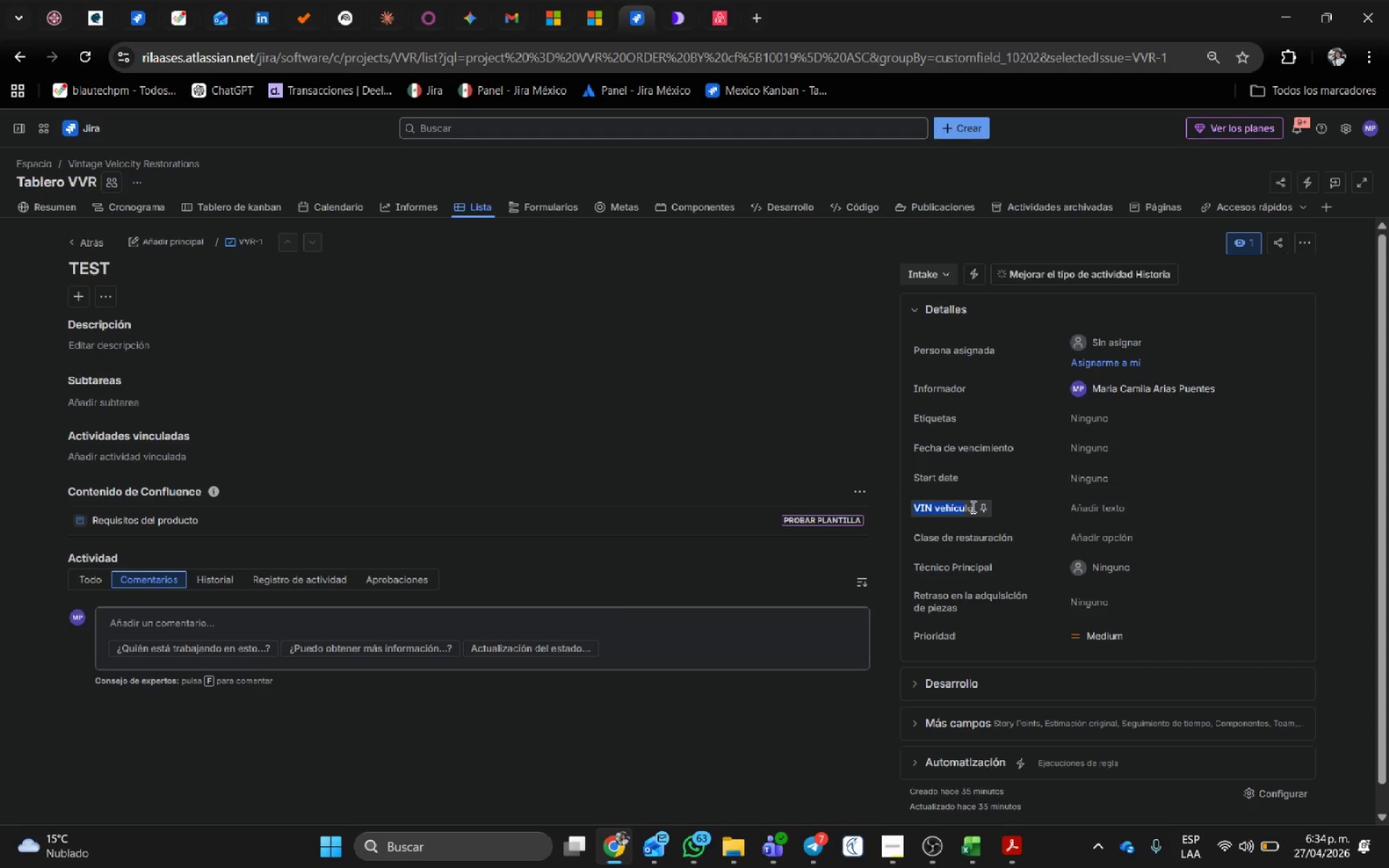 
key(Shift+ArrowRight)
 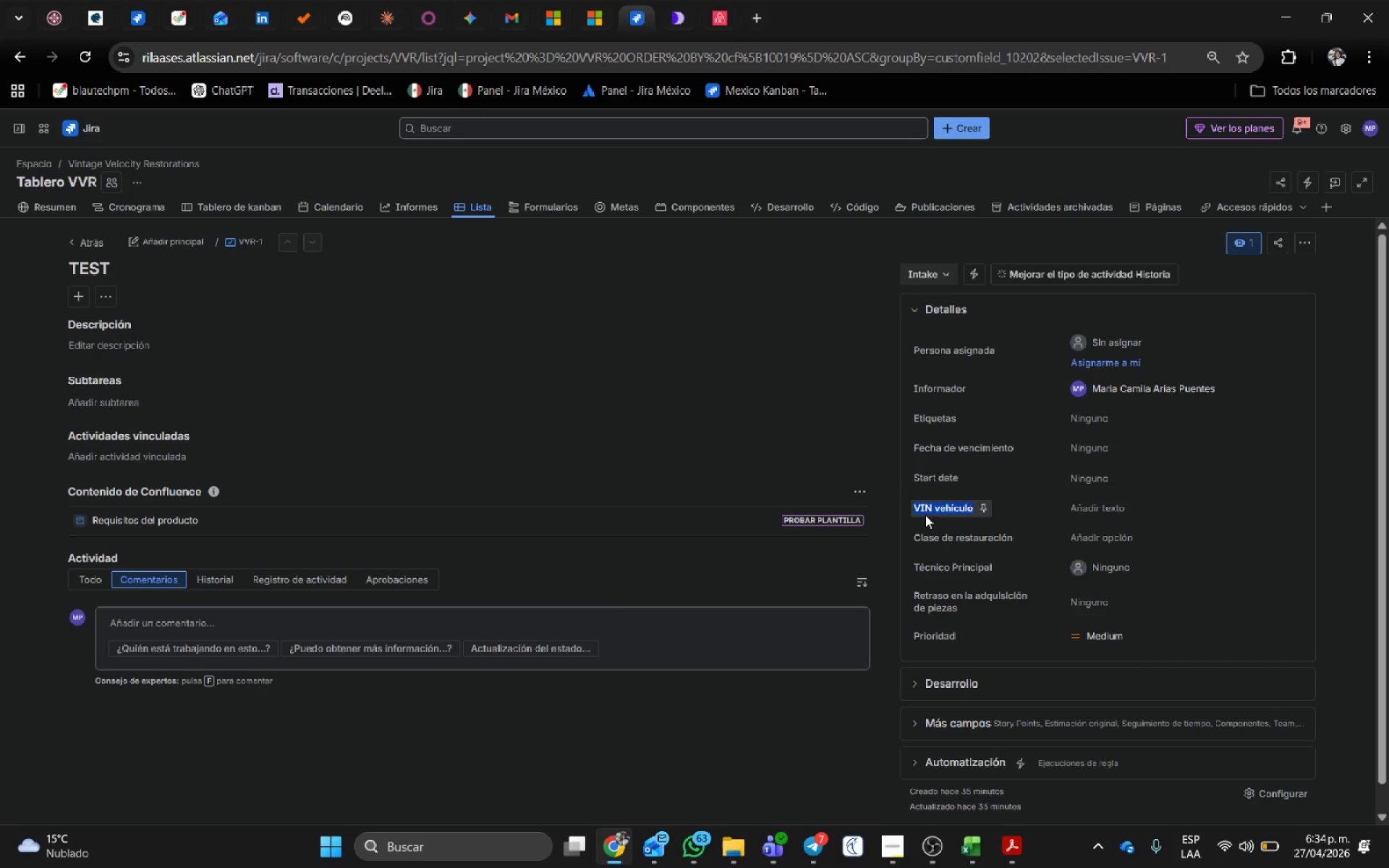 
key(Shift+ArrowRight)
 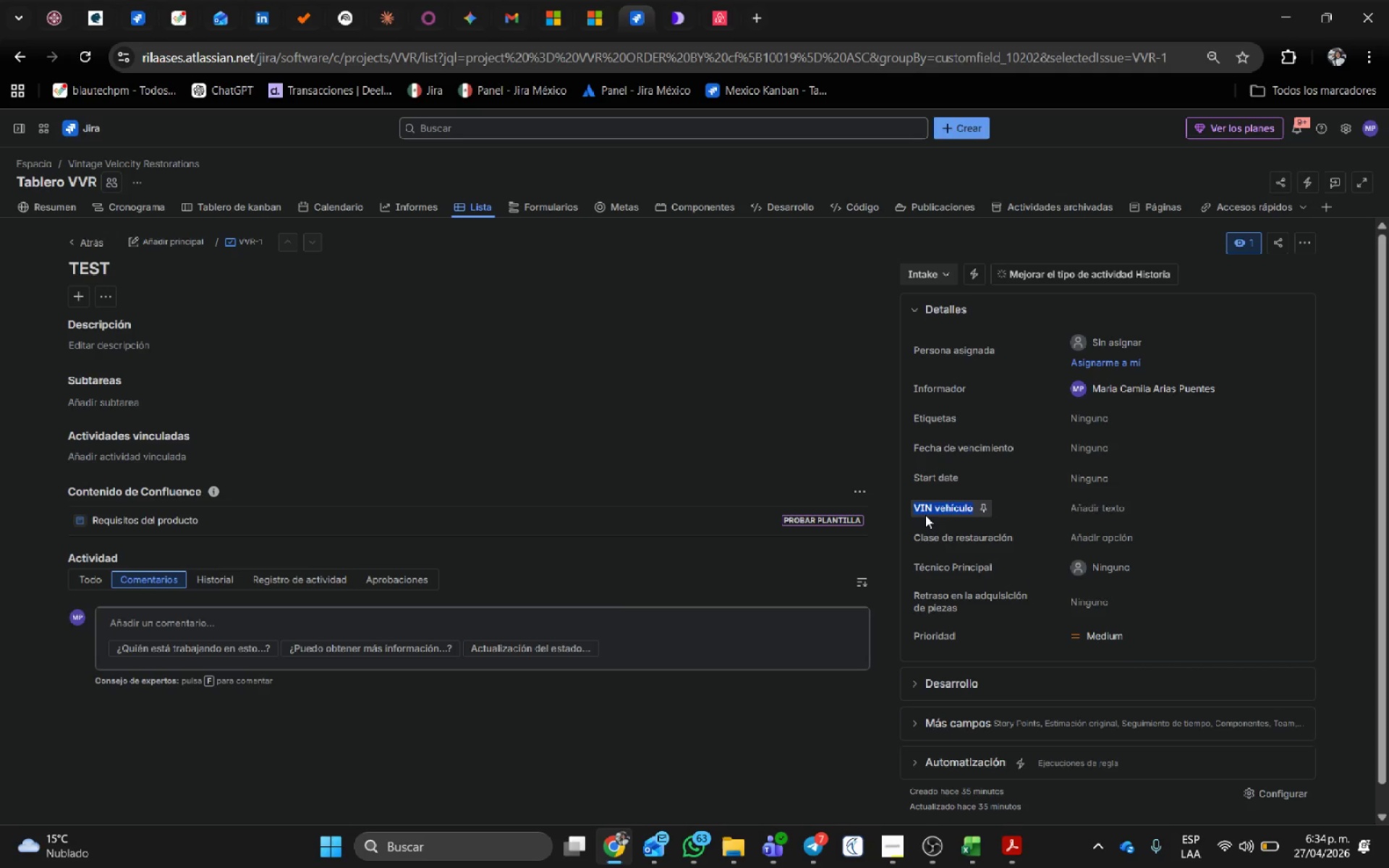 
key(Control+C)
 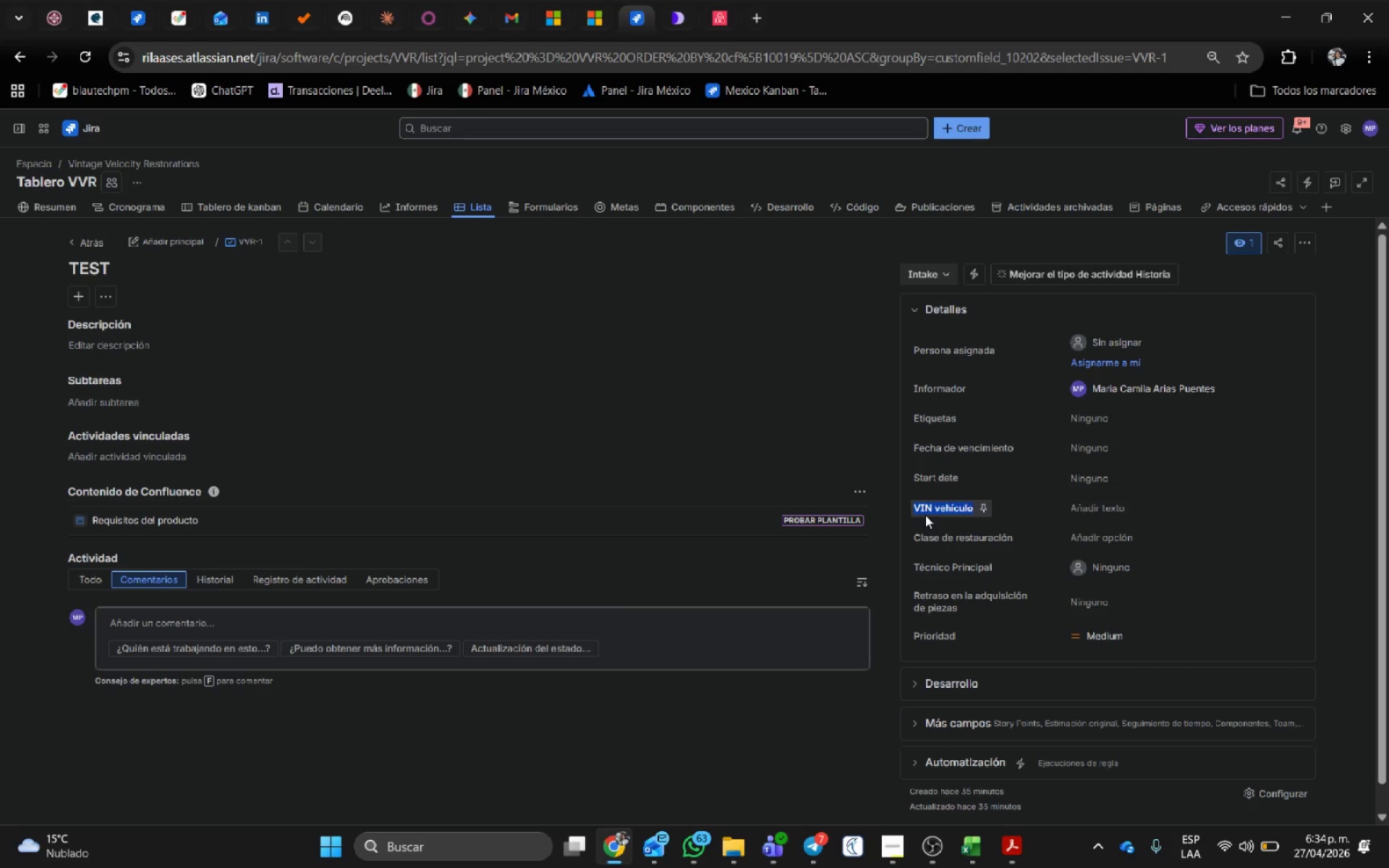 
key(Alt+AltLeft)
 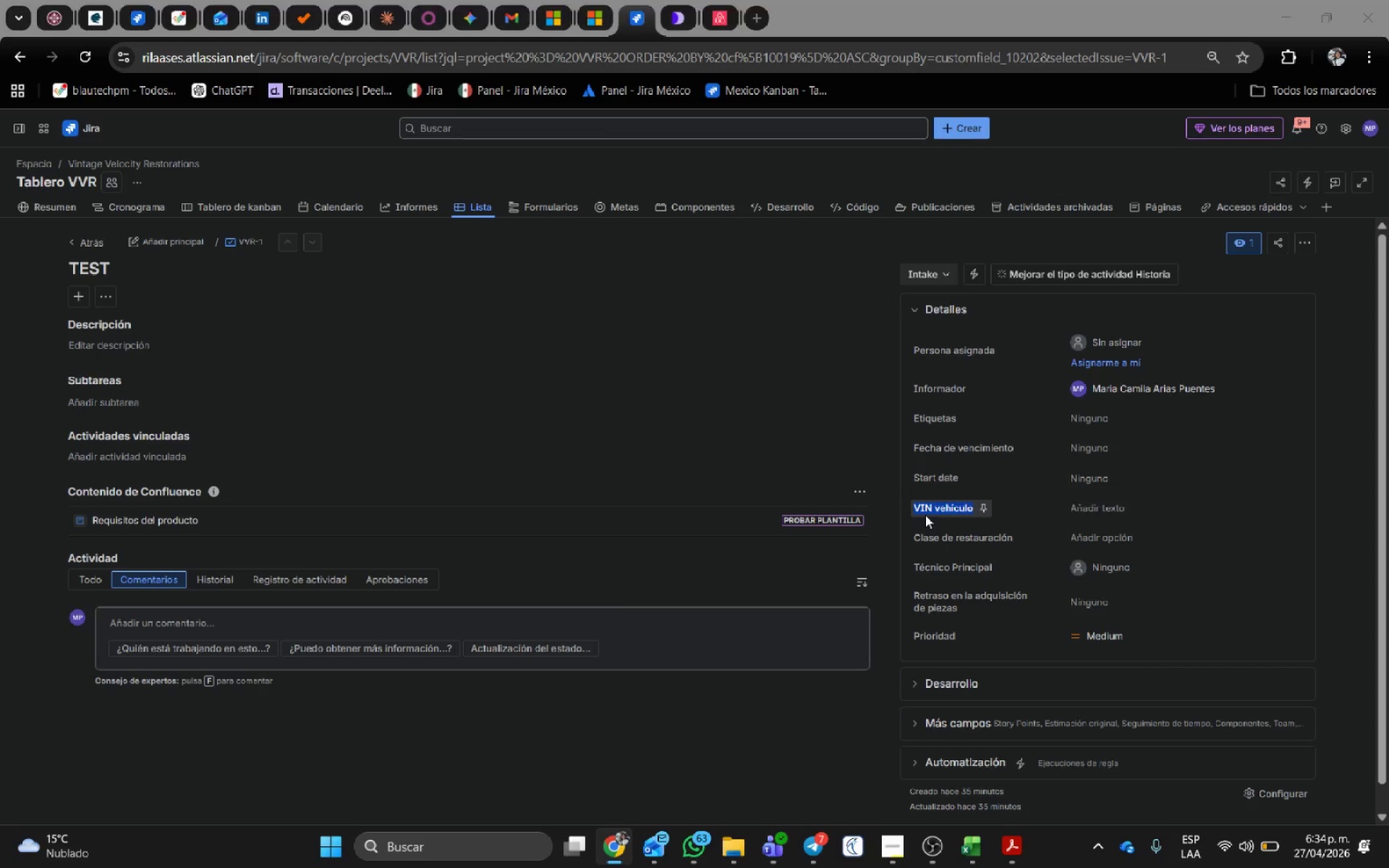 
key(Alt+Tab)
 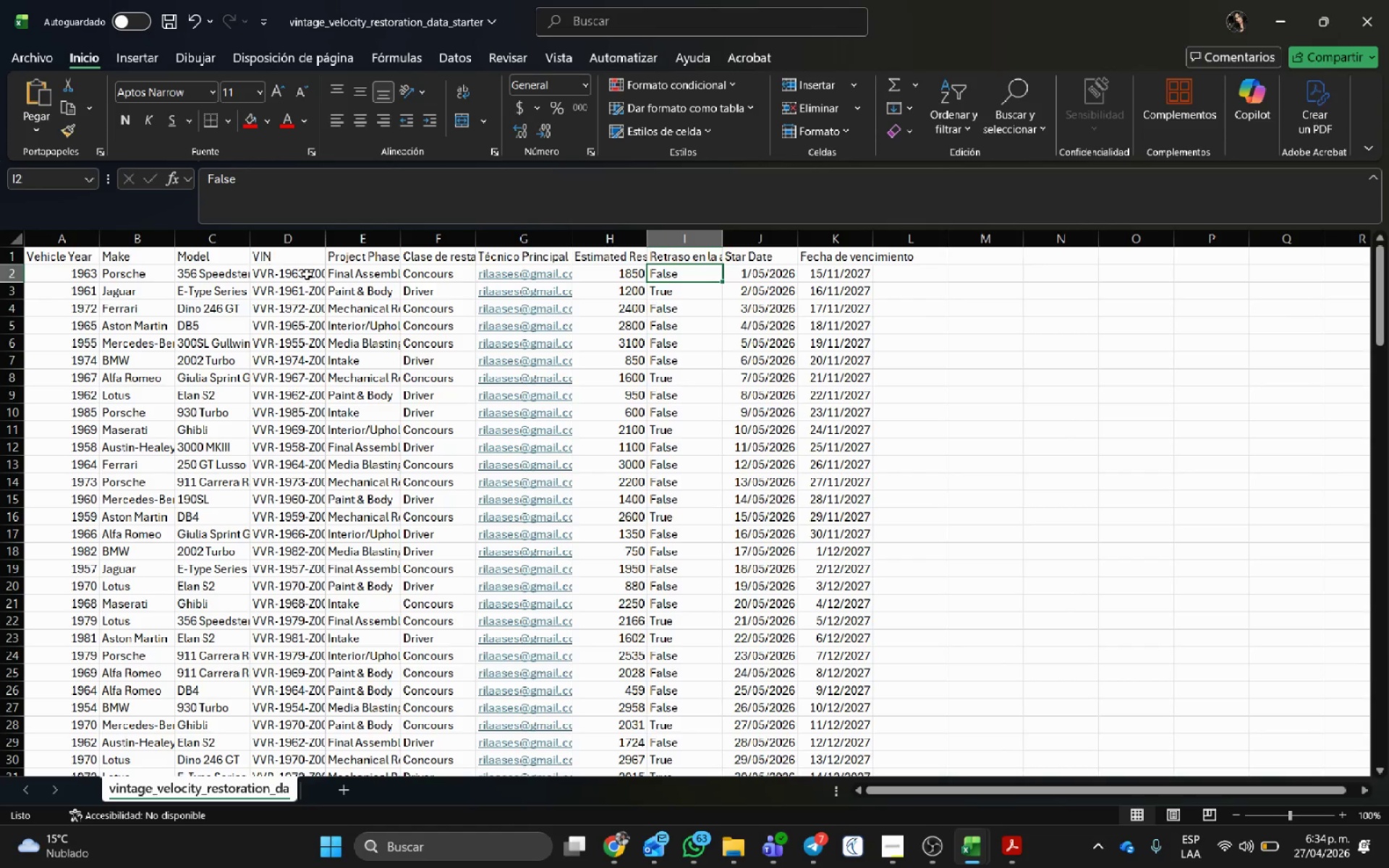 
left_click([291, 259])
 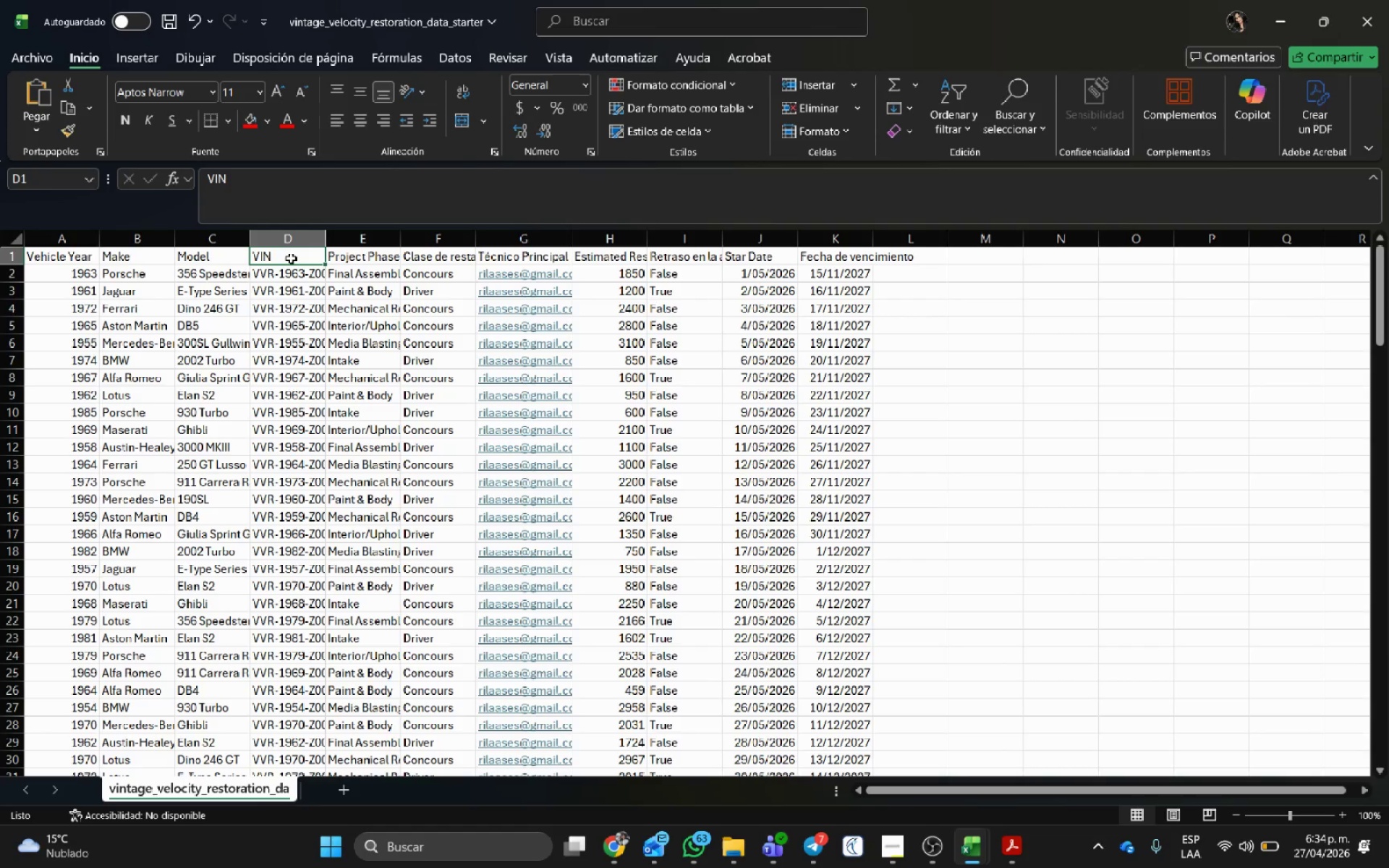 
key(Control+V)
 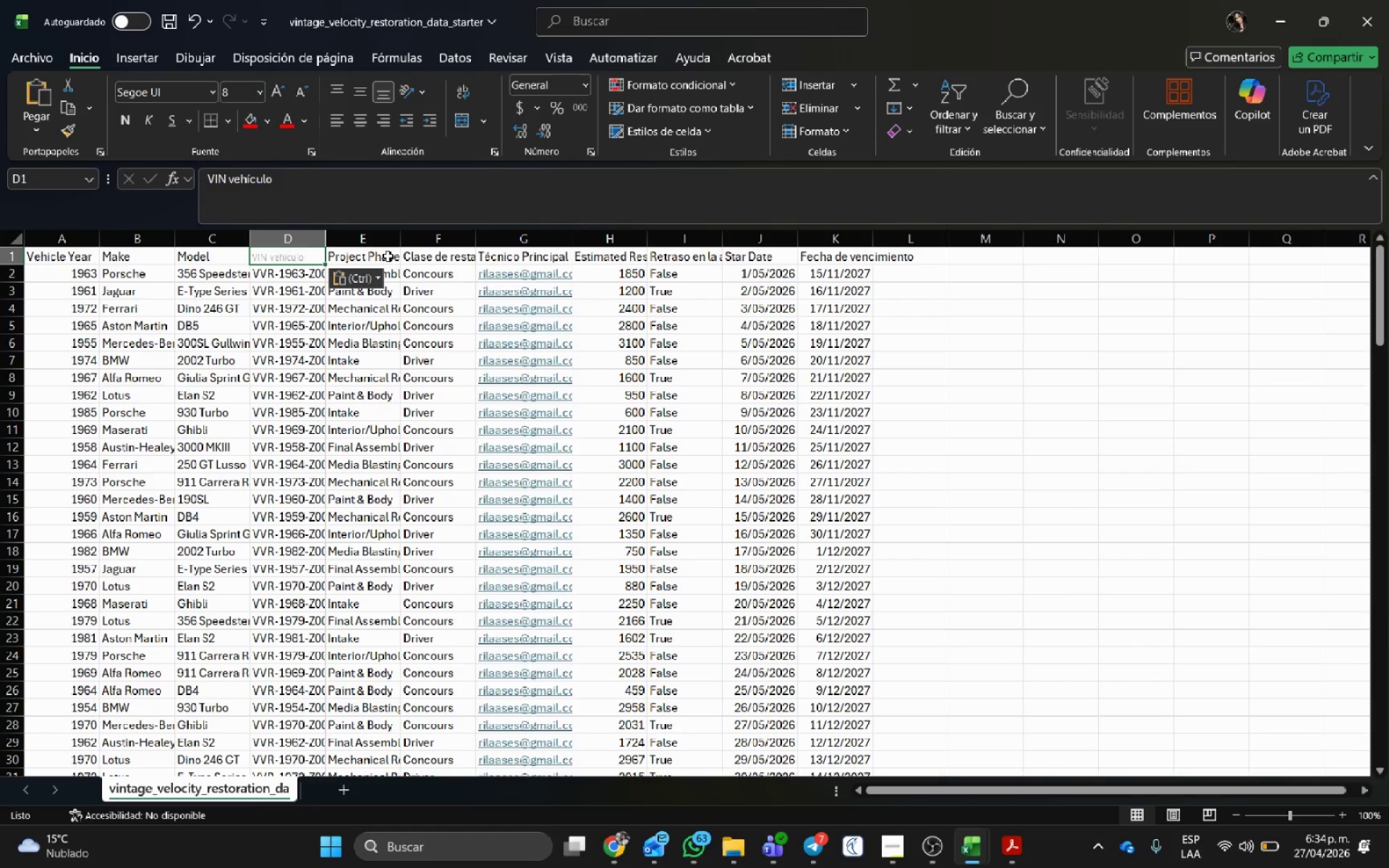 
left_click([373, 256])
 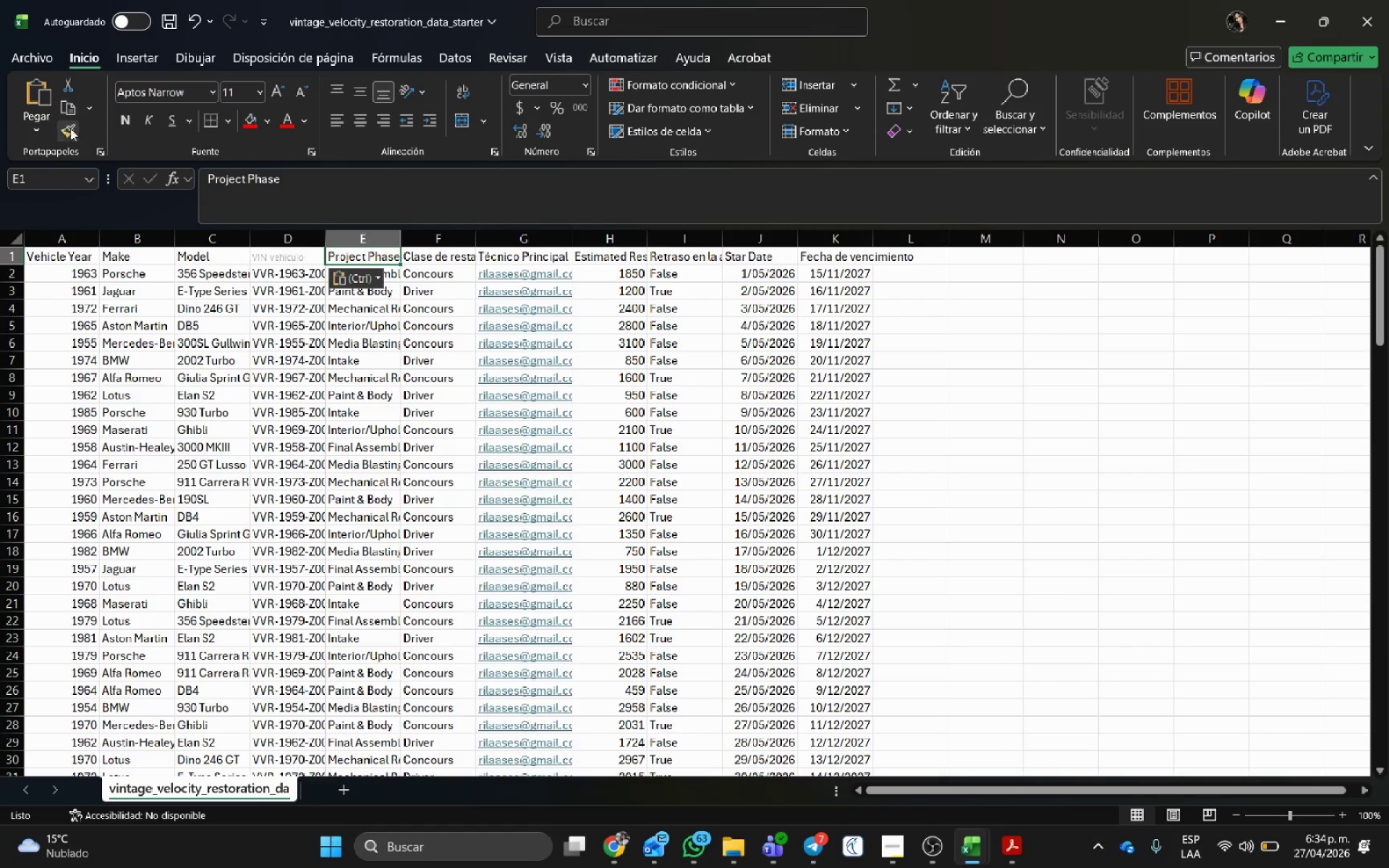 
left_click([69, 130])
 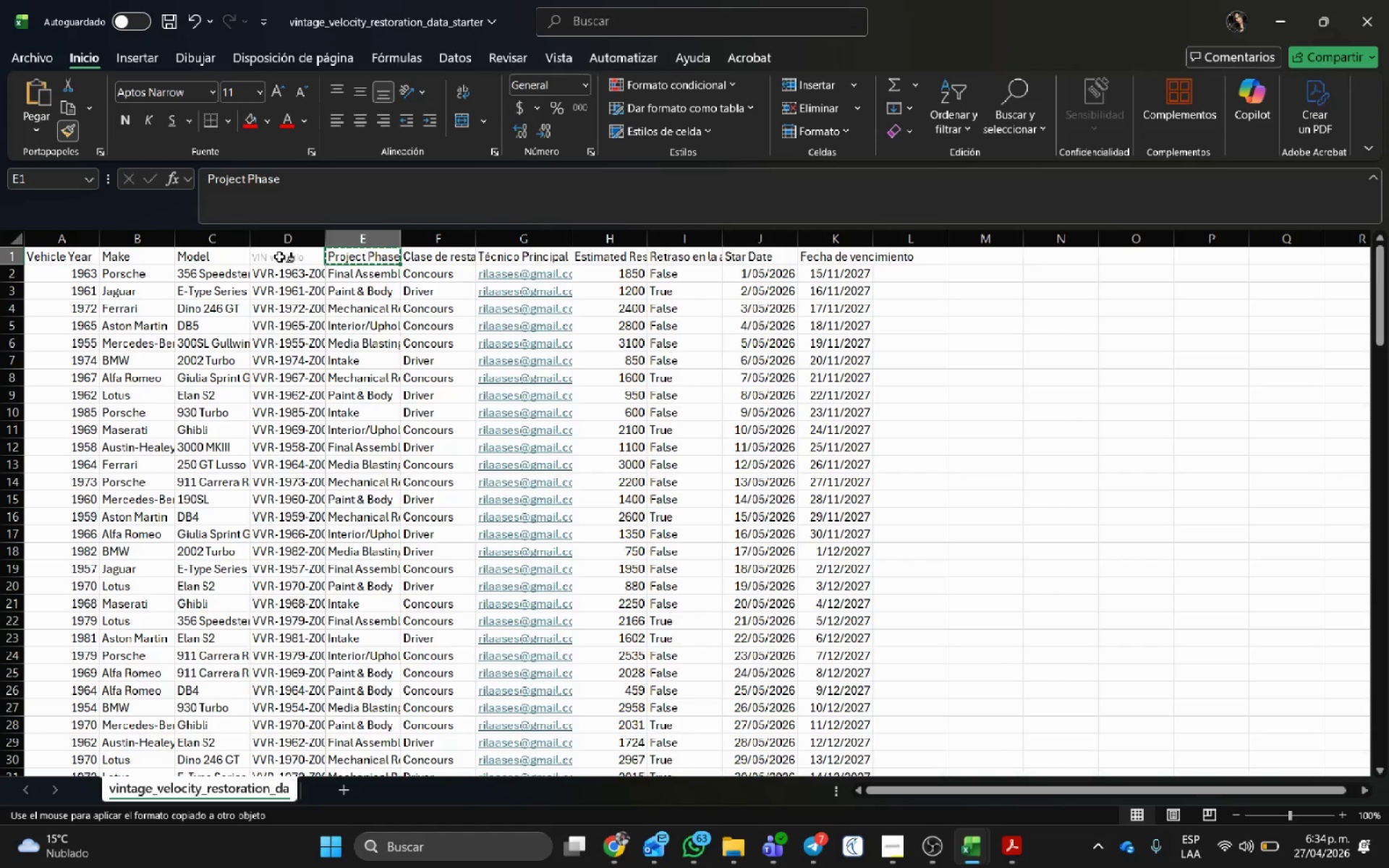 
left_click([279, 257])
 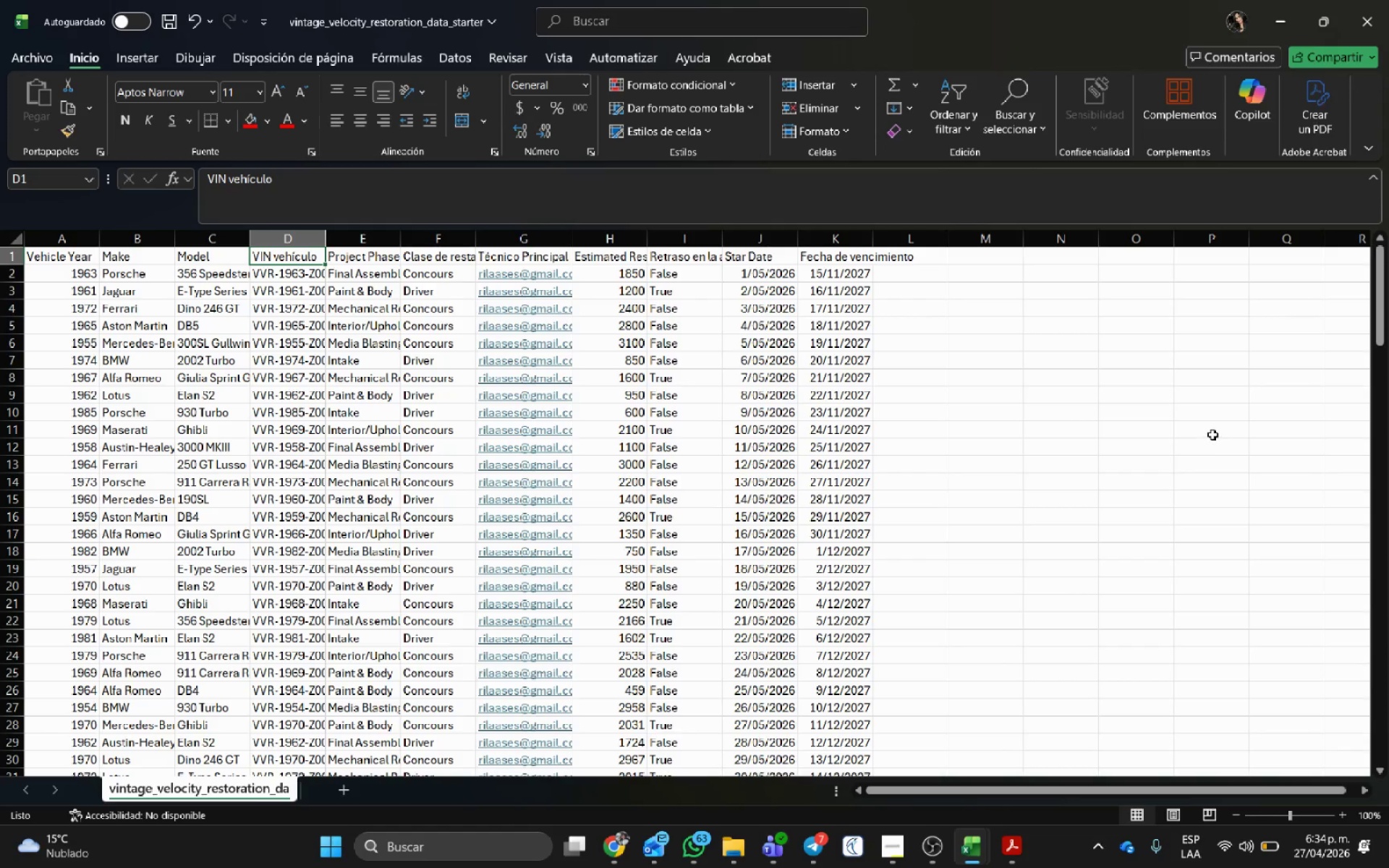 
left_click([1212, 434])
 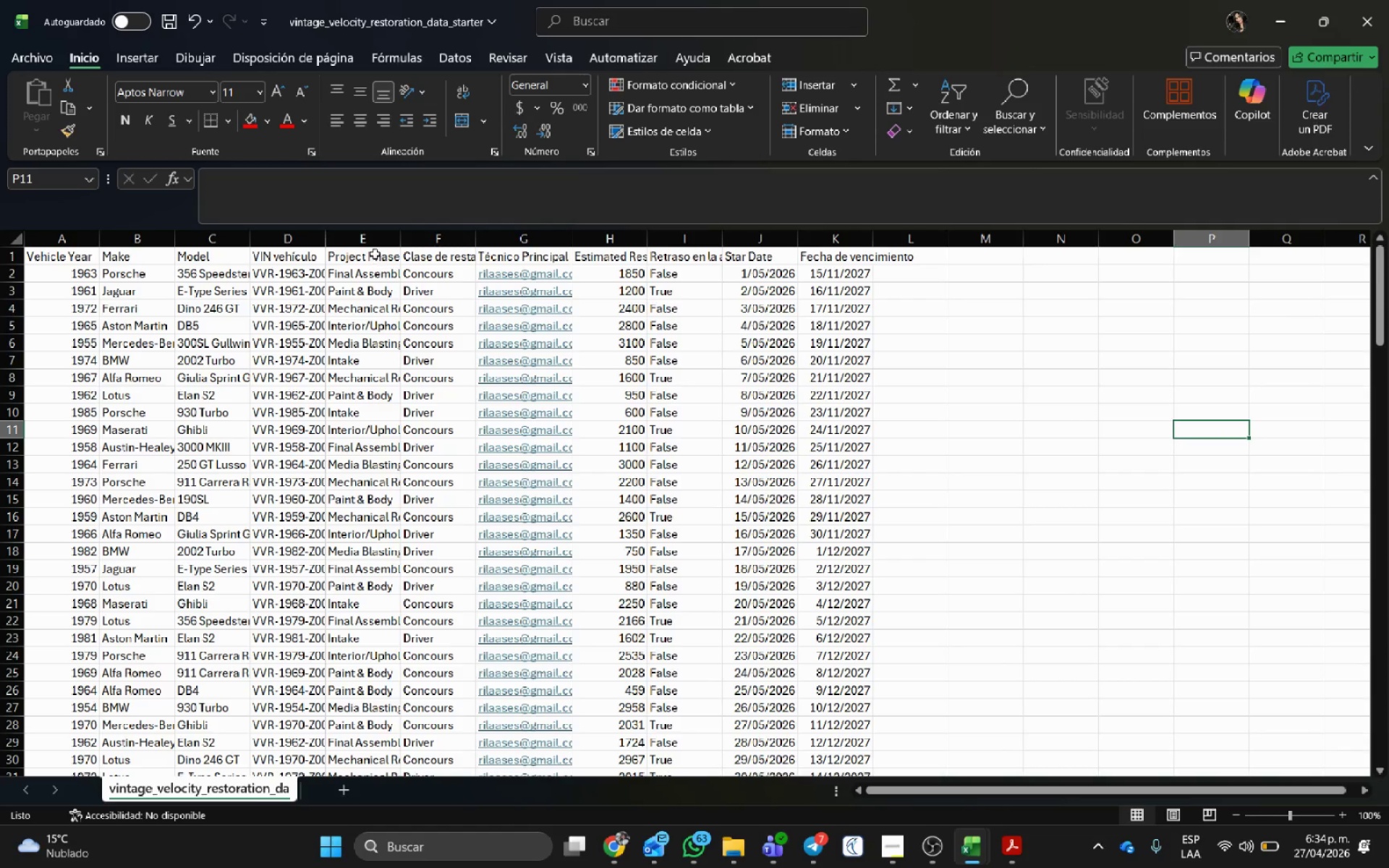 
left_click([375, 254])
 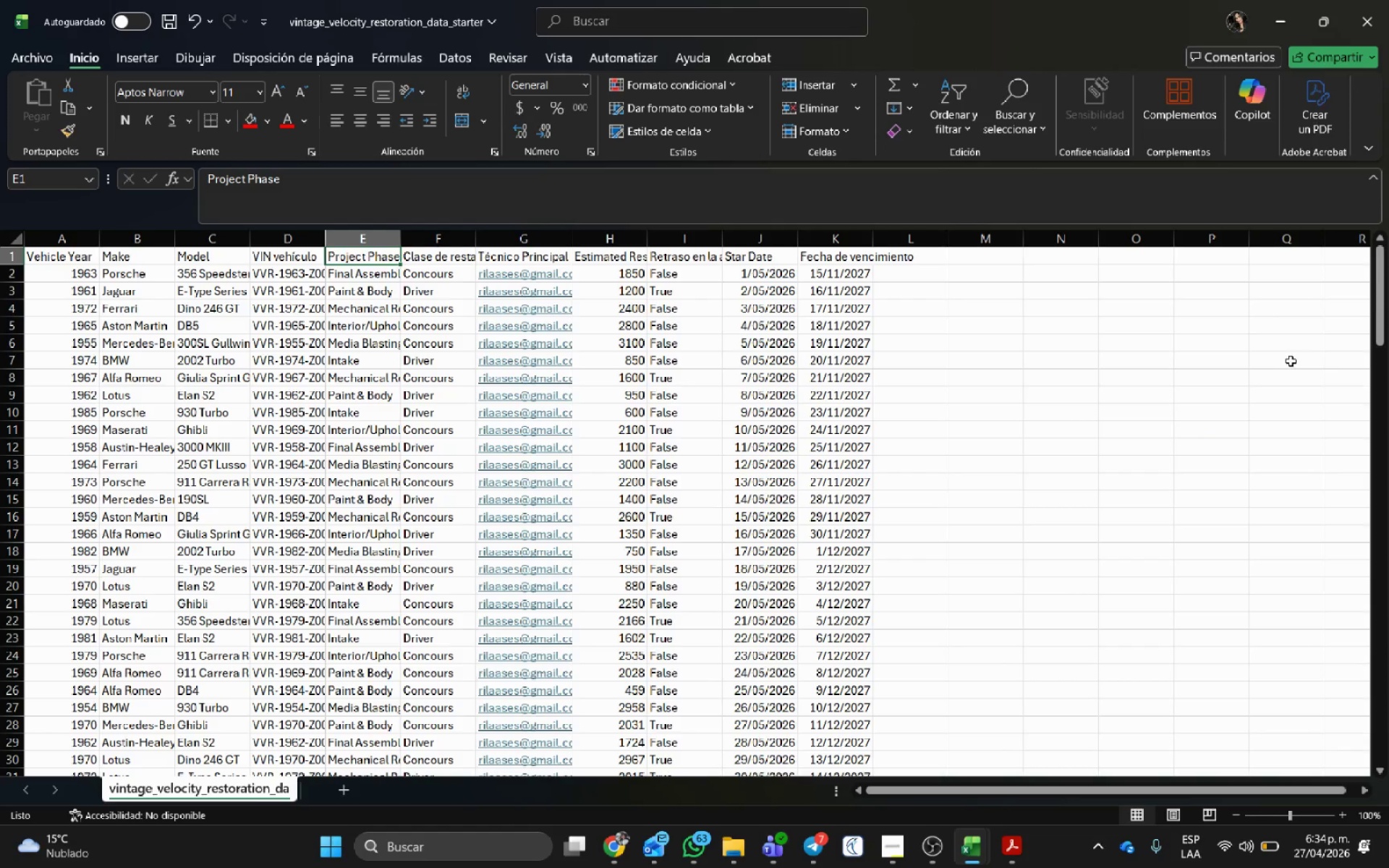 
left_click([1291, 361])
 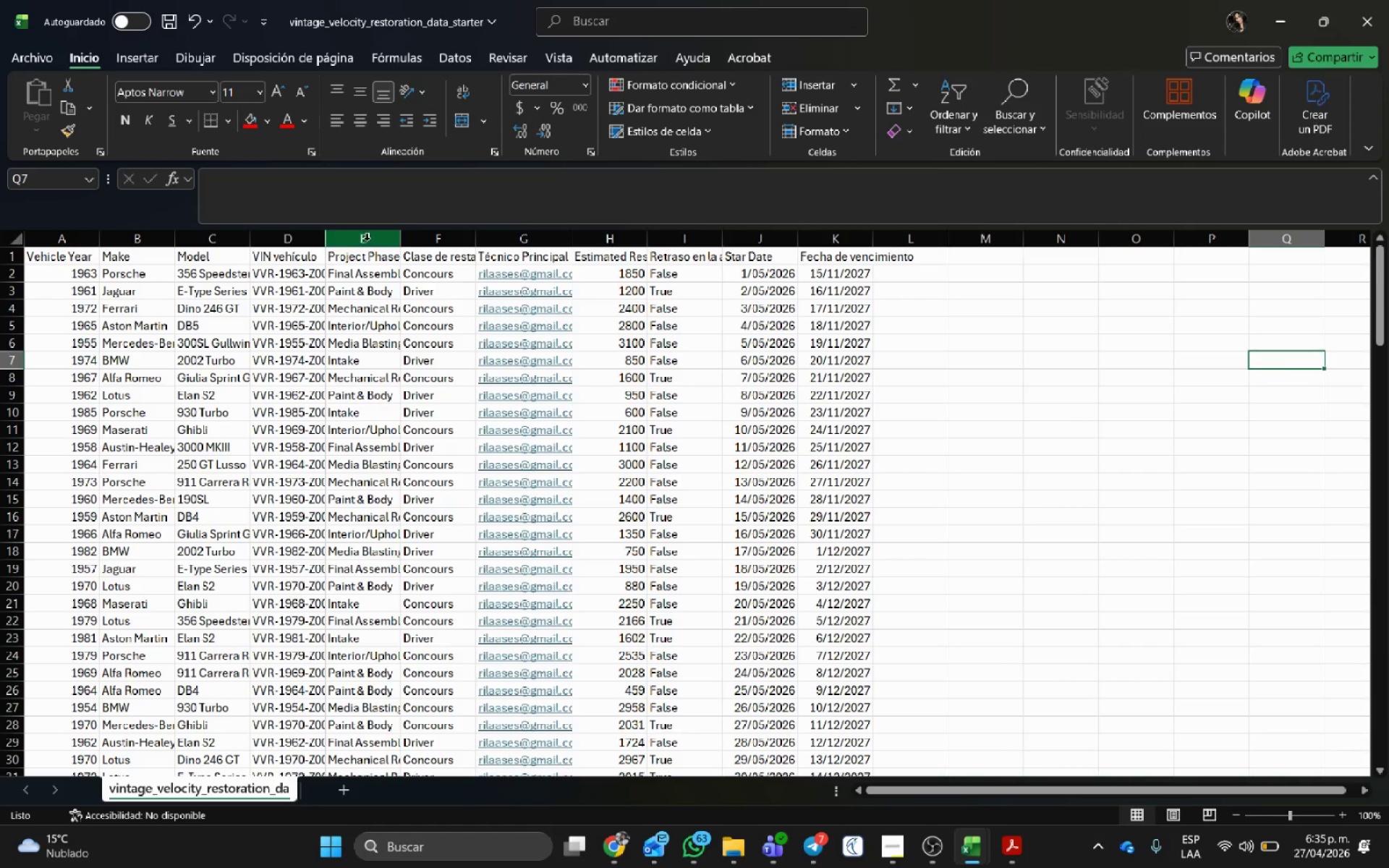 
double_click([477, 241])
 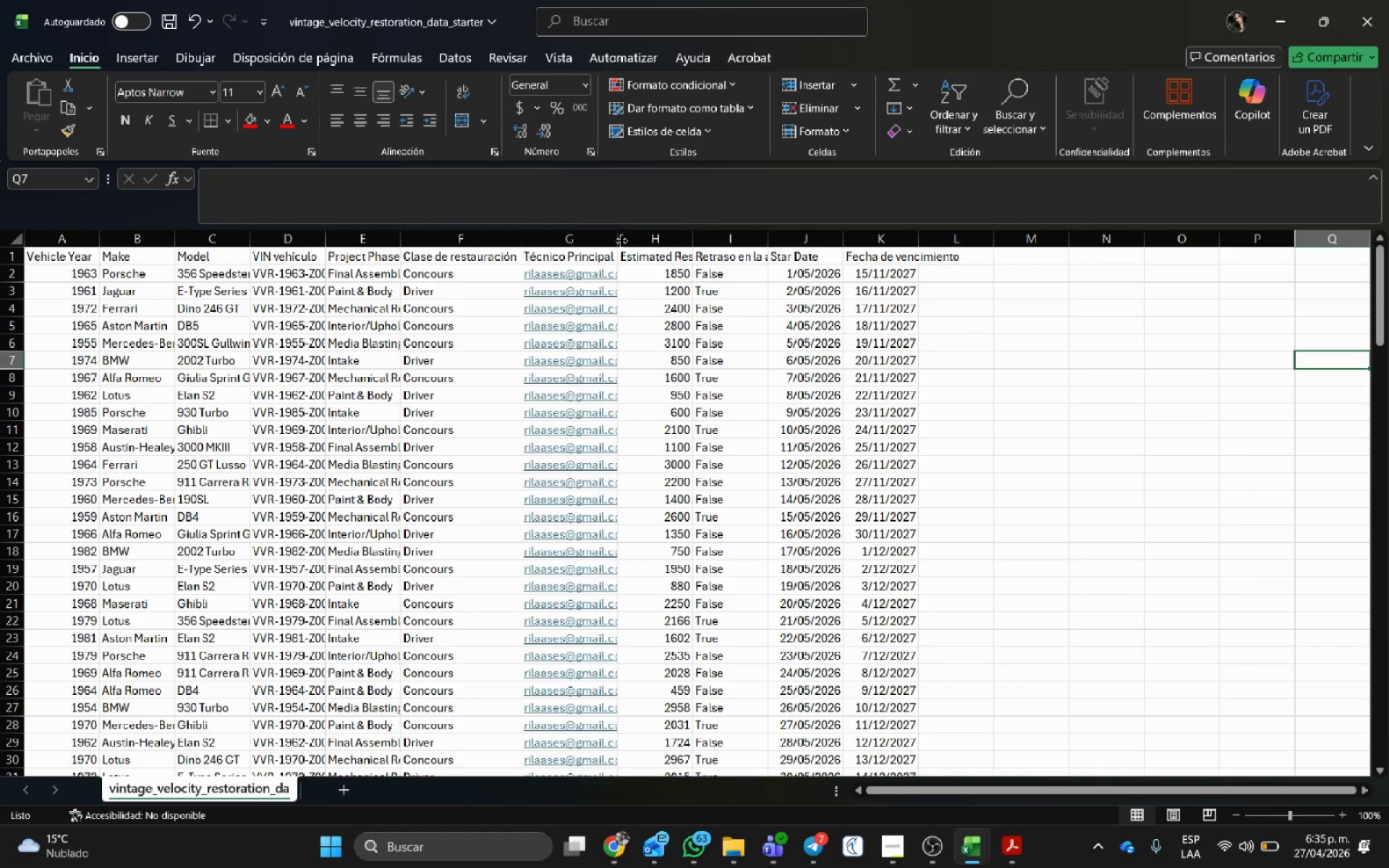 
double_click([621, 238])
 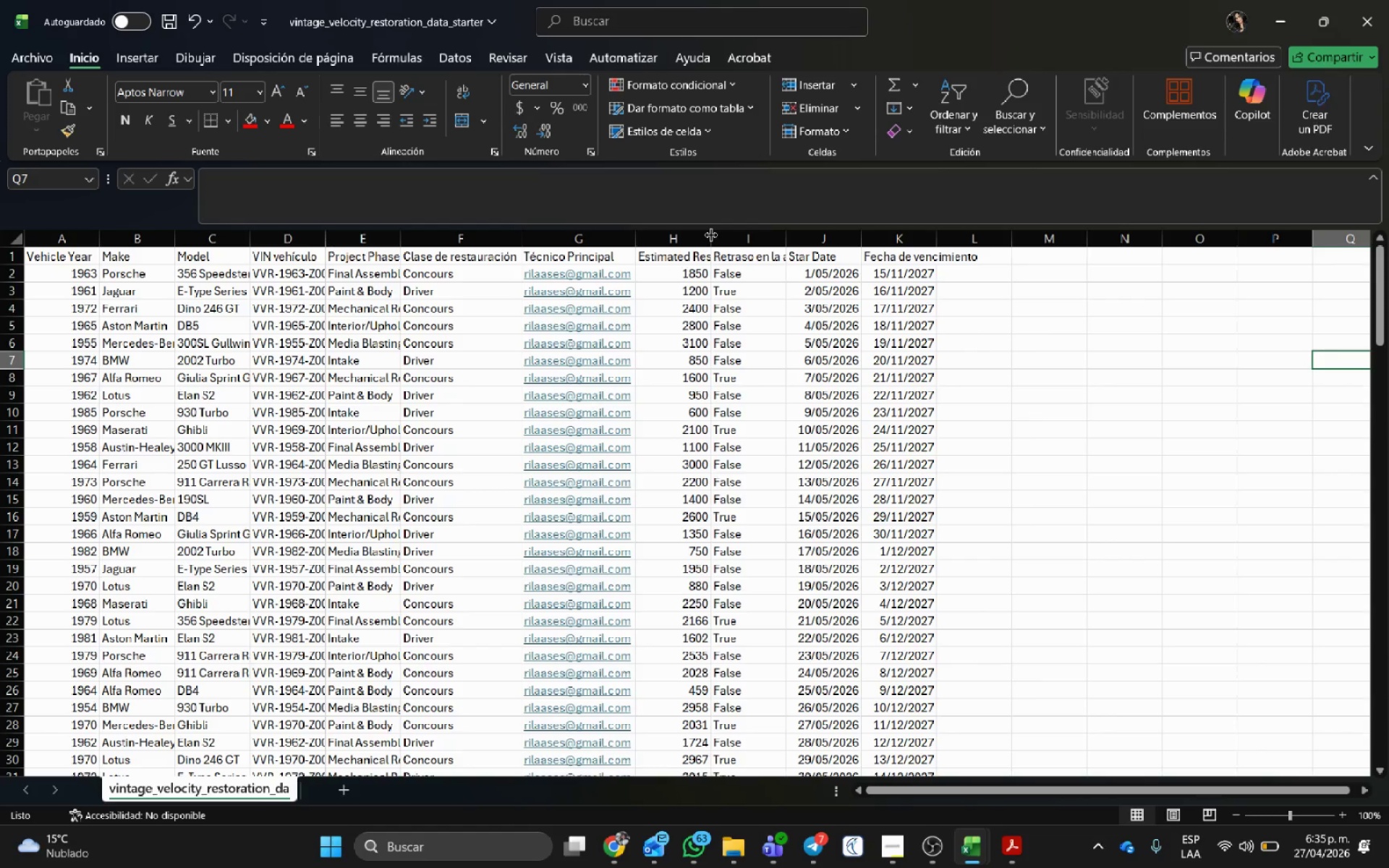 
double_click([712, 235])
 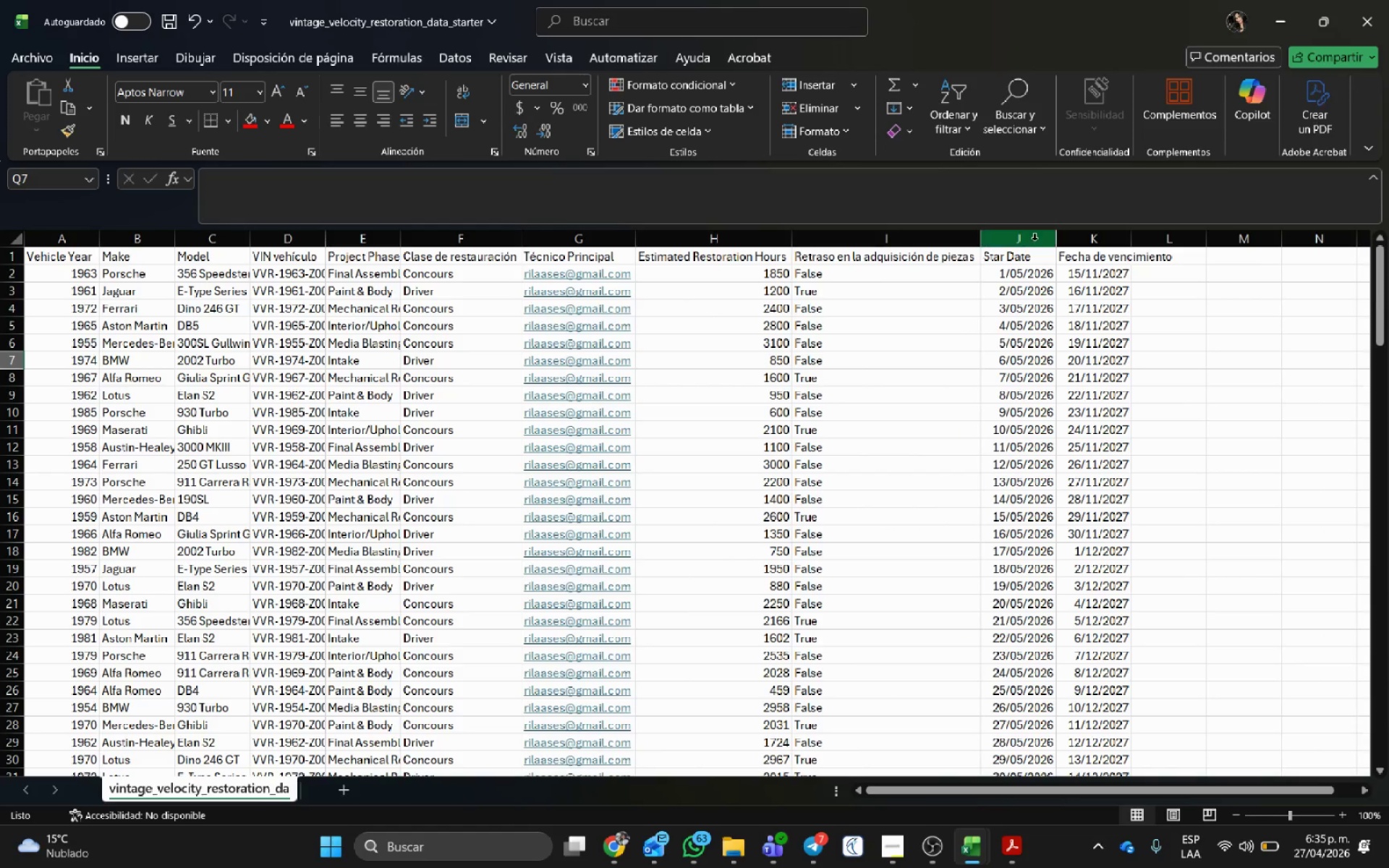 
left_click([1058, 235])
 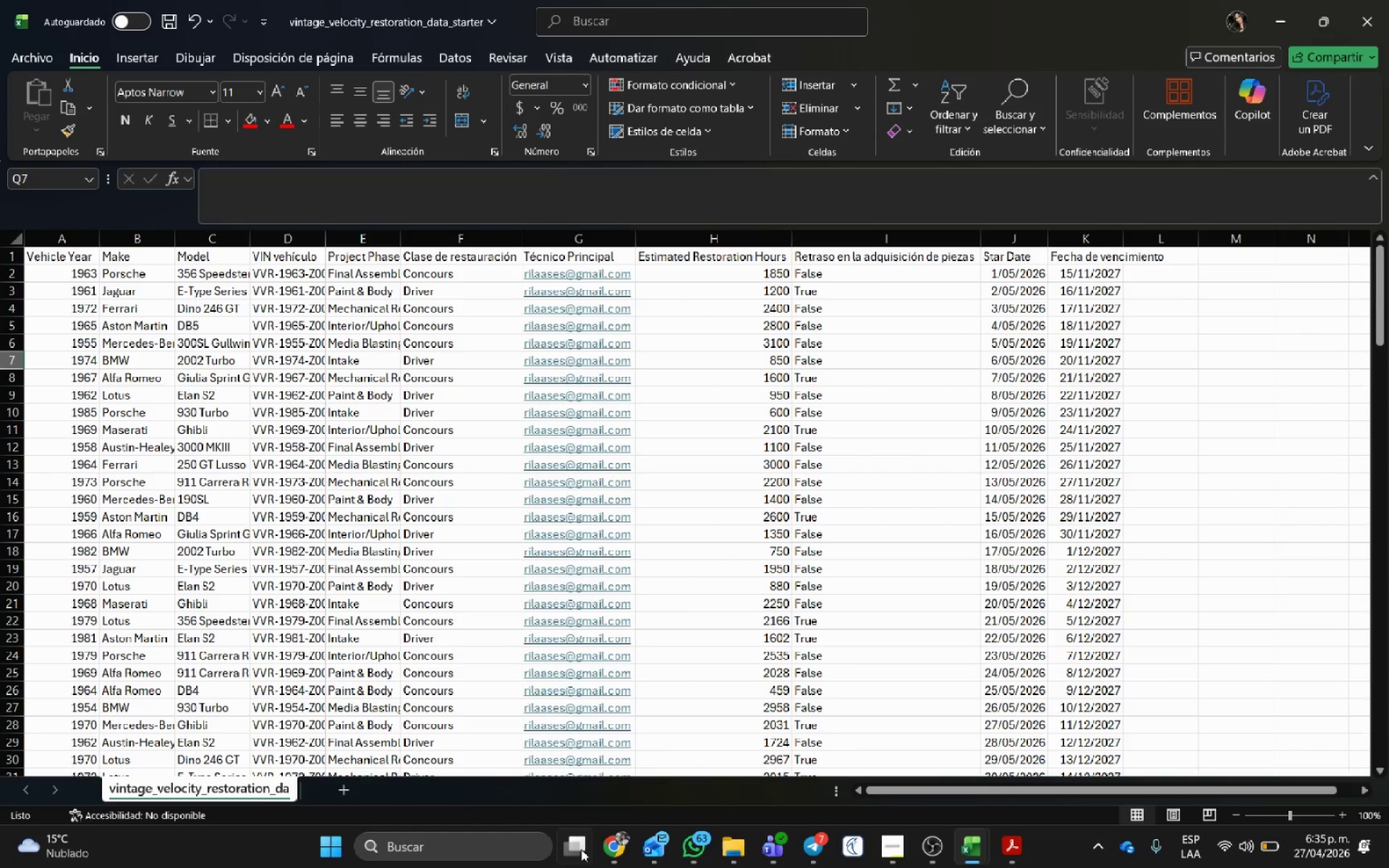 
left_click([621, 832])
 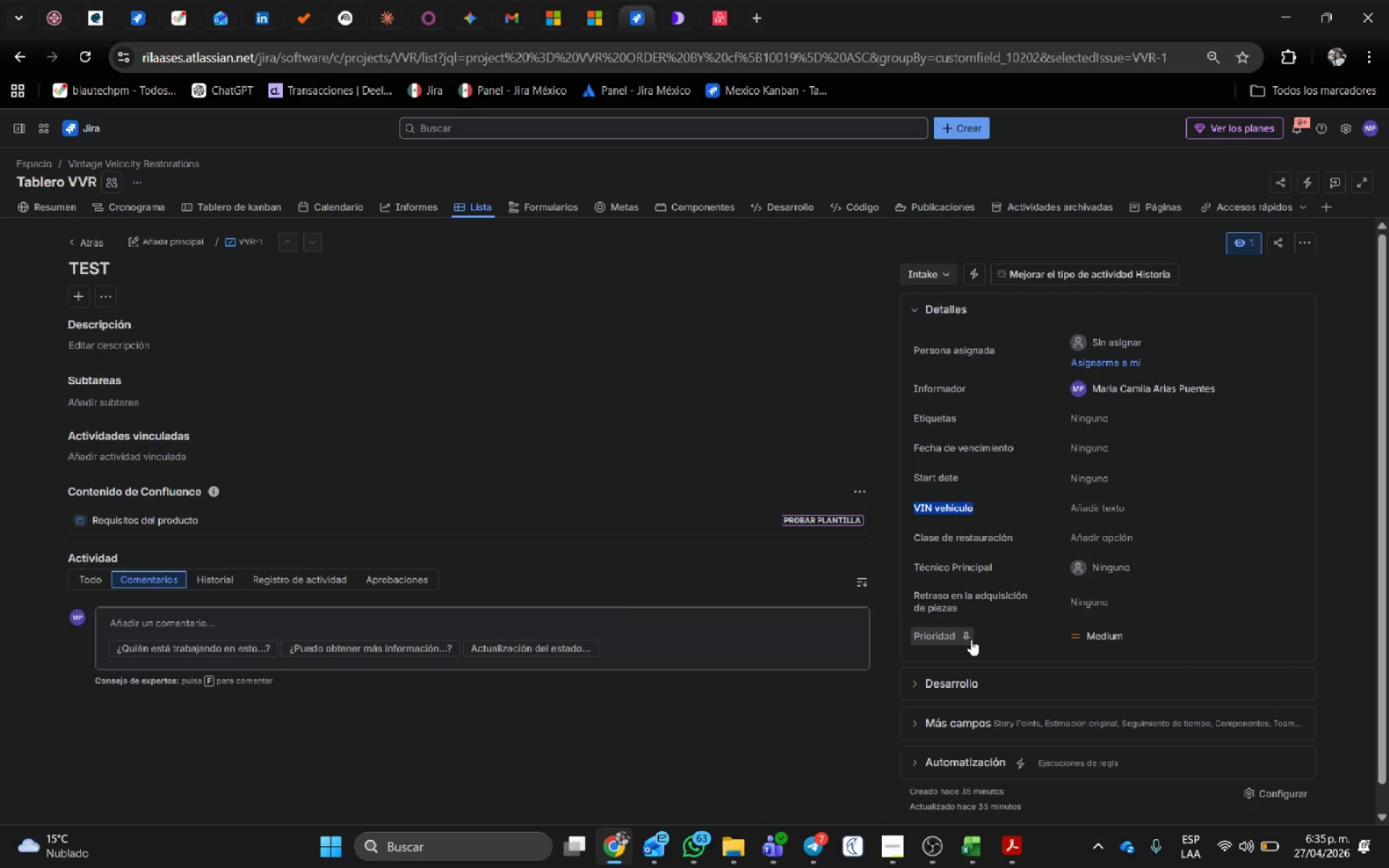 
wait(7.99)
 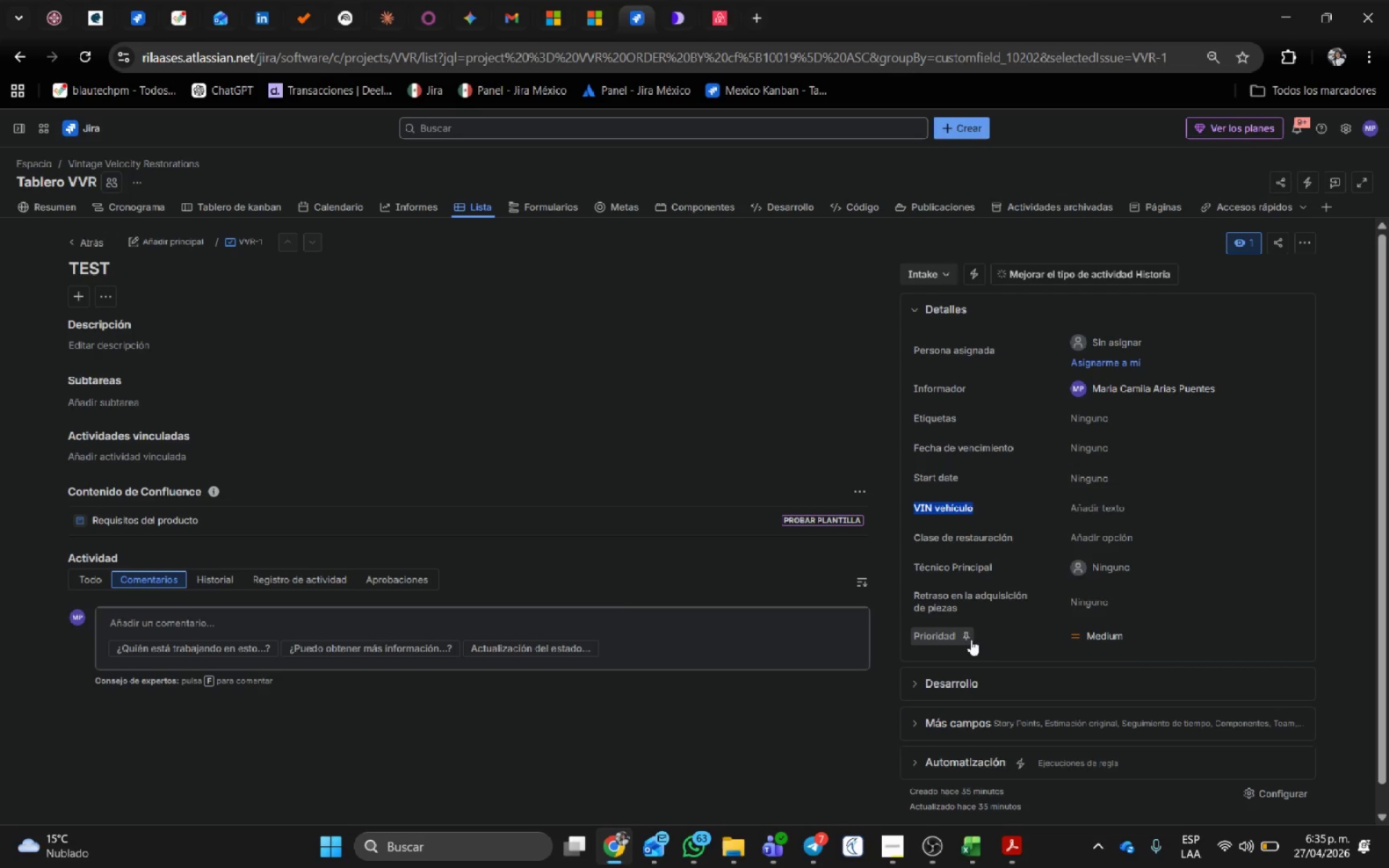 
scroll: coordinate [1144, 535], scroll_direction: up, amount: 1.0
 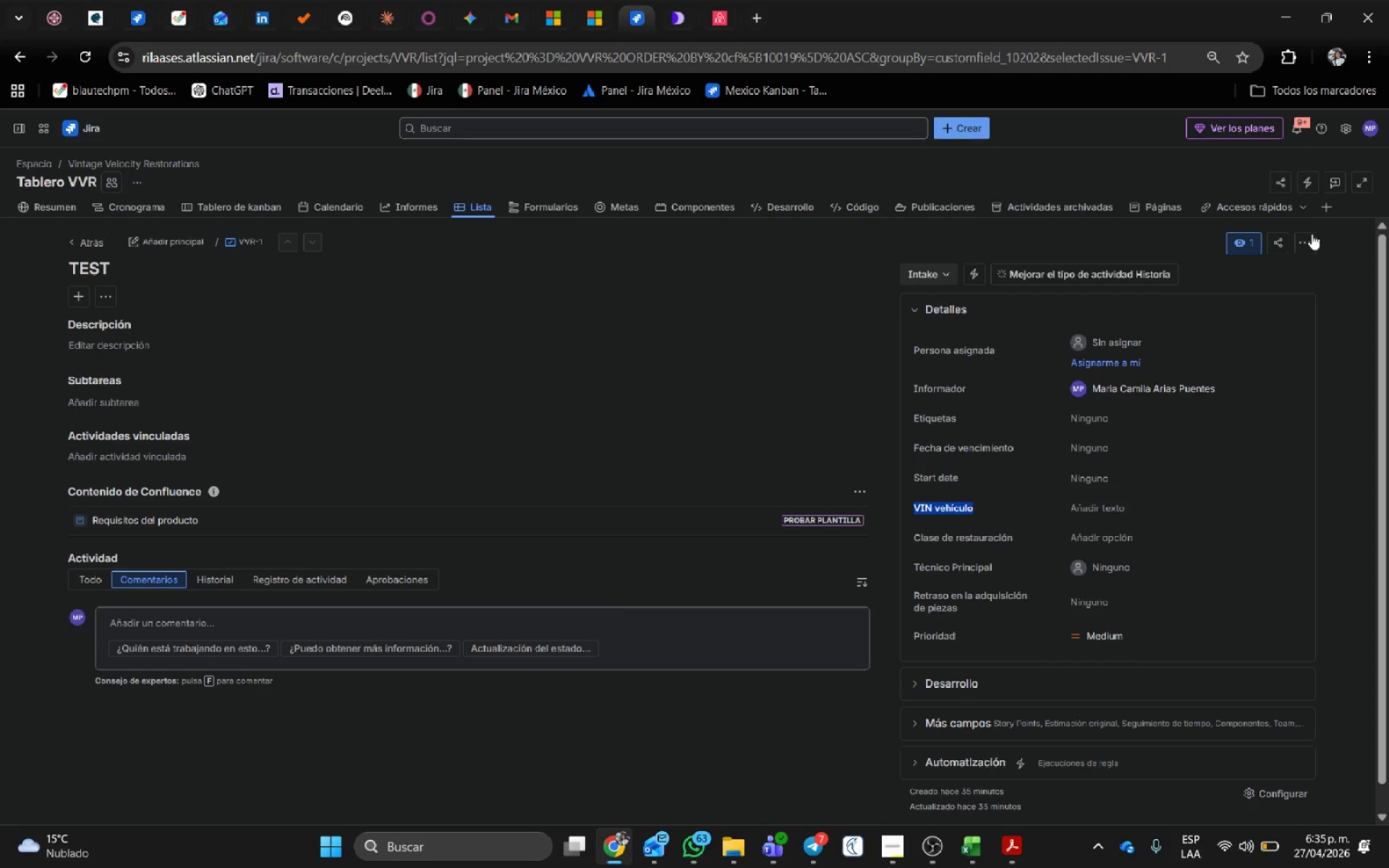 
left_click([1309, 236])
 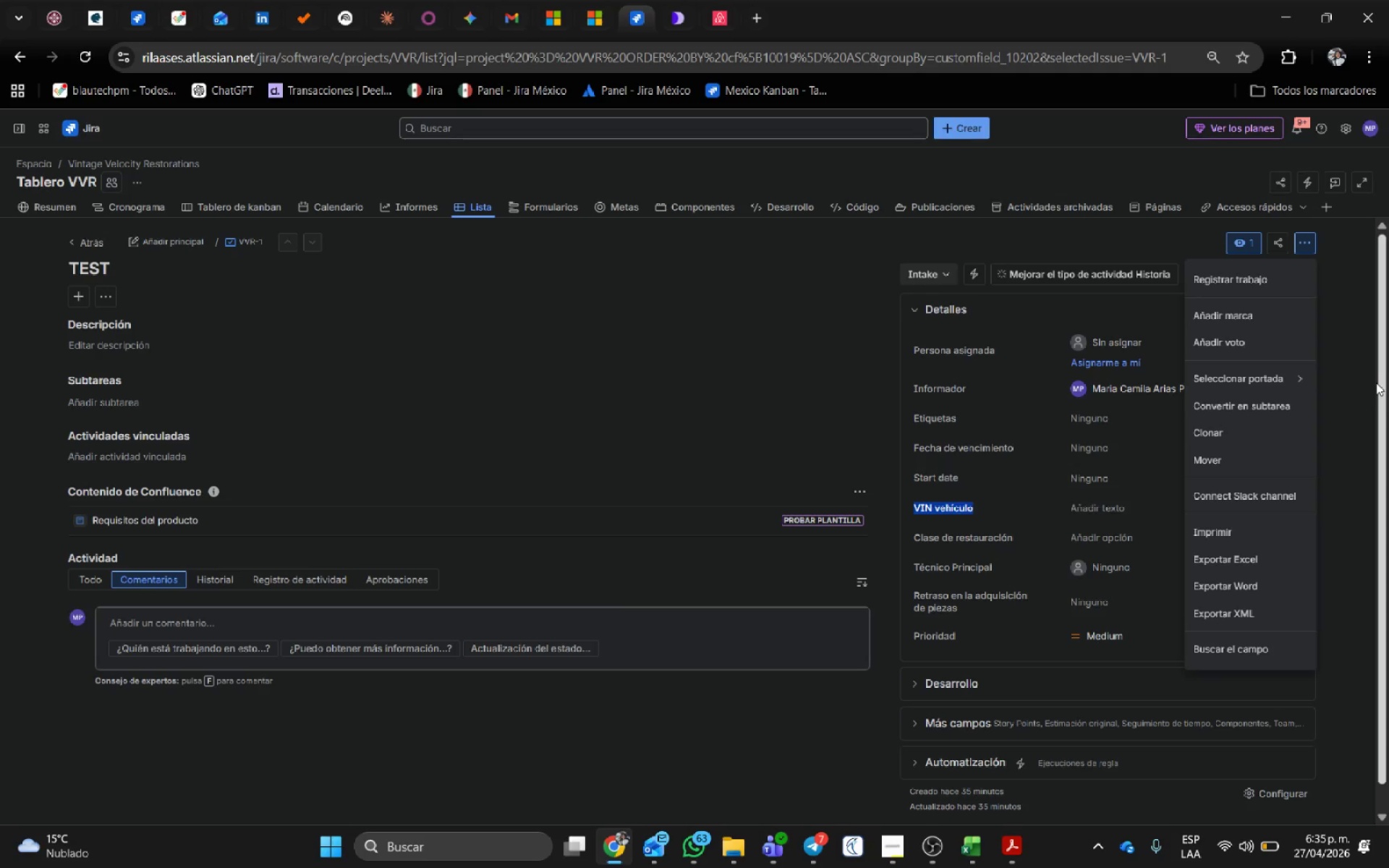 
left_click([1376, 382])
 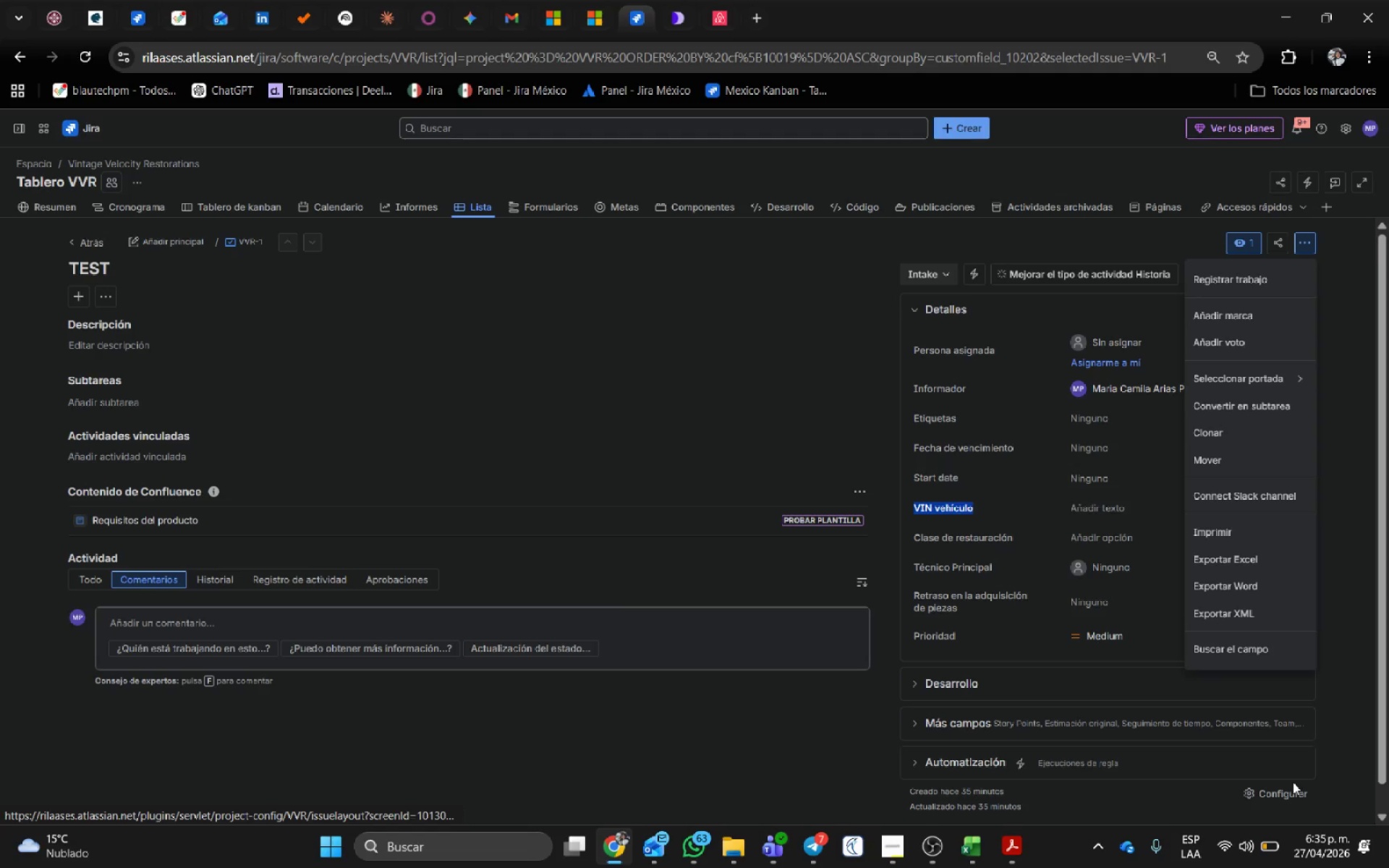 
left_click([1297, 794])
 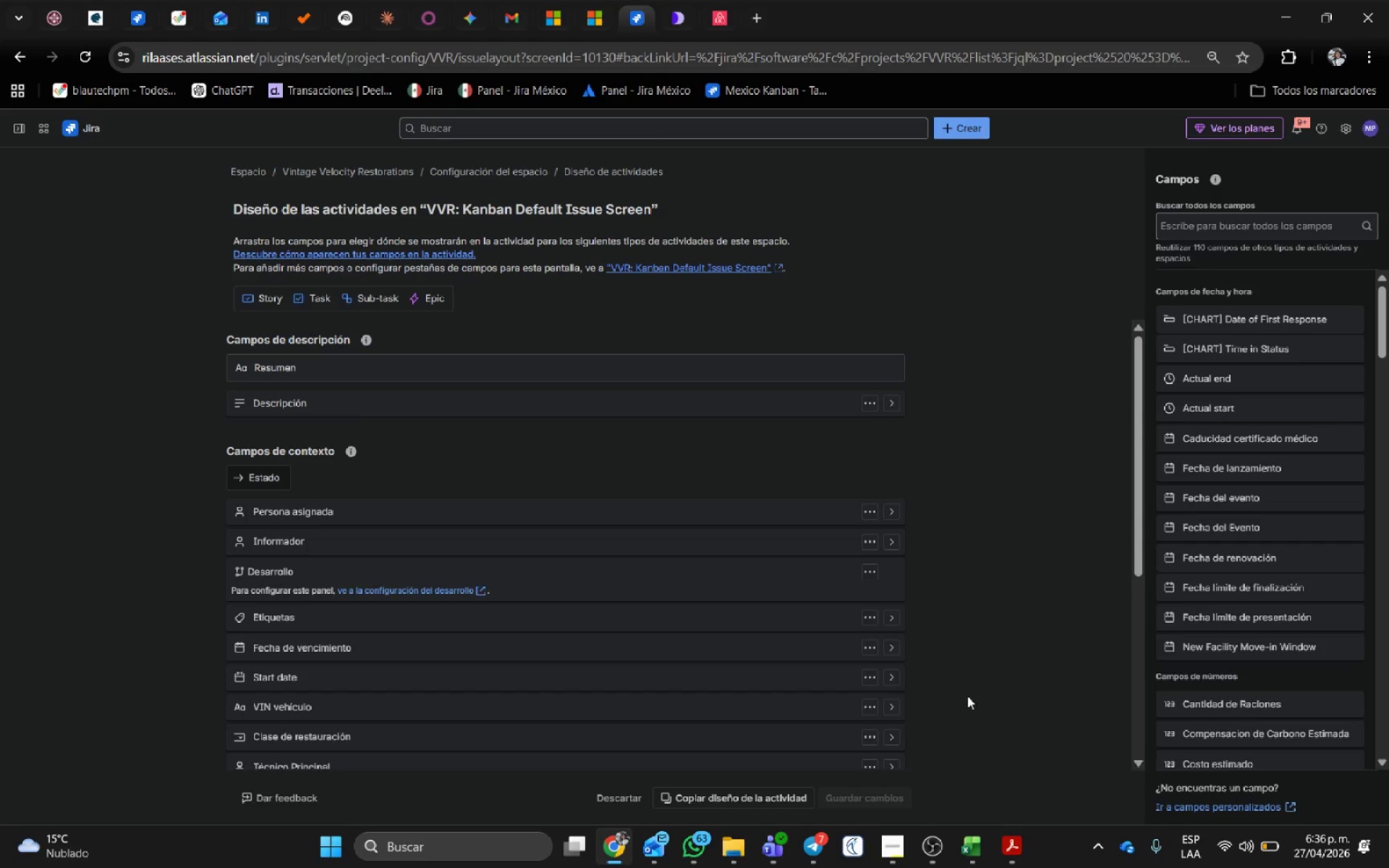 
wait(60.88)
 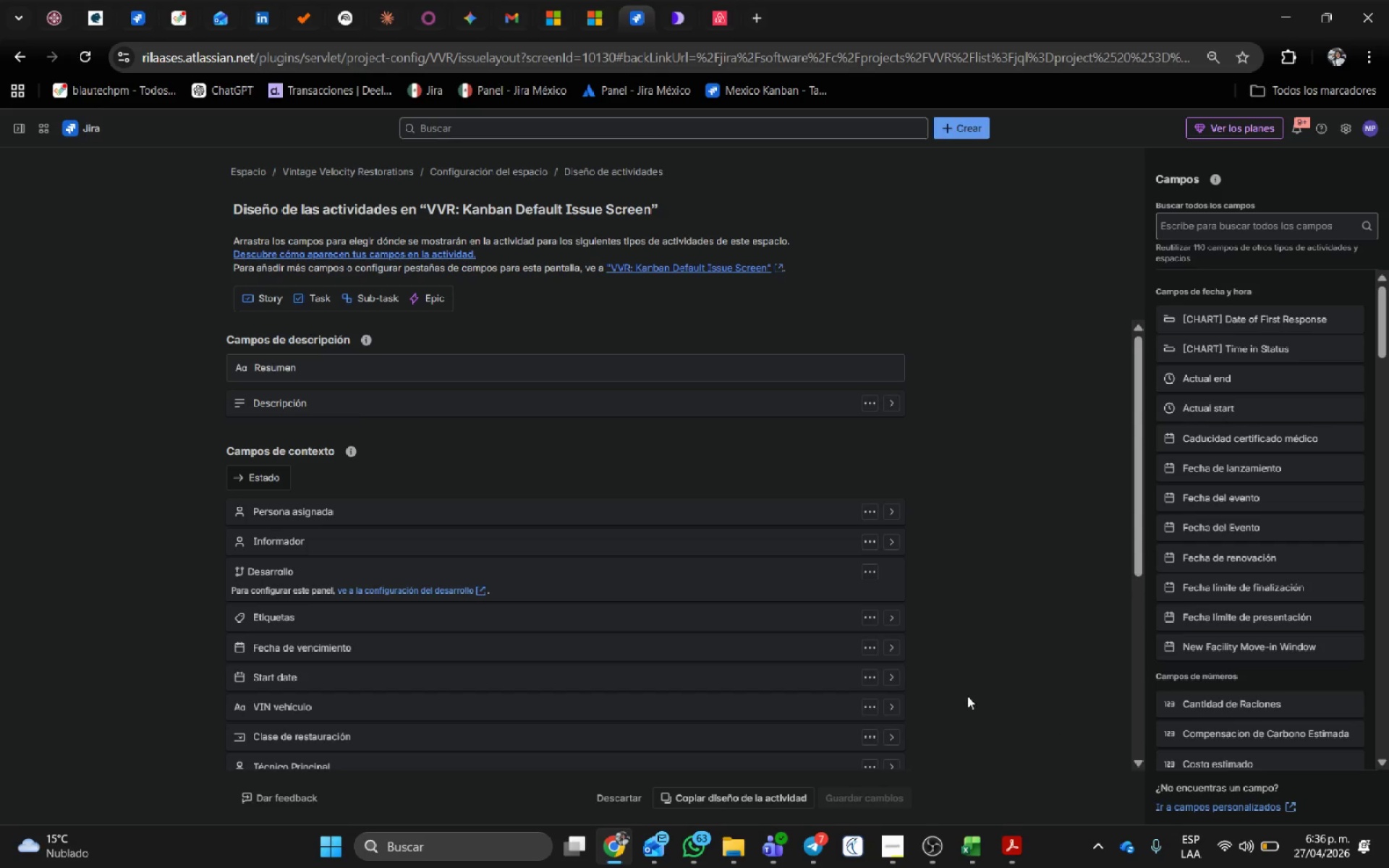 
mouse_move([888, 841])
 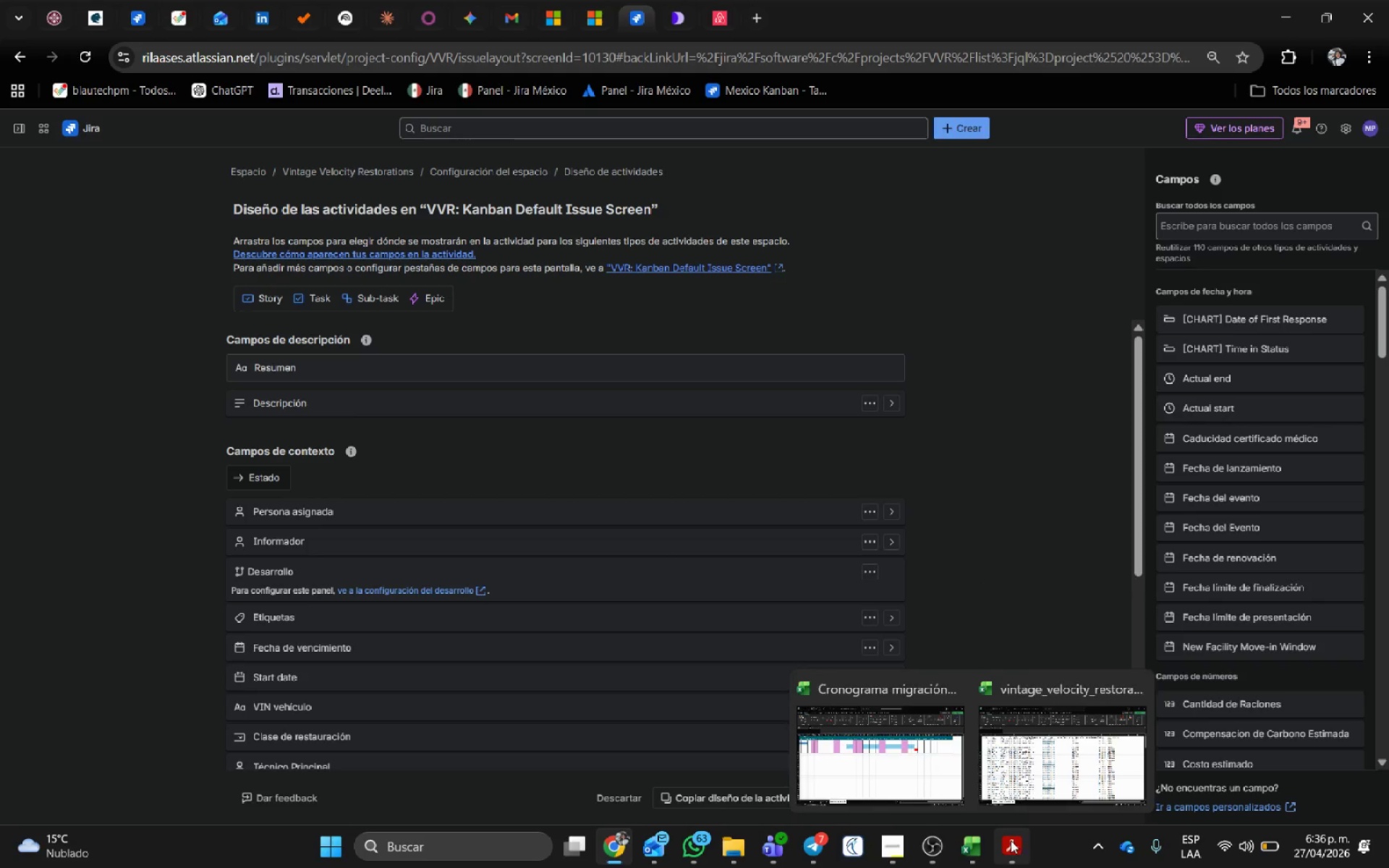 
left_click([967, 855])
 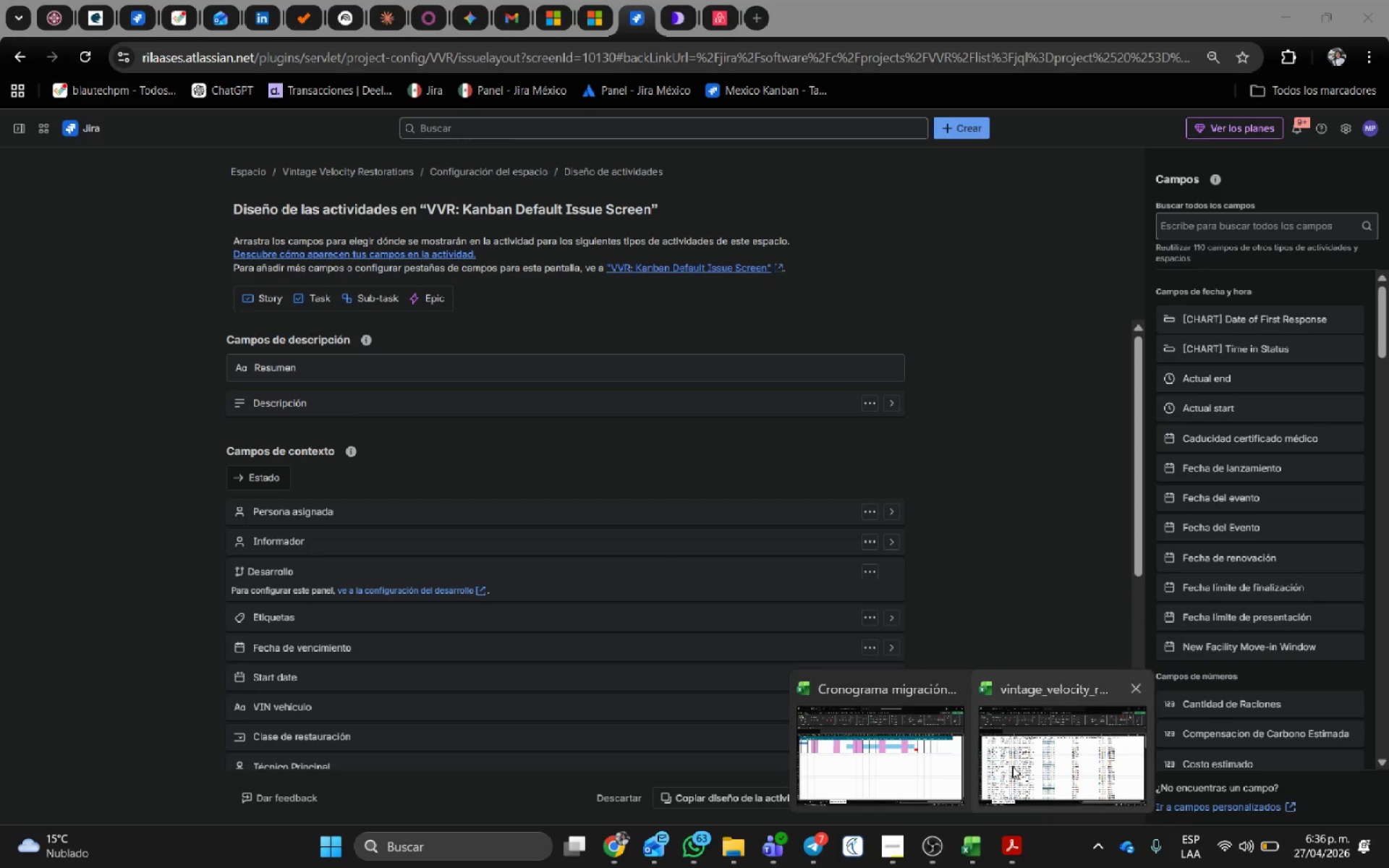 
left_click([1012, 766])
 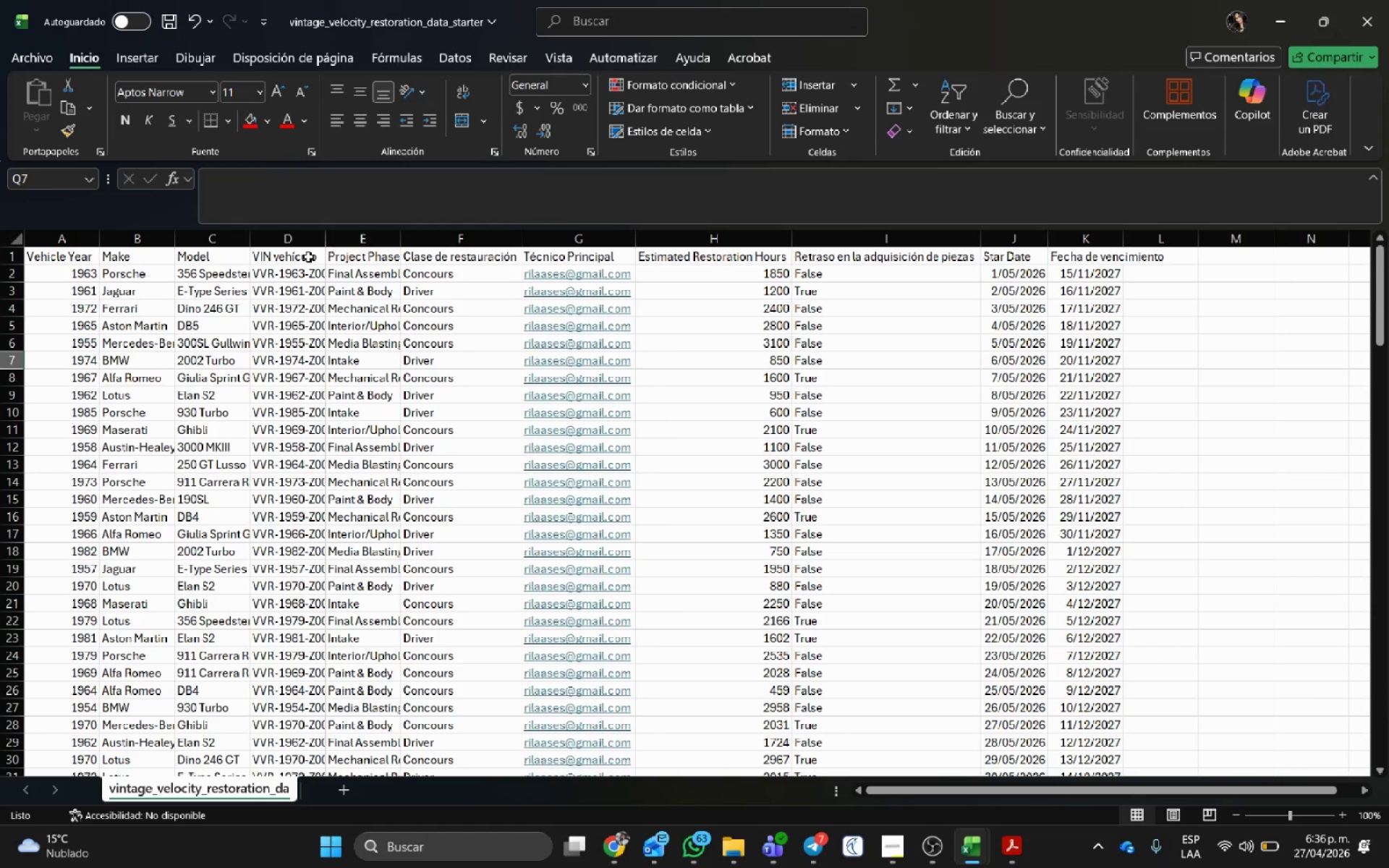 
wait(5.38)
 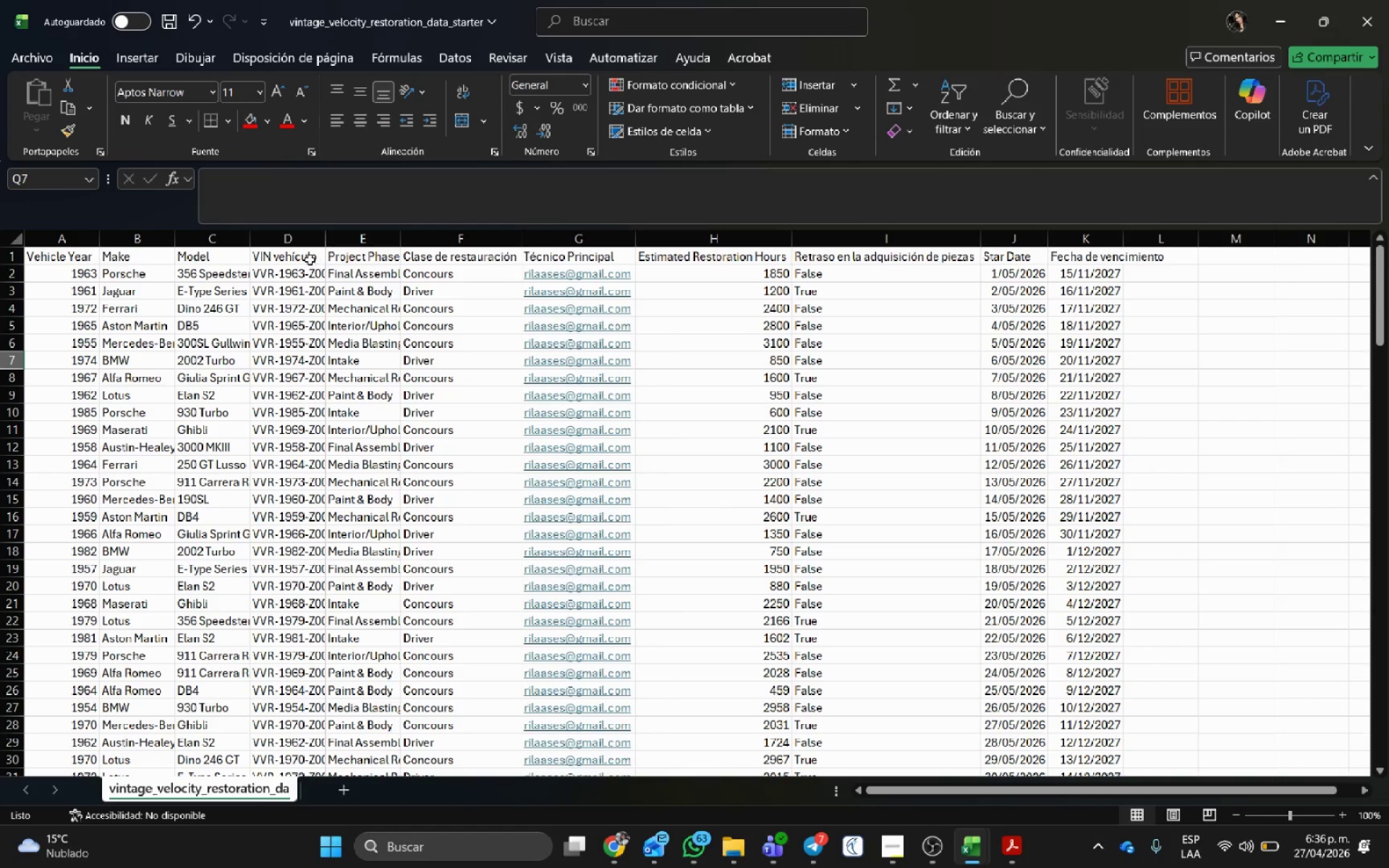 
mouse_move([570, 268])
 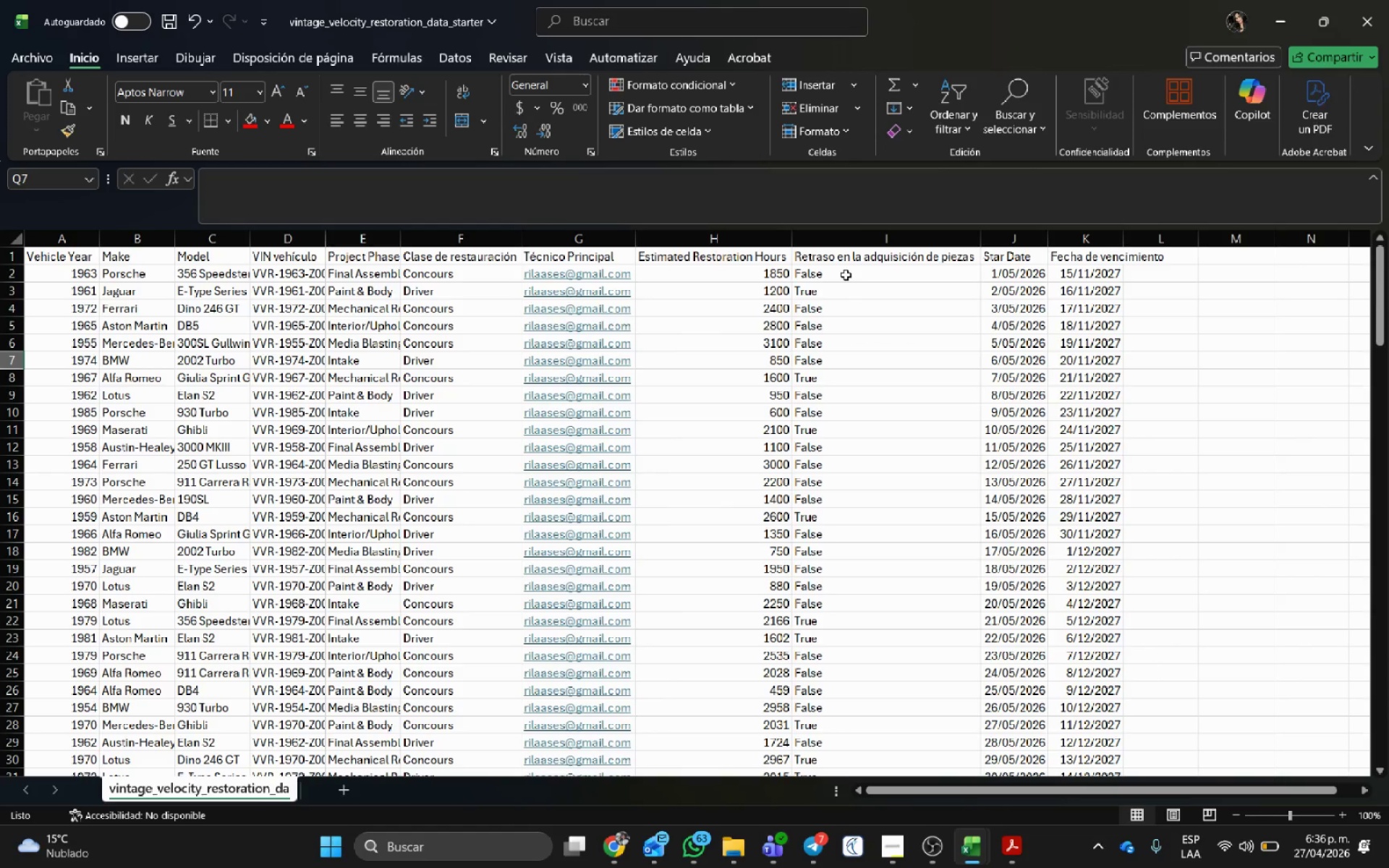 
wait(23.32)
 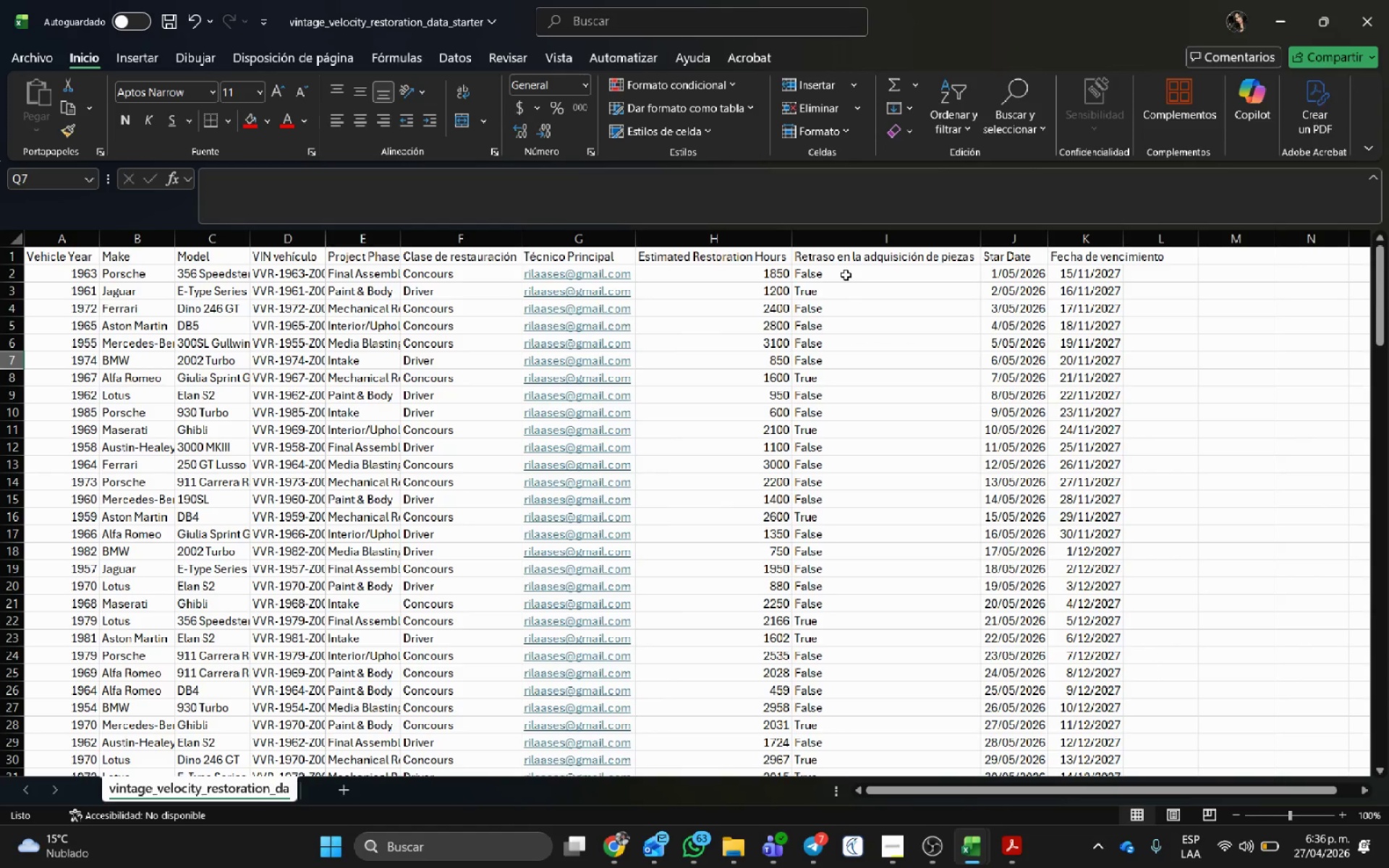 
key(Control+B)
 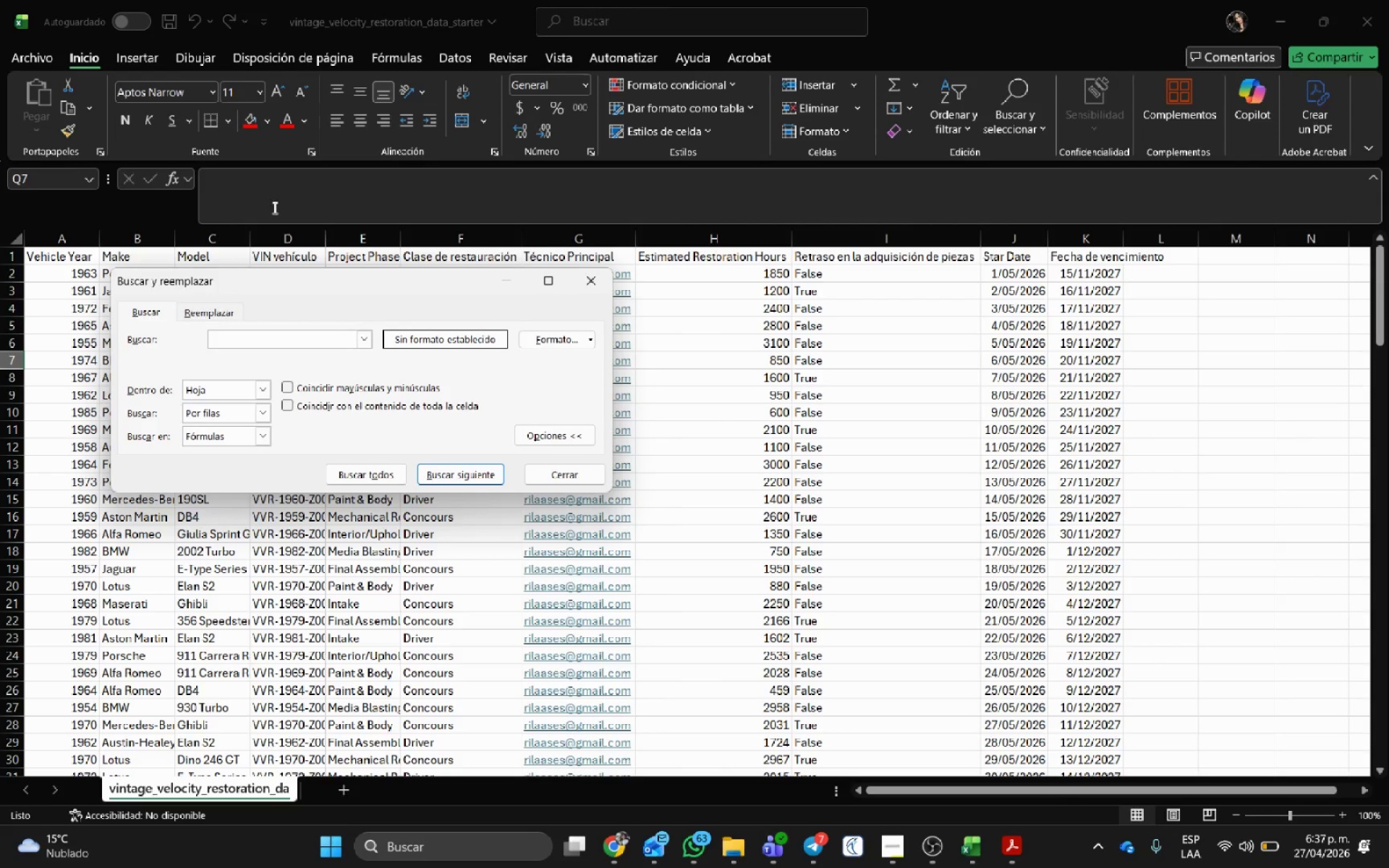 
left_click([226, 307])
 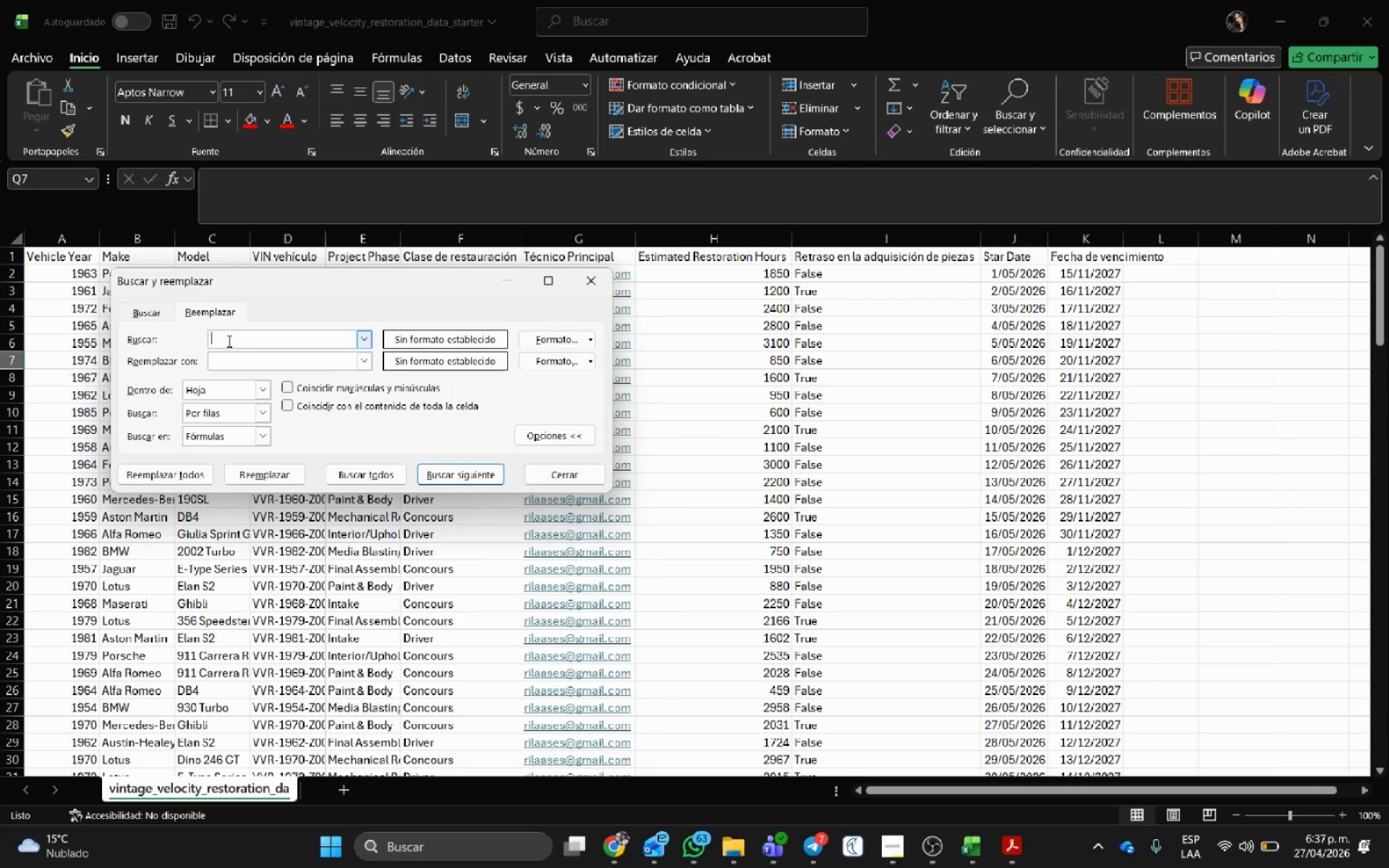 
left_click([230, 341])
 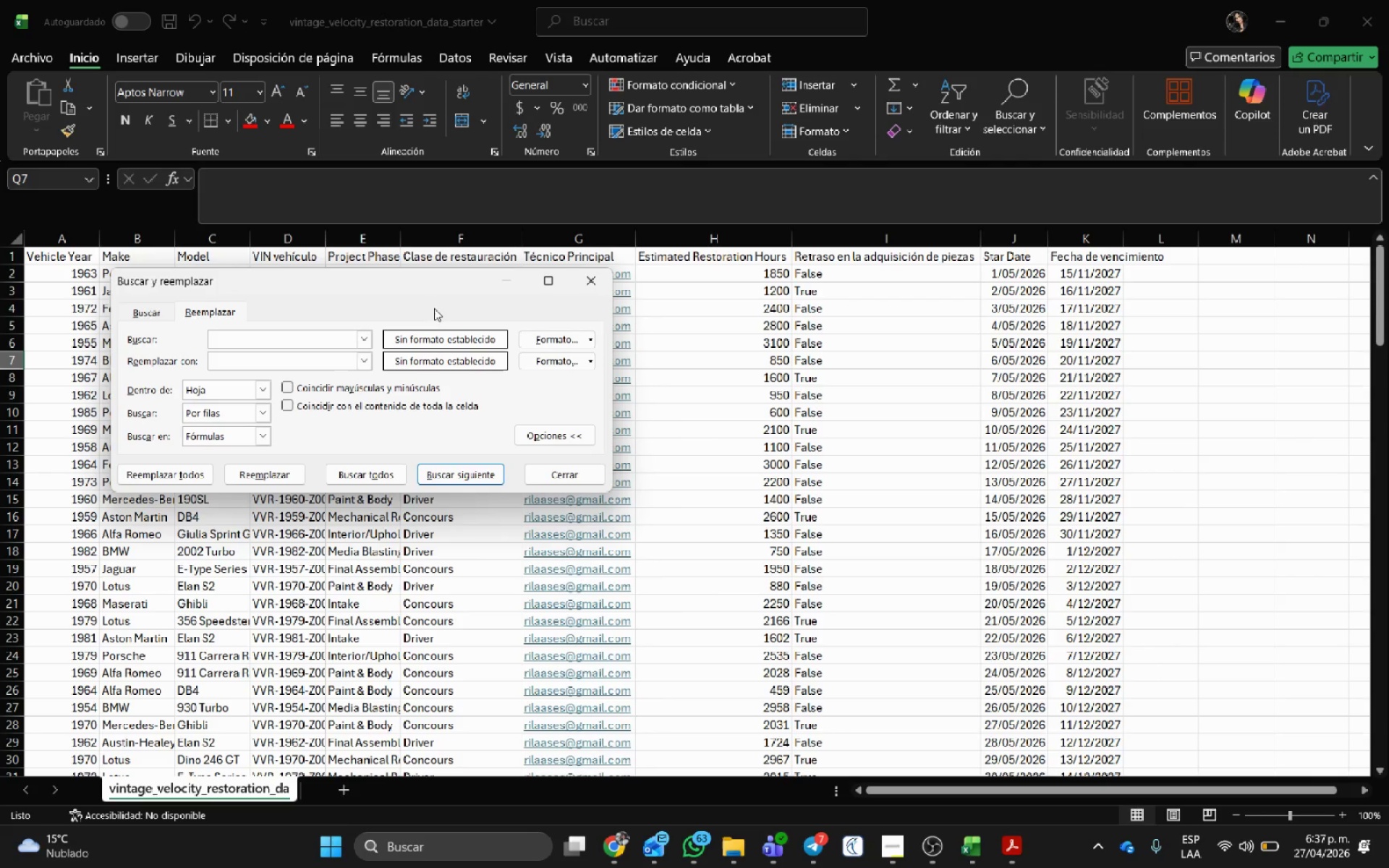 
type(FA)
key(Backspace)
type(alse)
 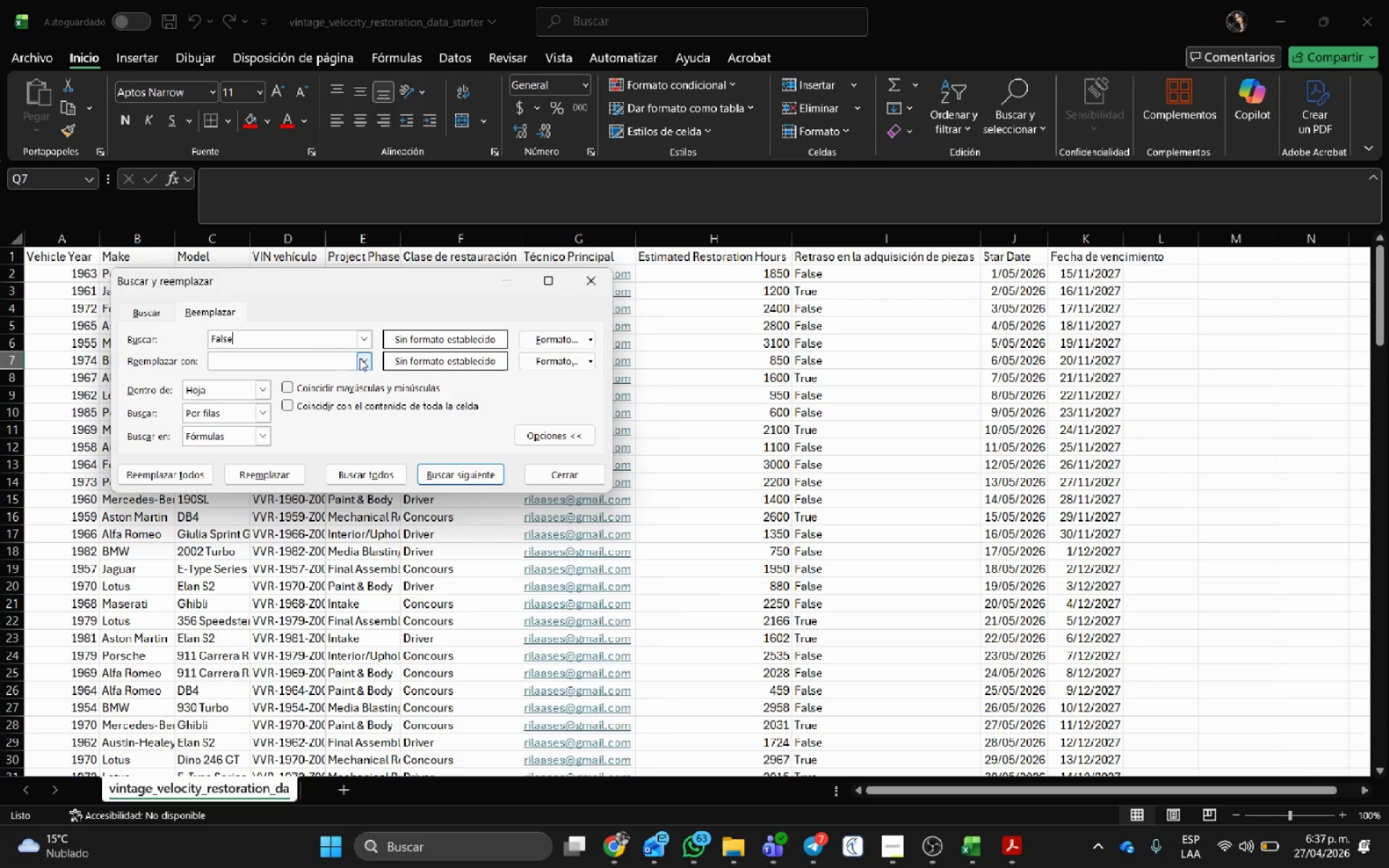 
left_click([319, 359])
 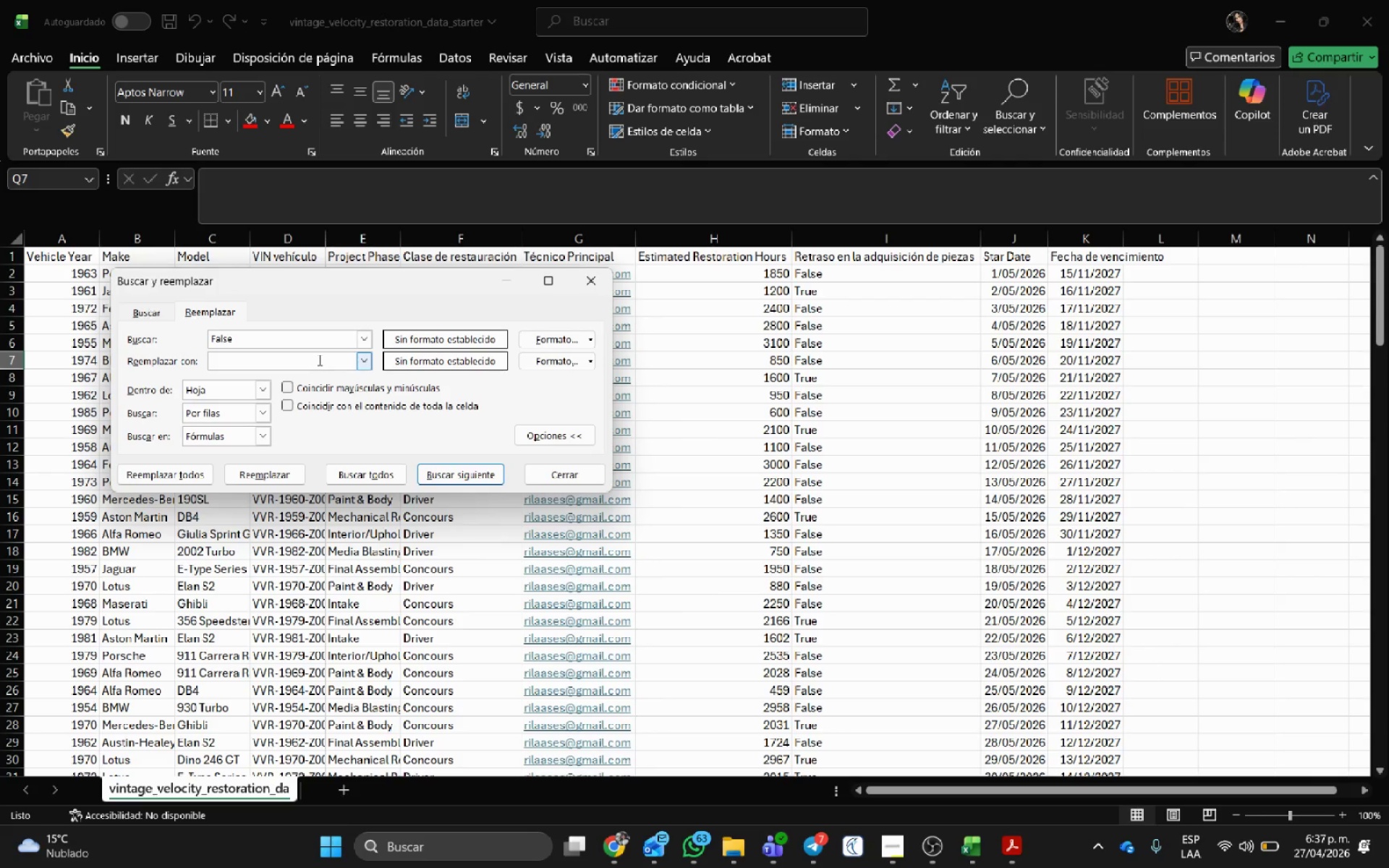 
type(No)
 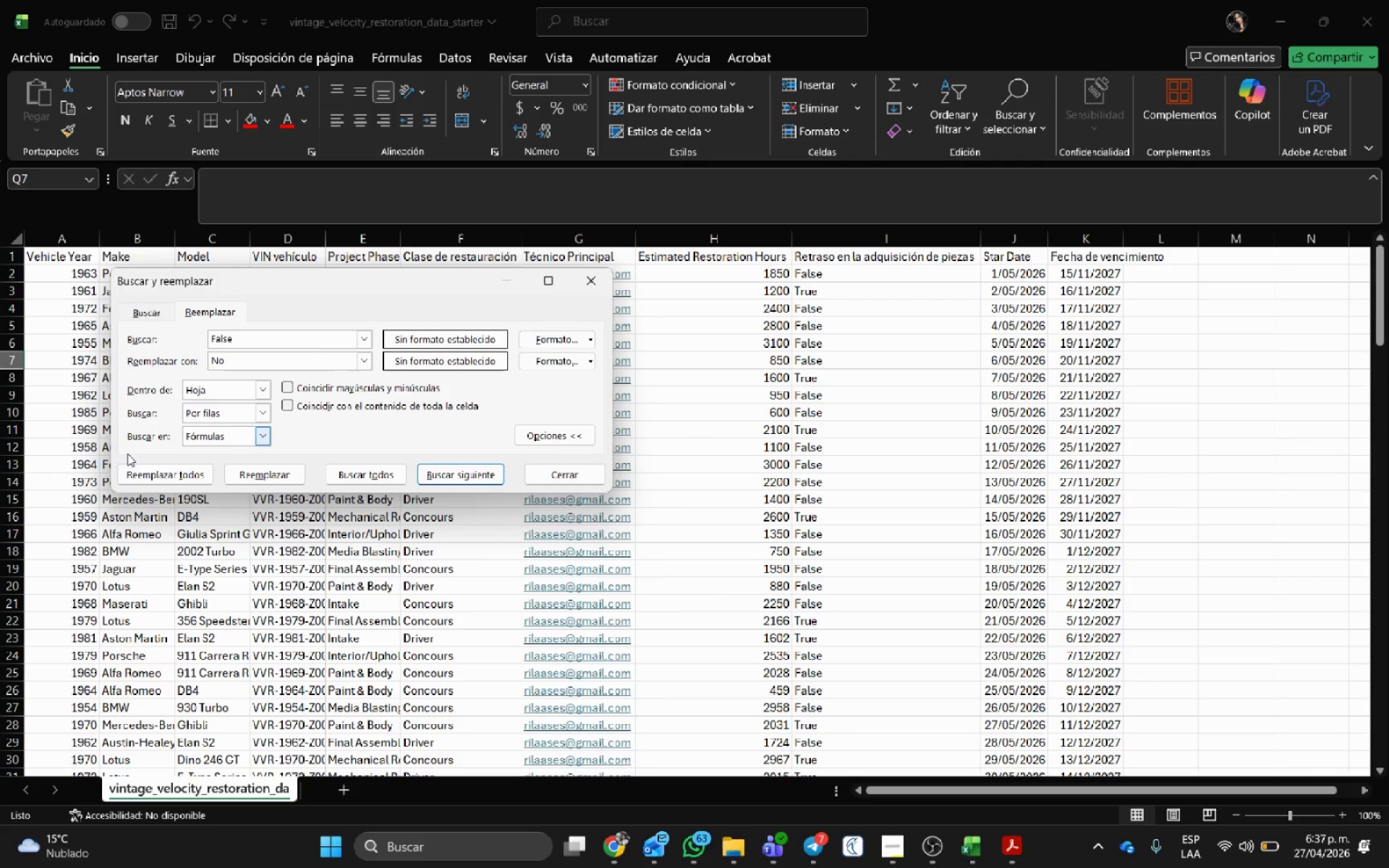 
left_click([142, 470])
 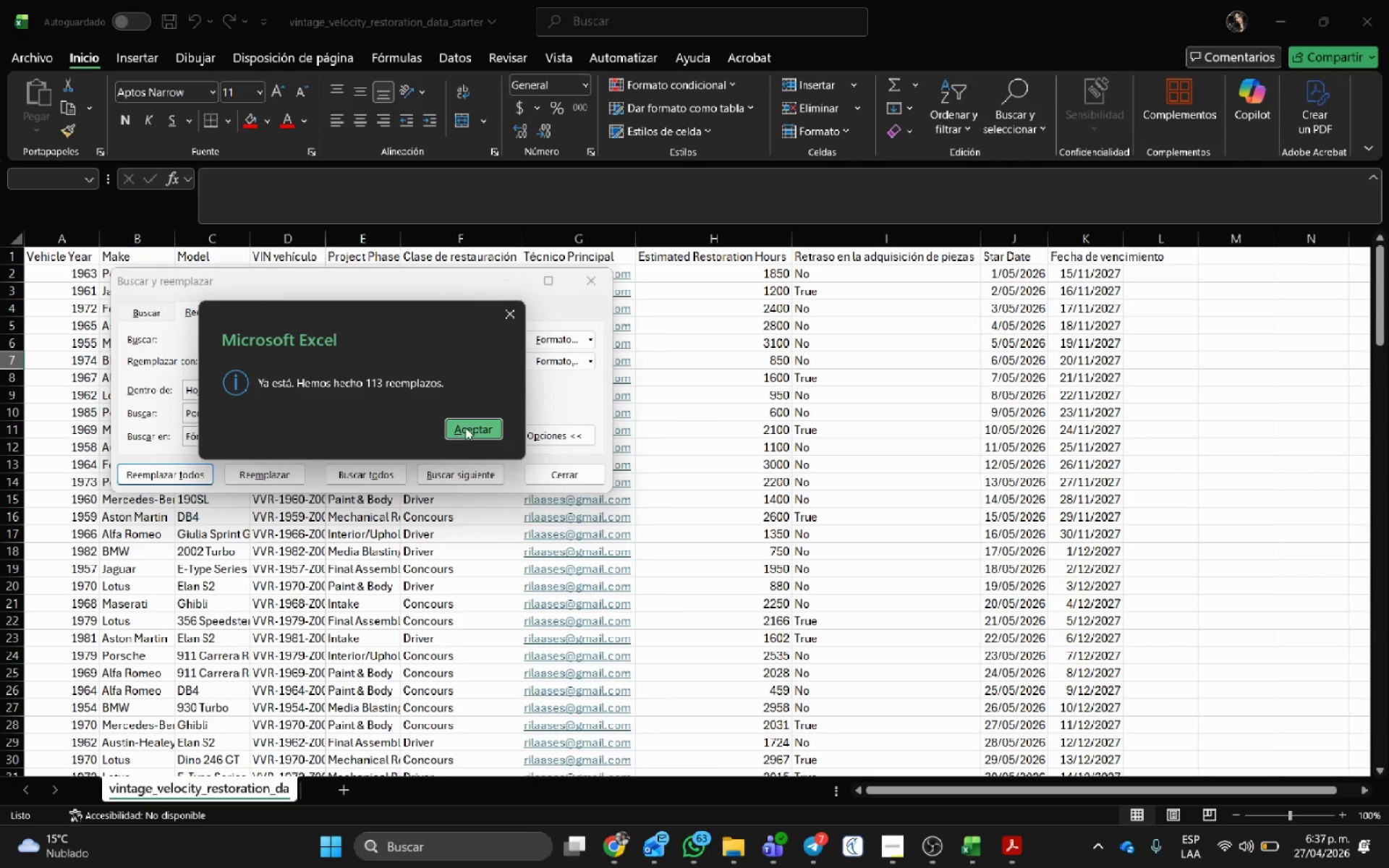 
left_click([477, 422])
 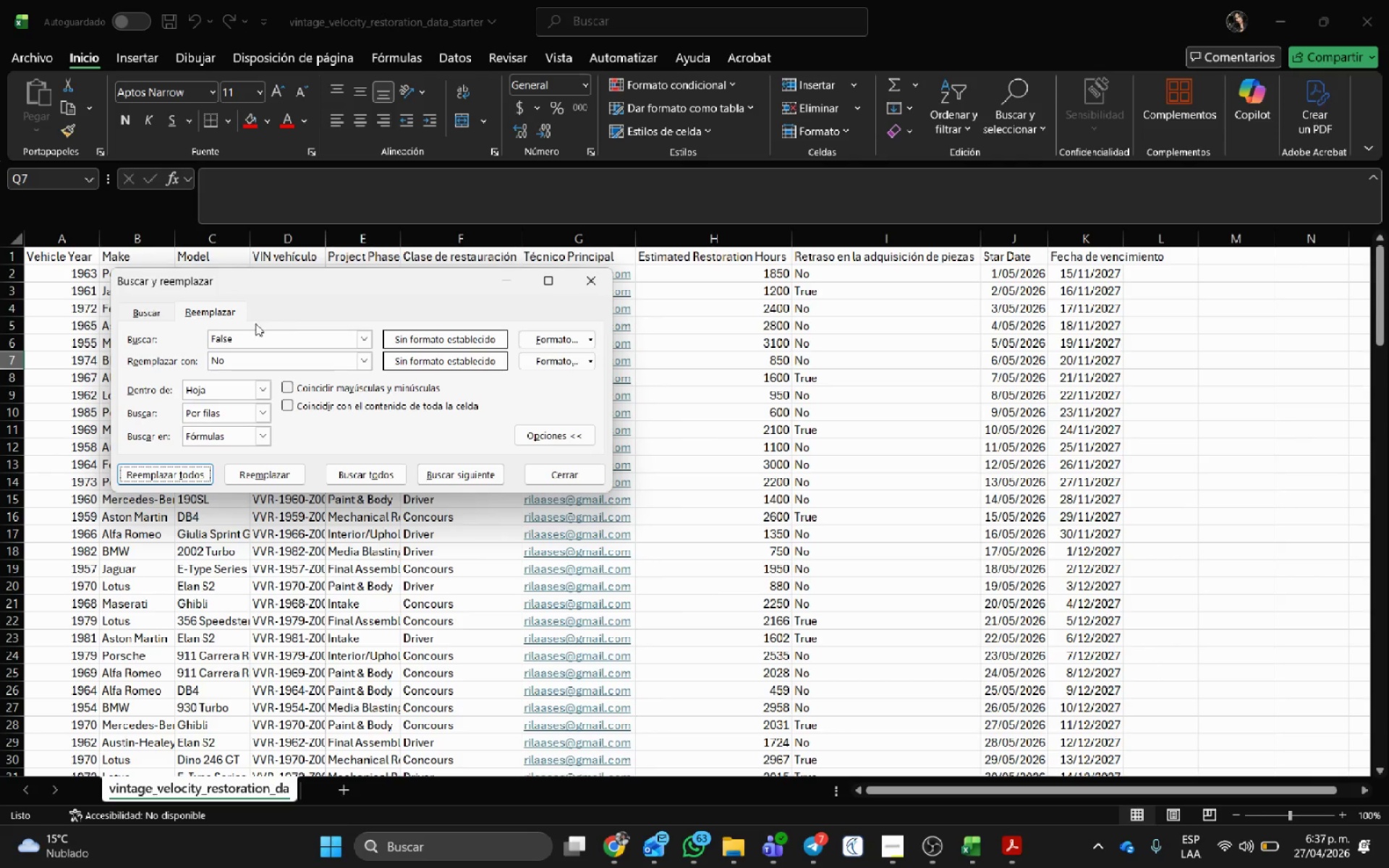 
left_click([255, 336])
 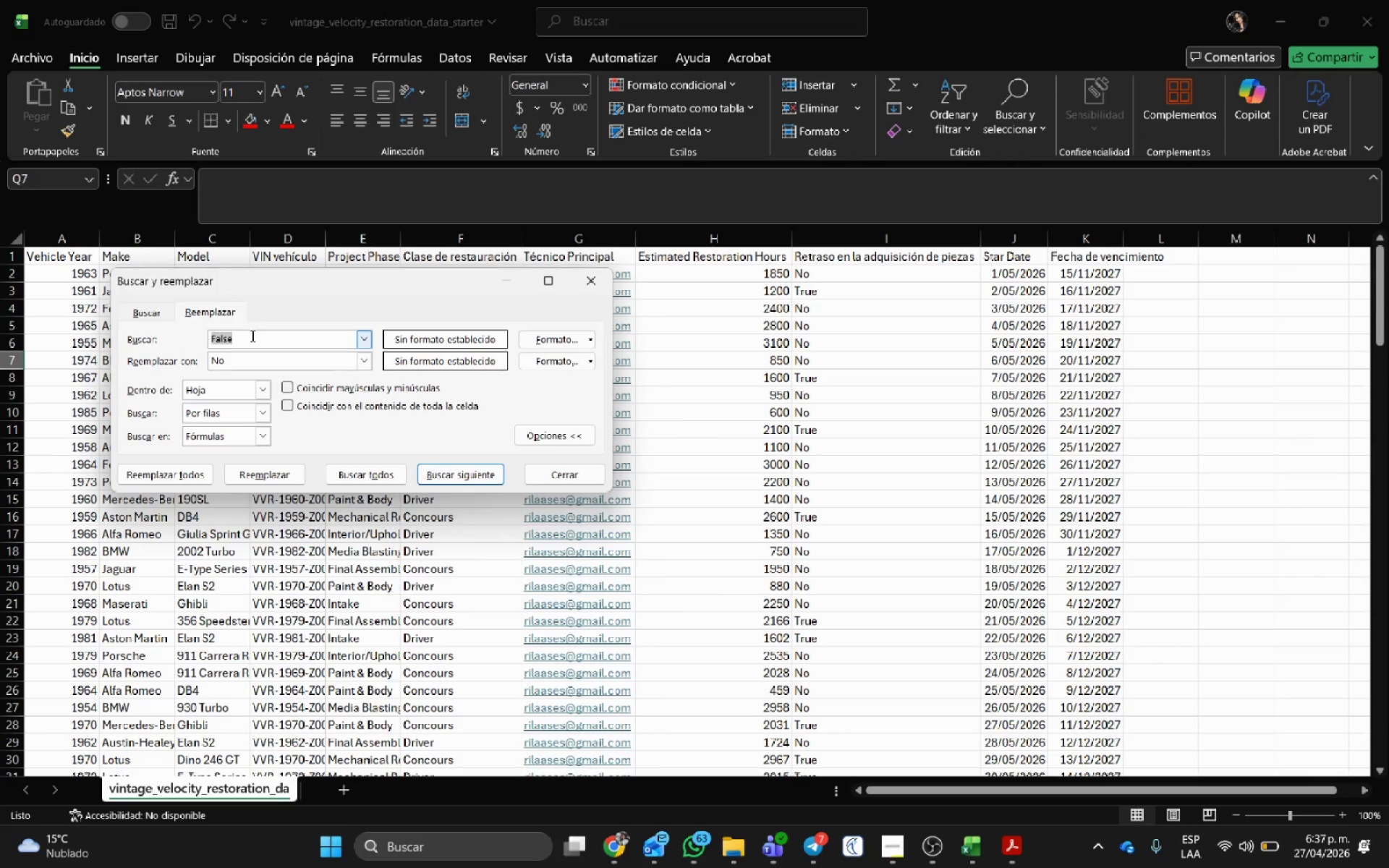 
left_click_drag(start_coordinate=[255, 336], to_coordinate=[149, 339])
 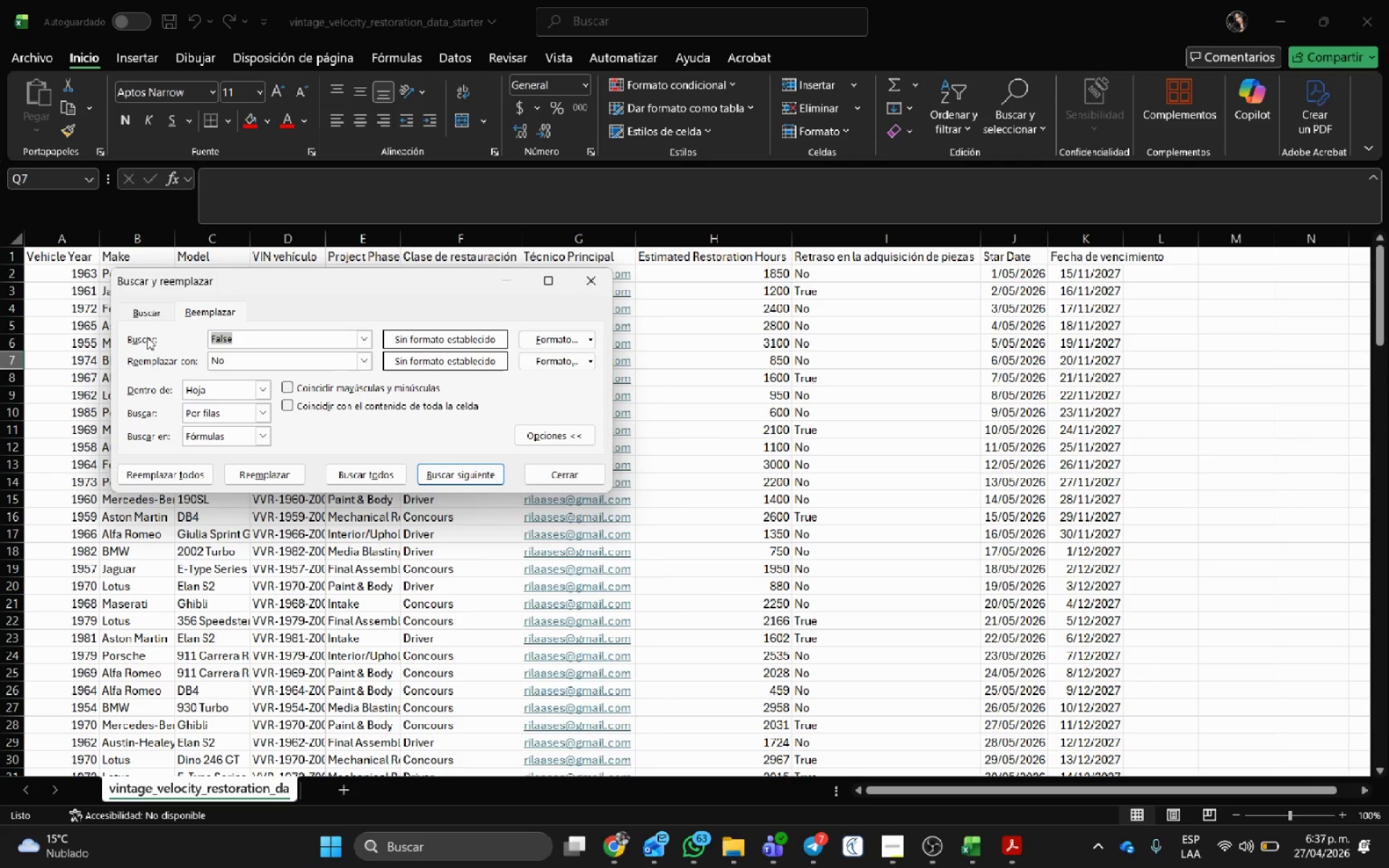 
type(True)
 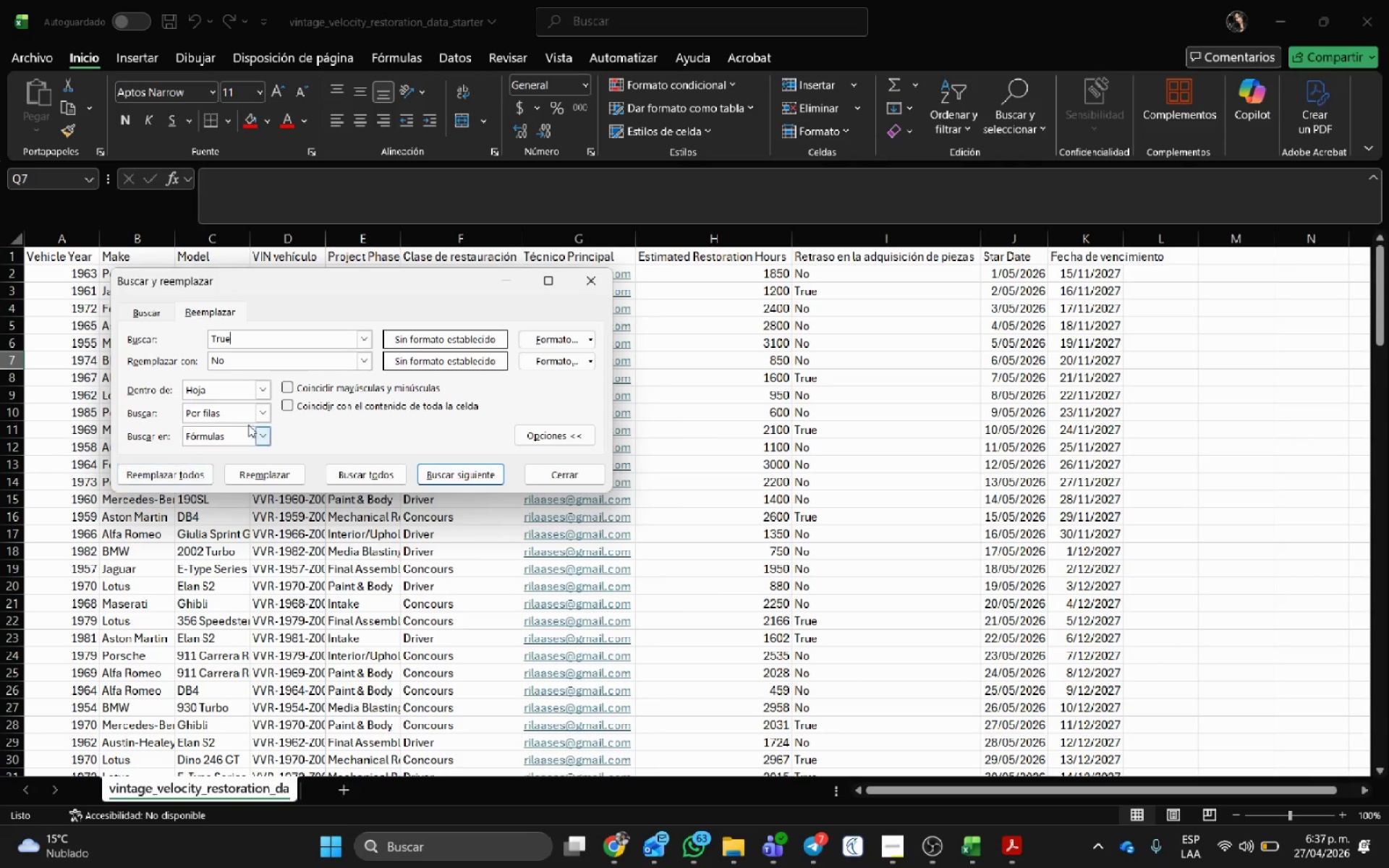 
left_click_drag(start_coordinate=[235, 362], to_coordinate=[150, 353])
 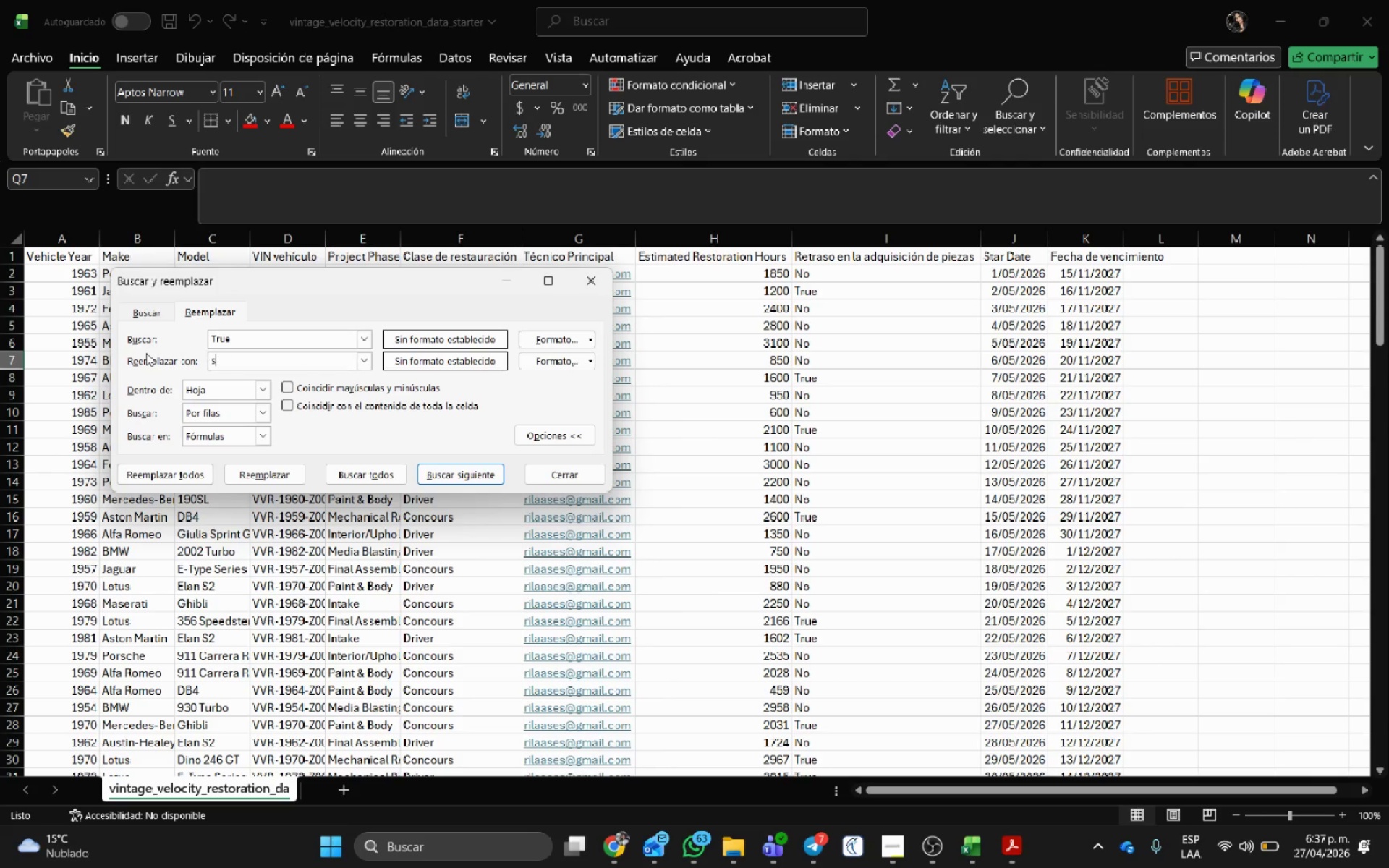 
type(s)
key(Backspace)
type(Si)
 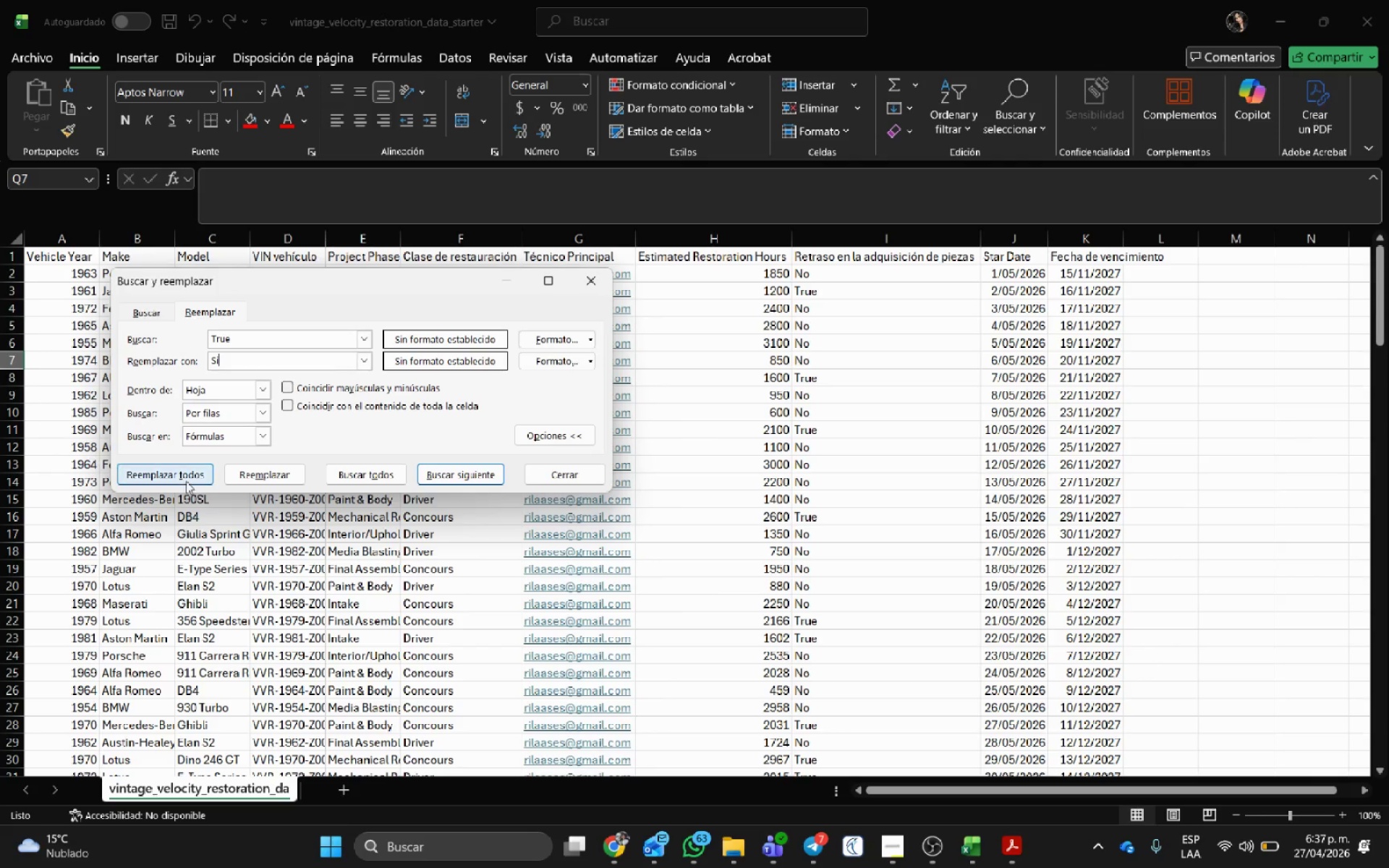 
left_click([178, 481])
 